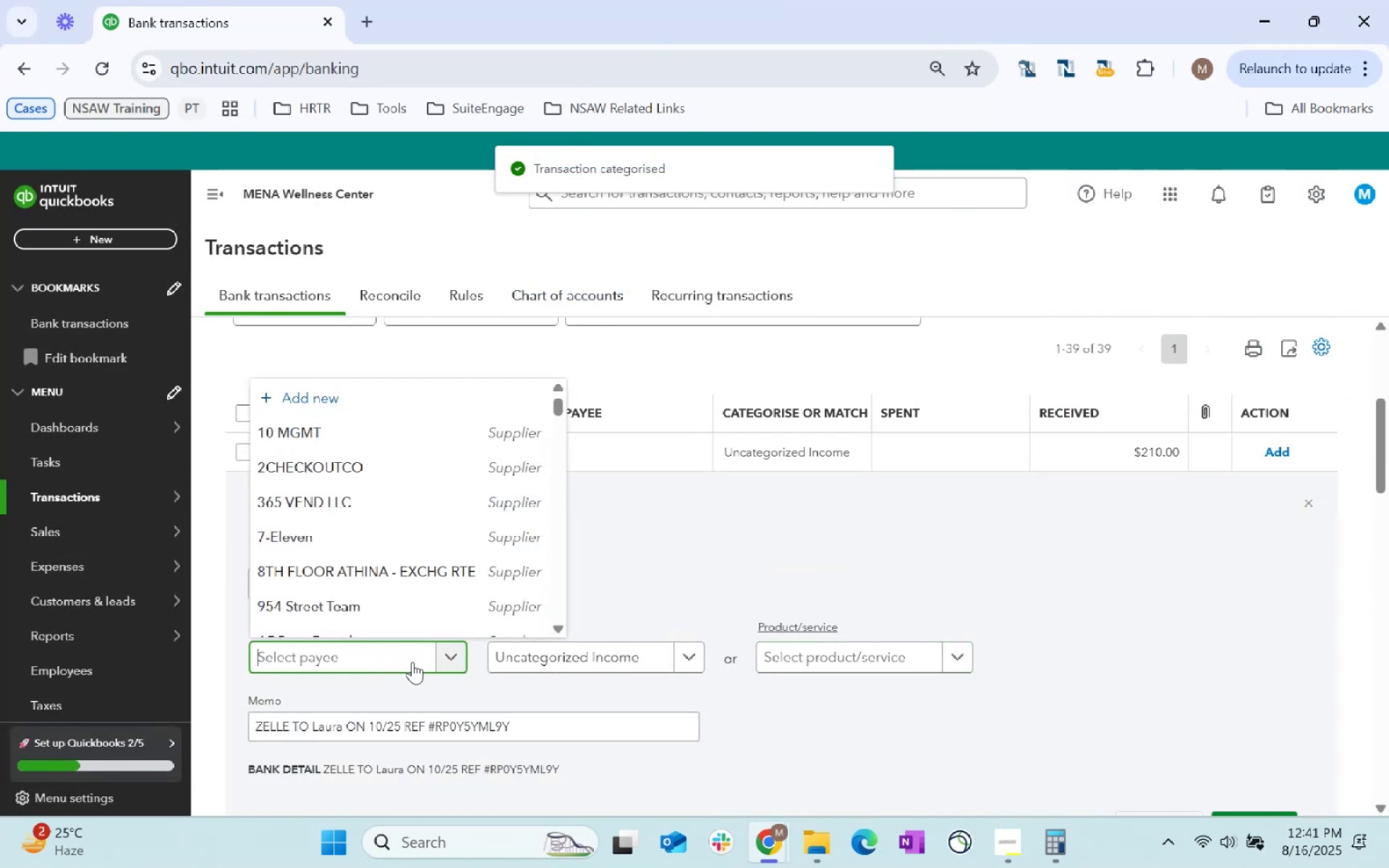 
type(Laura)
key(Tab)
 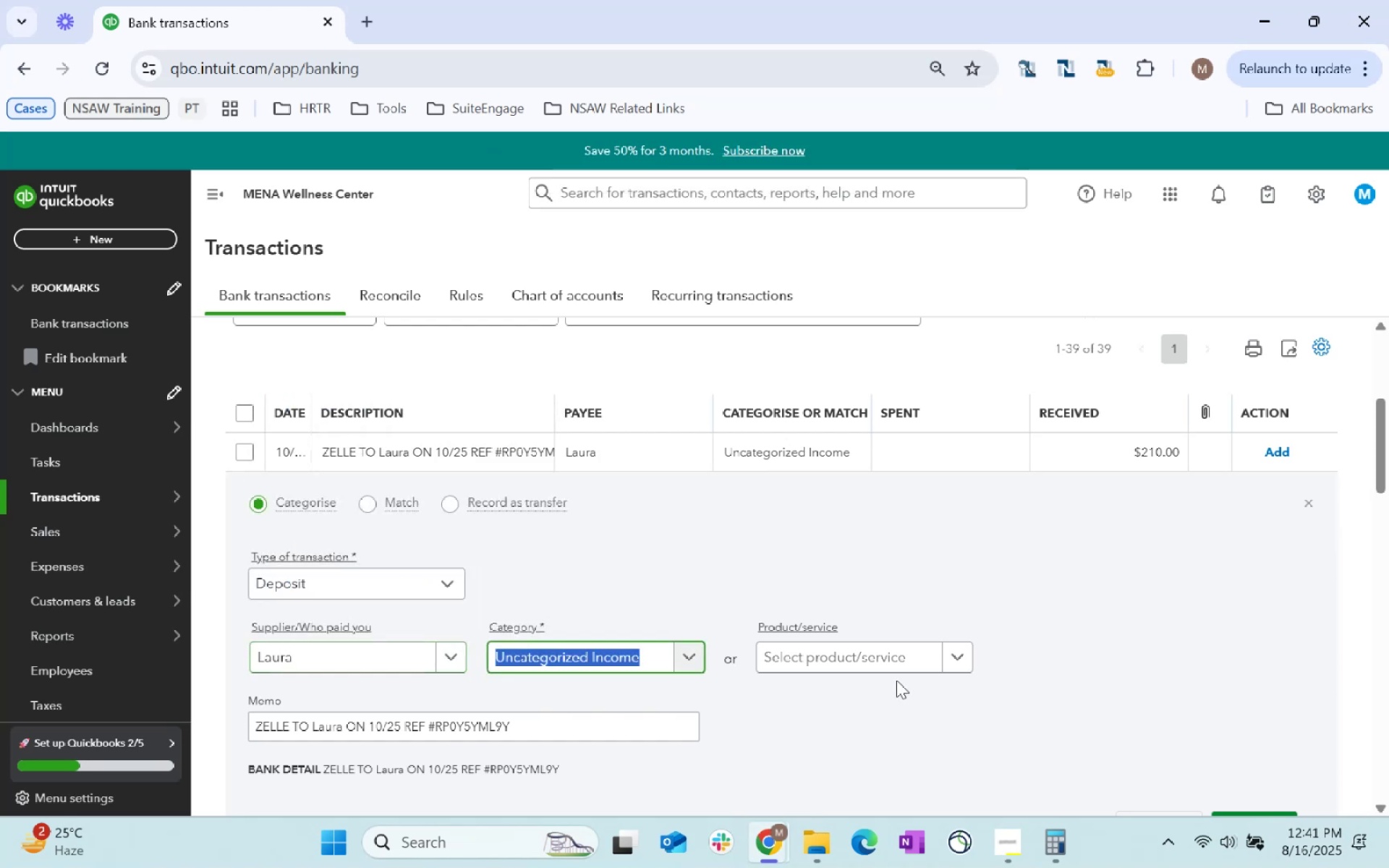 
left_click([861, 659])
 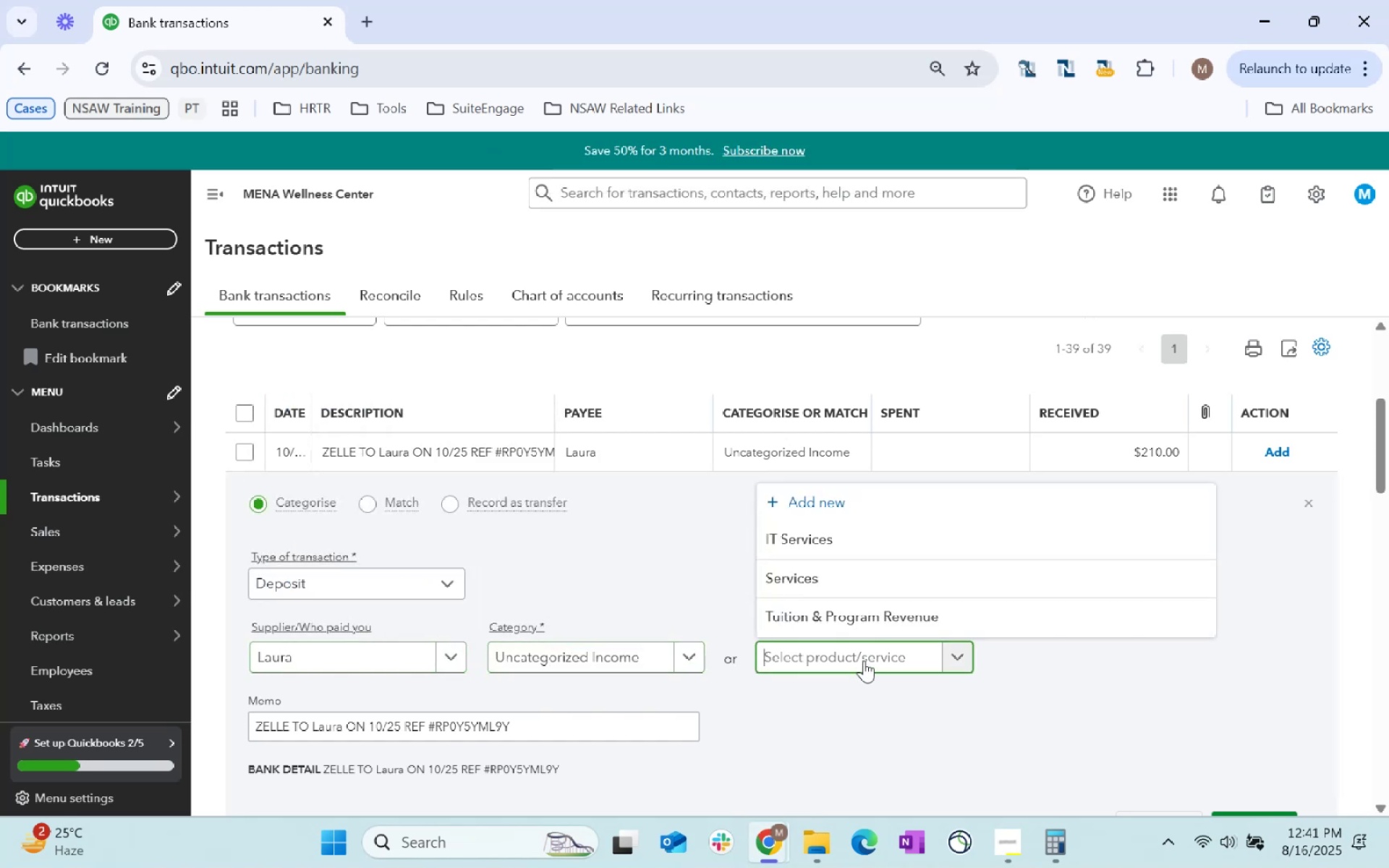 
type(serv)
 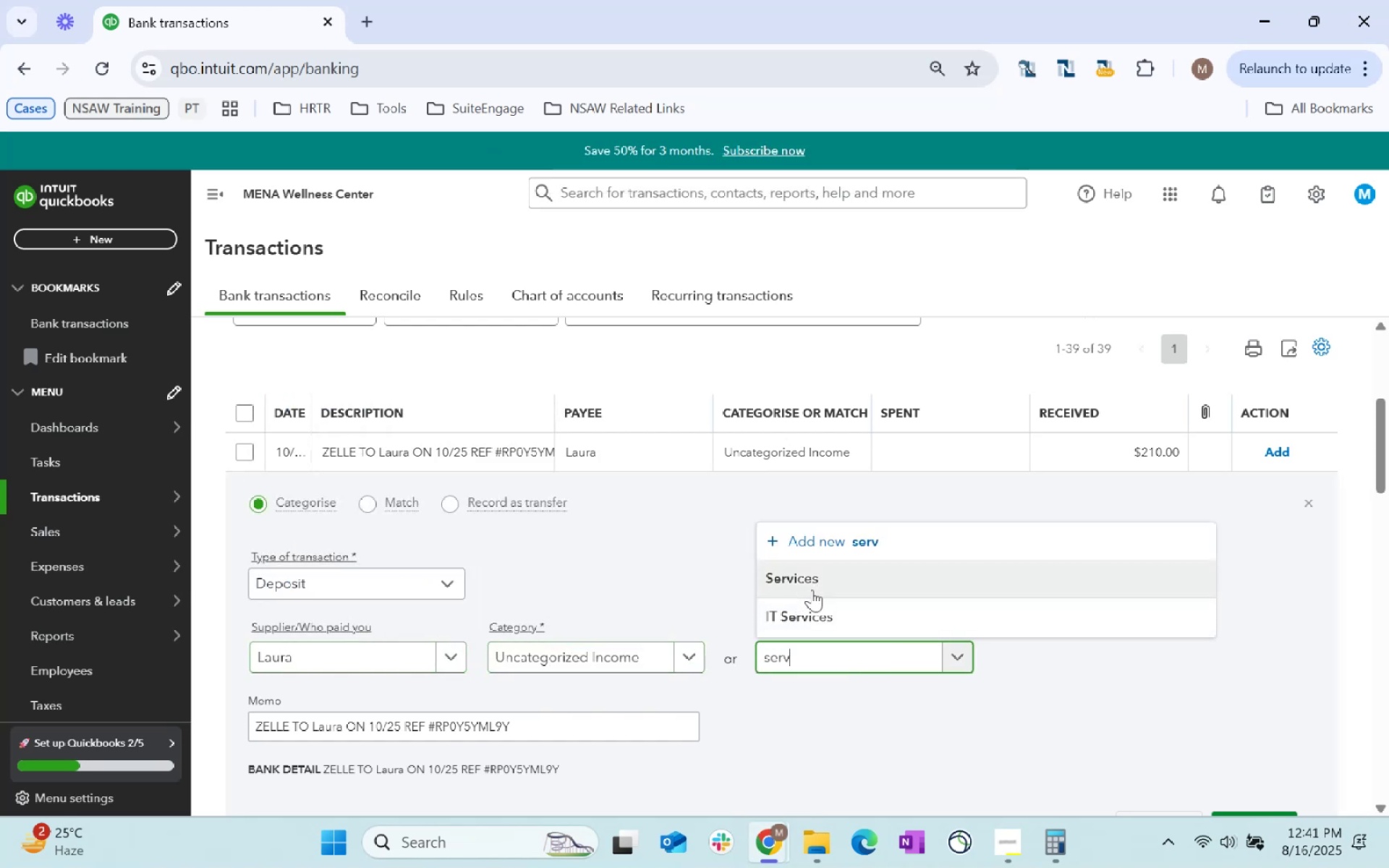 
scroll: coordinate [1346, 612], scroll_direction: down, amount: 1.0
 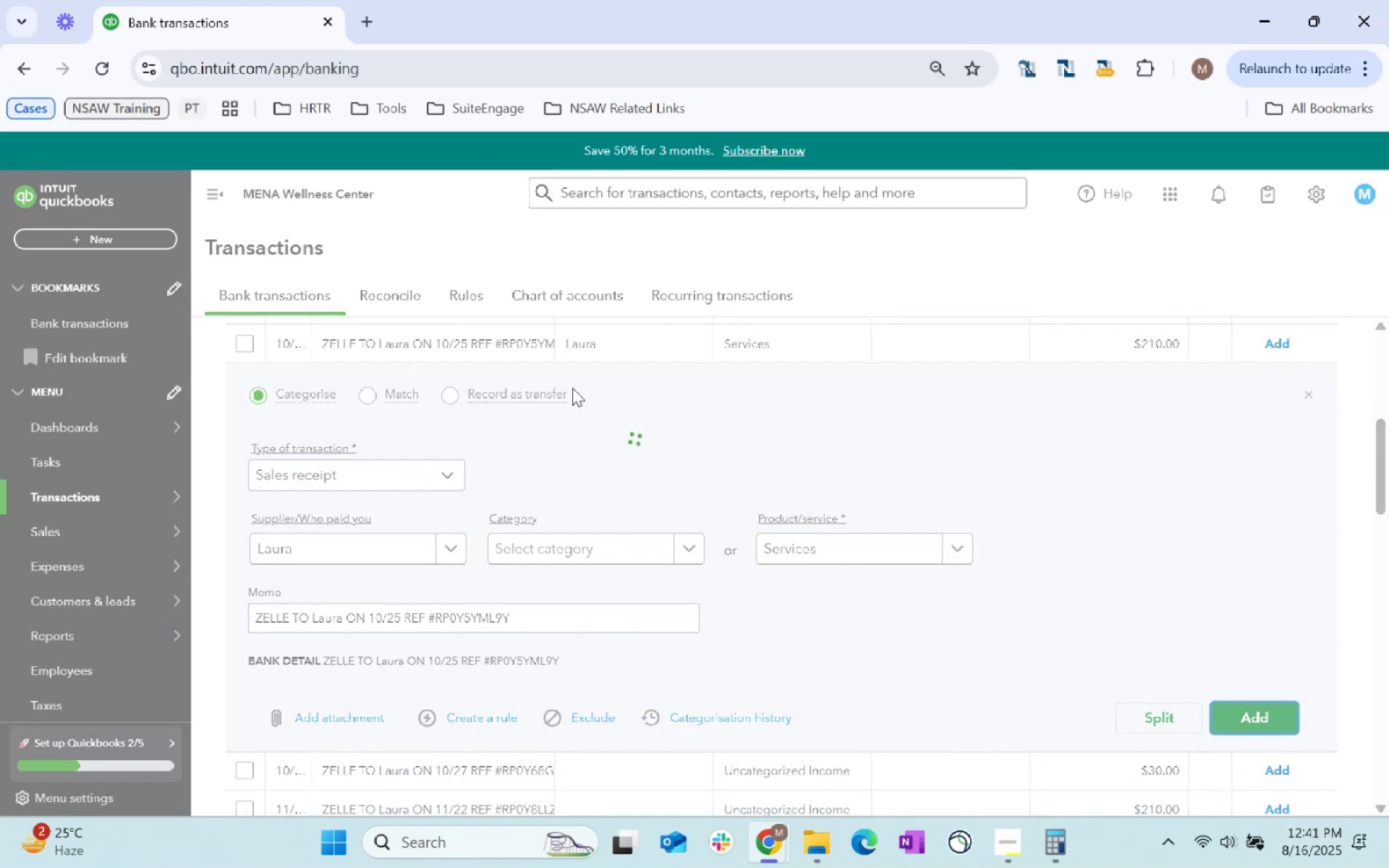 
left_click([460, 349])
 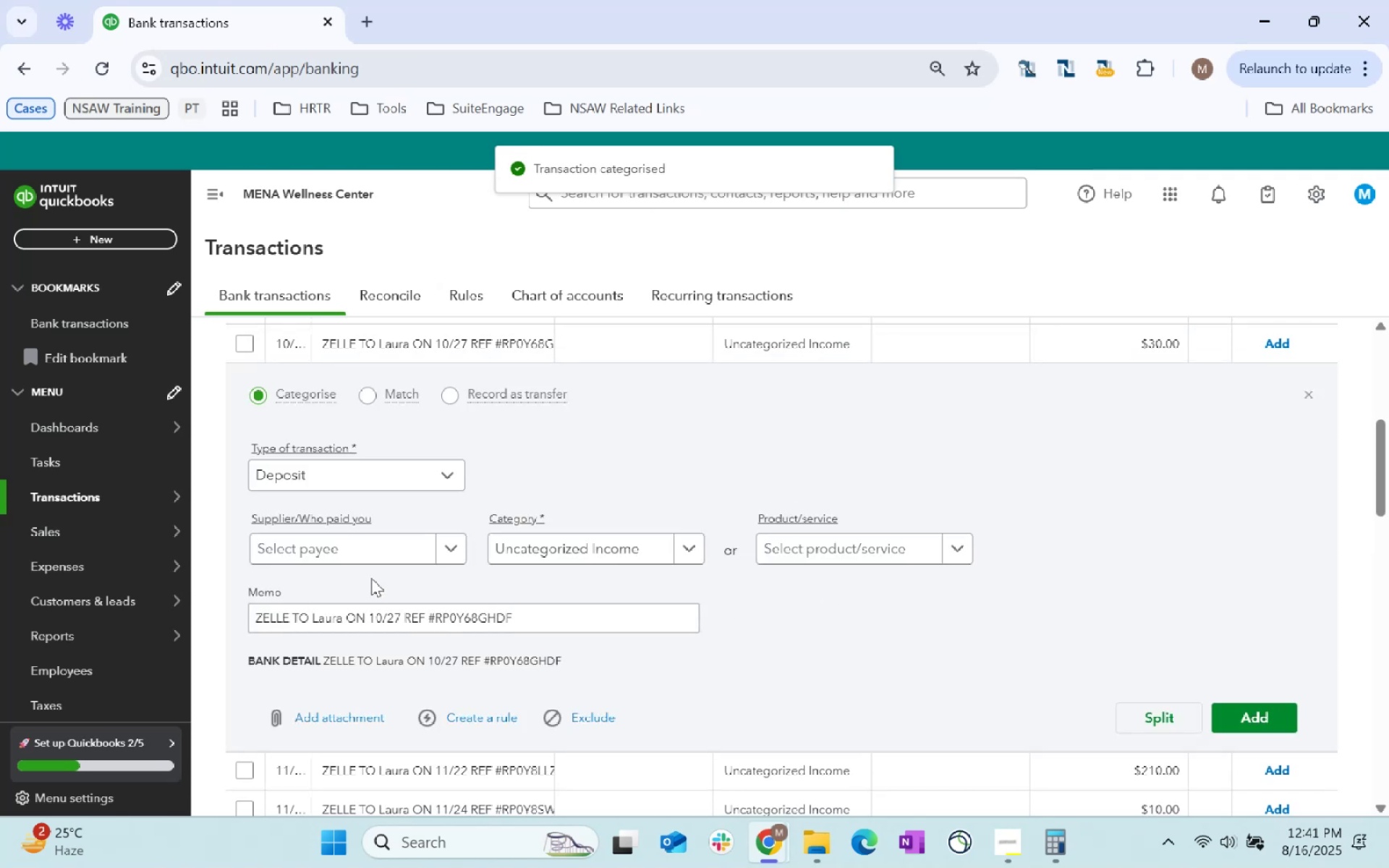 
left_click([365, 556])
 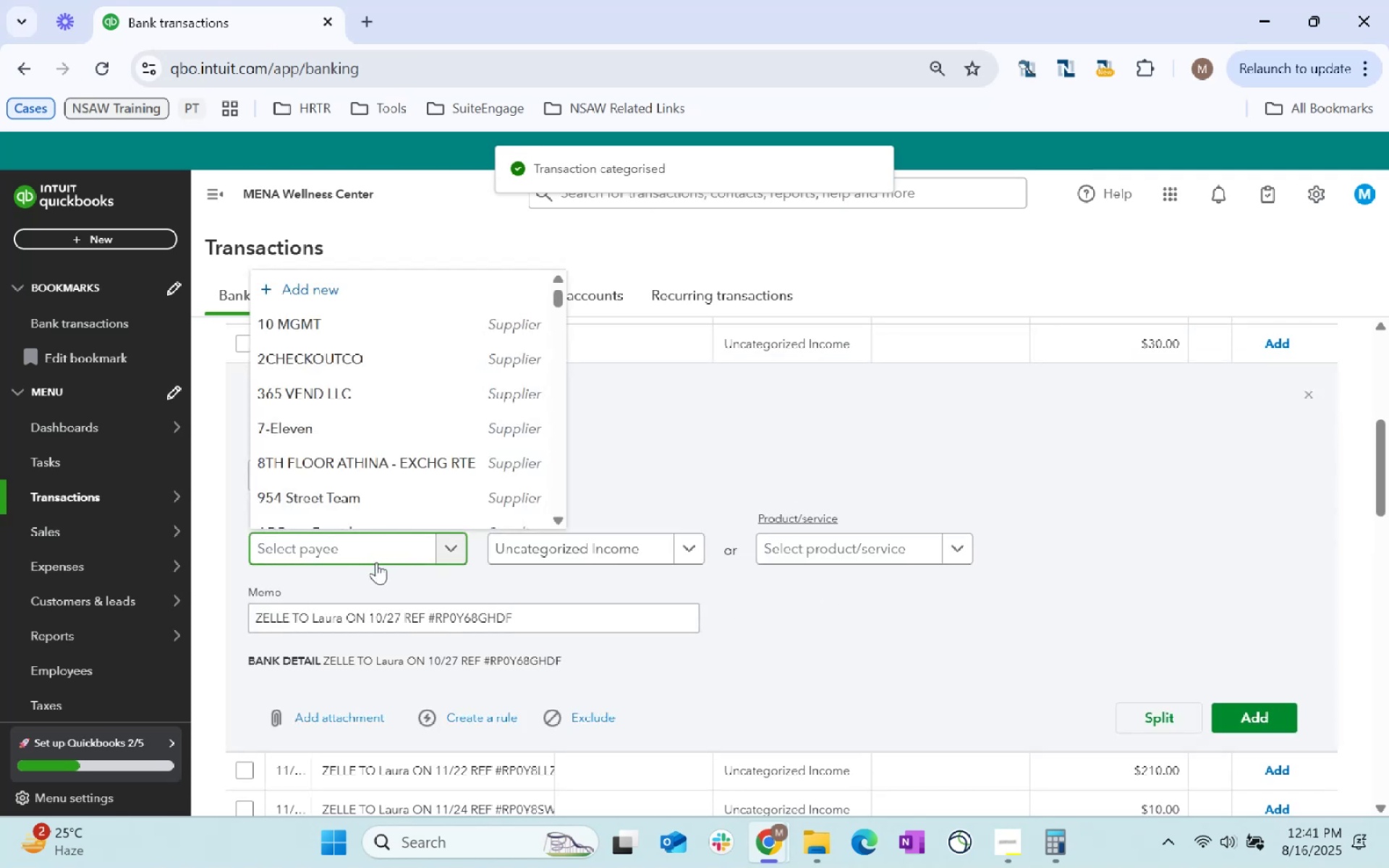 
type(laura)
key(Tab)
type(servi)
 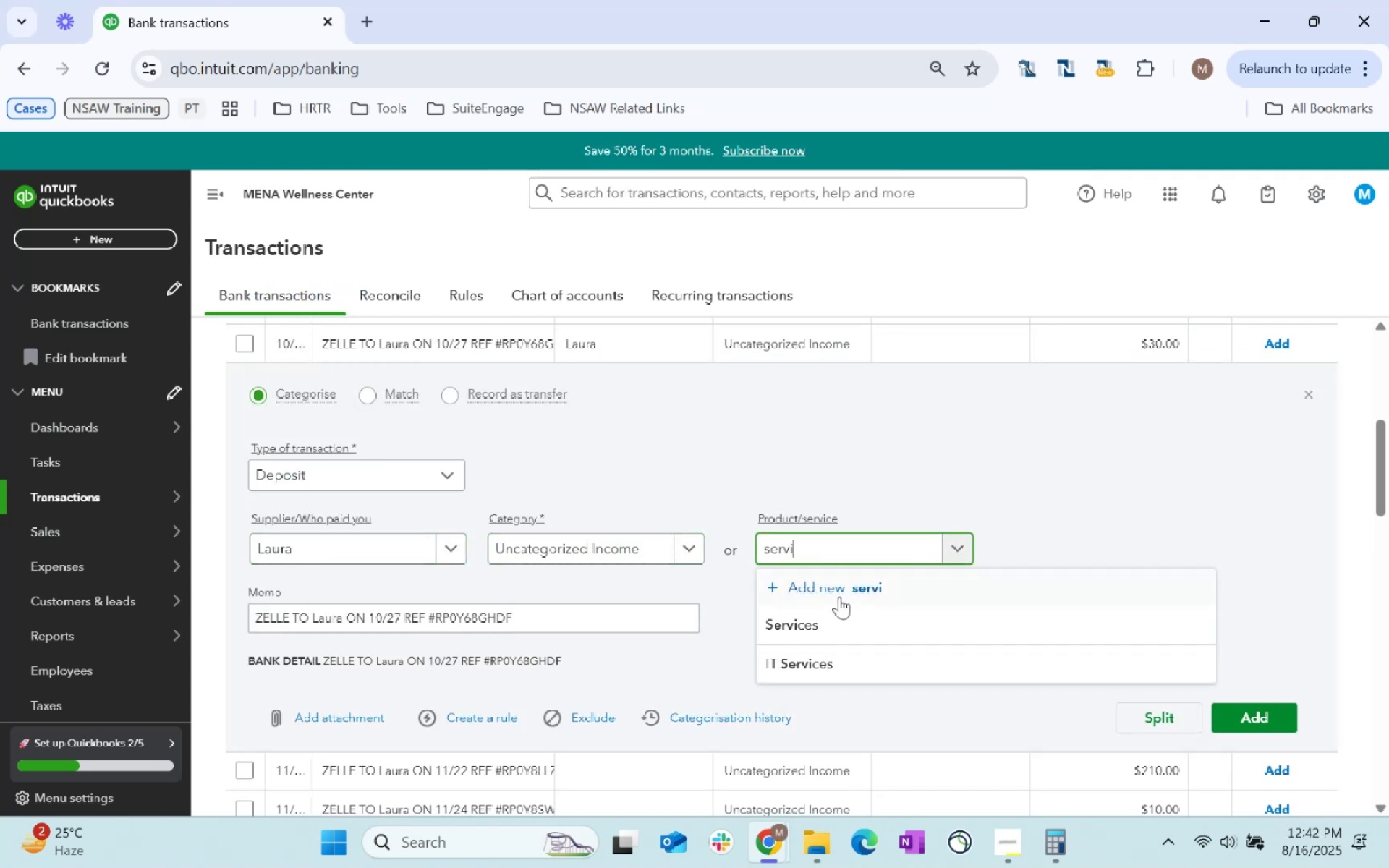 
left_click([849, 618])
 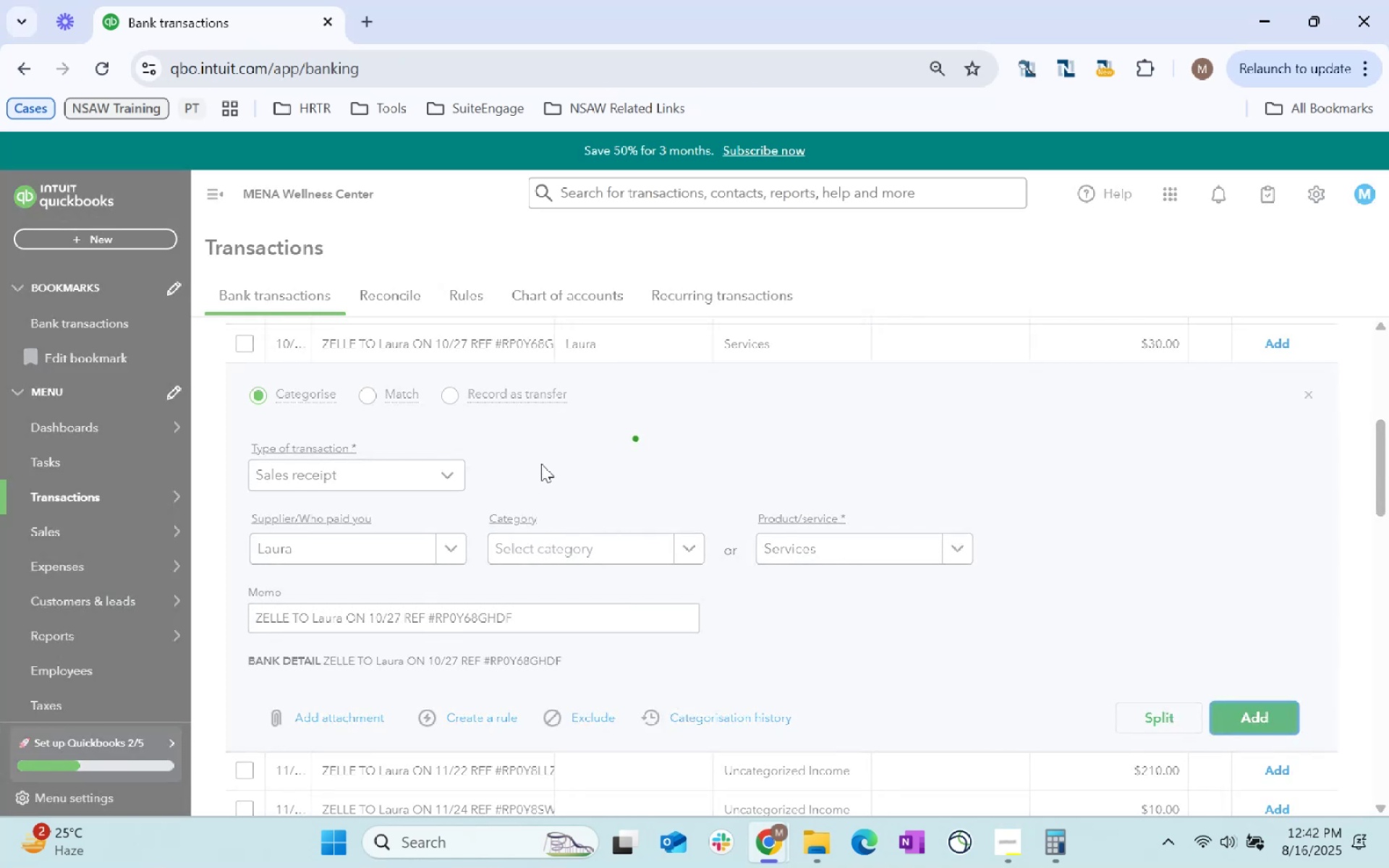 
left_click([437, 341])
 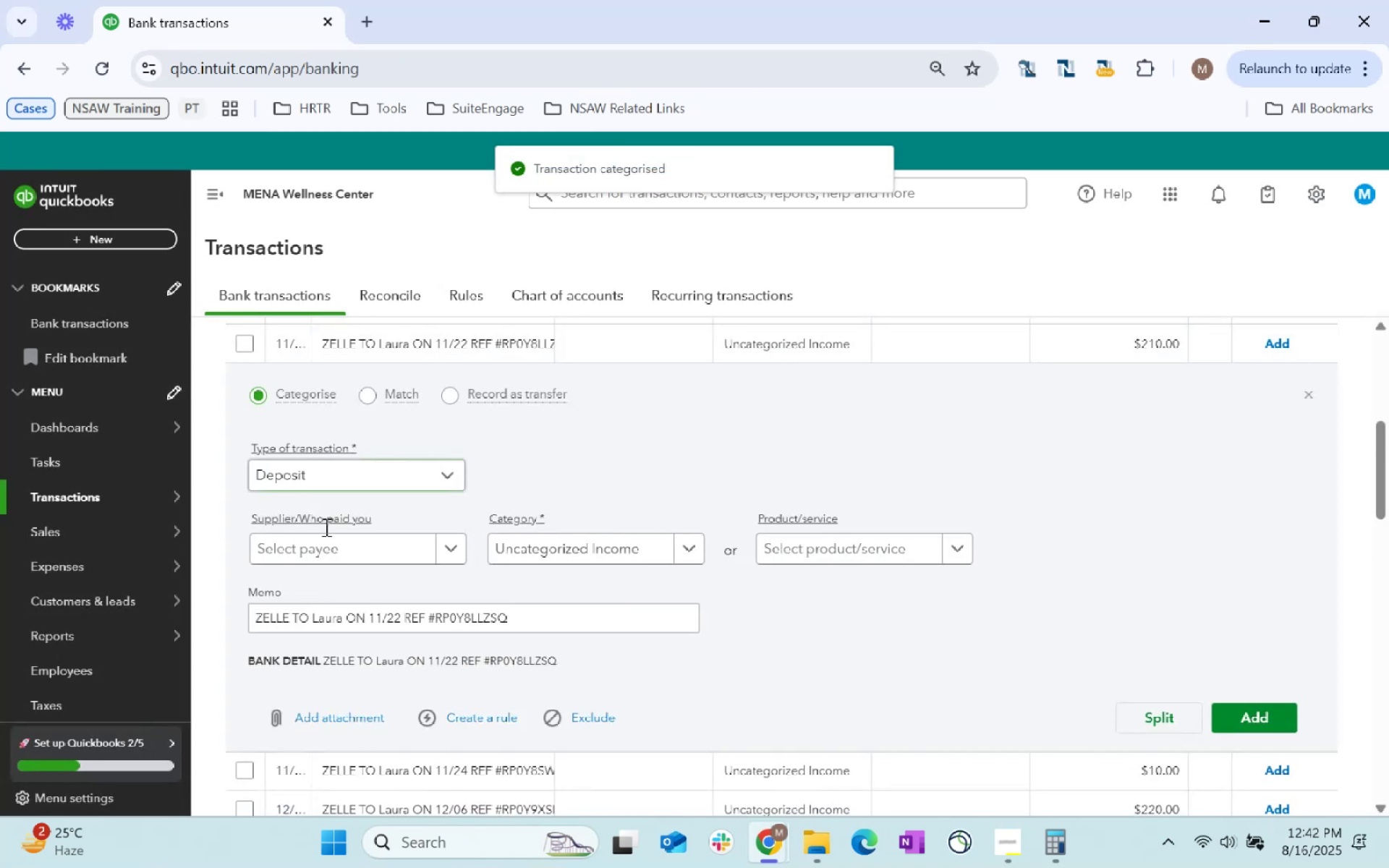 
left_click([370, 548])
 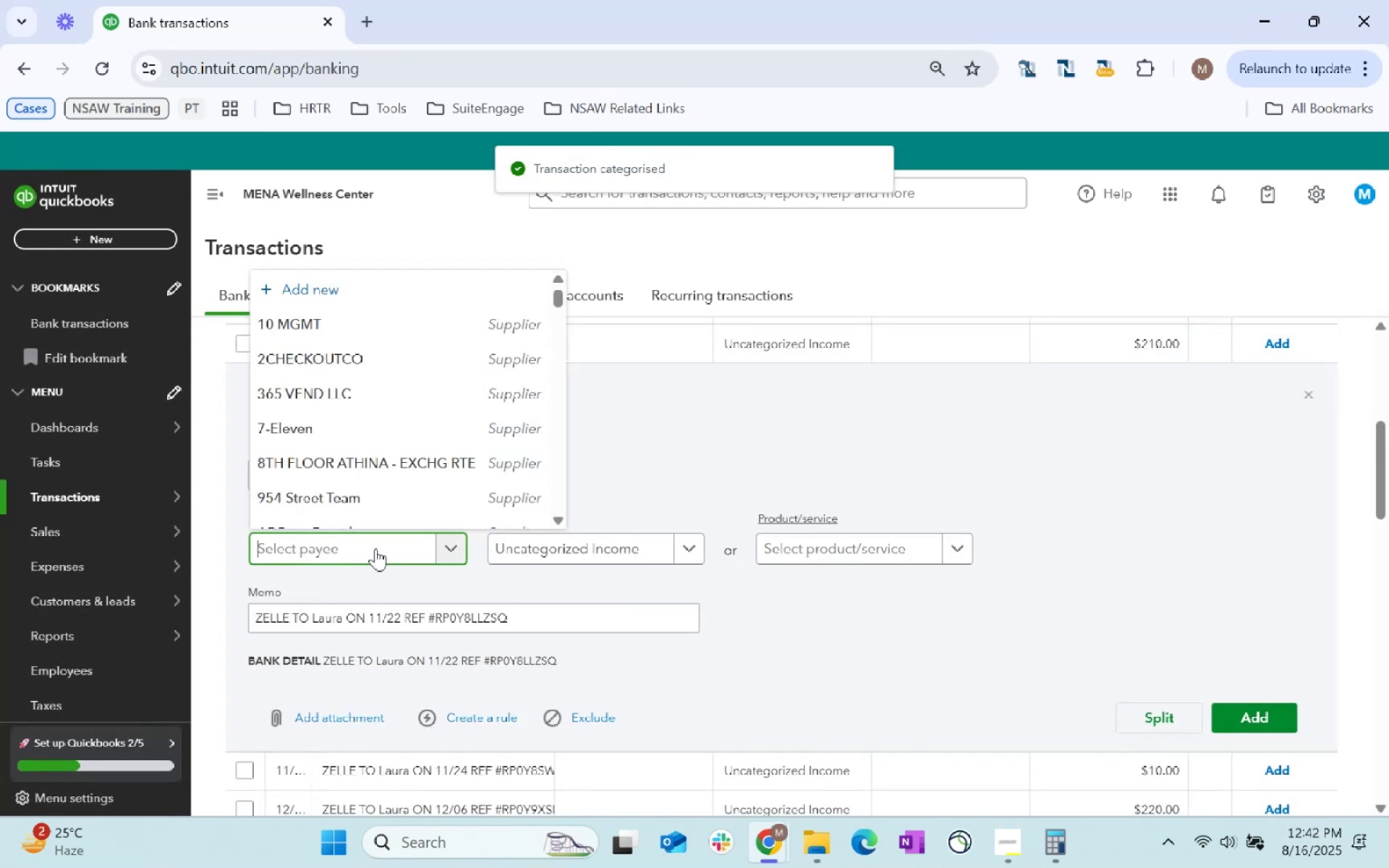 
type(Laura)
 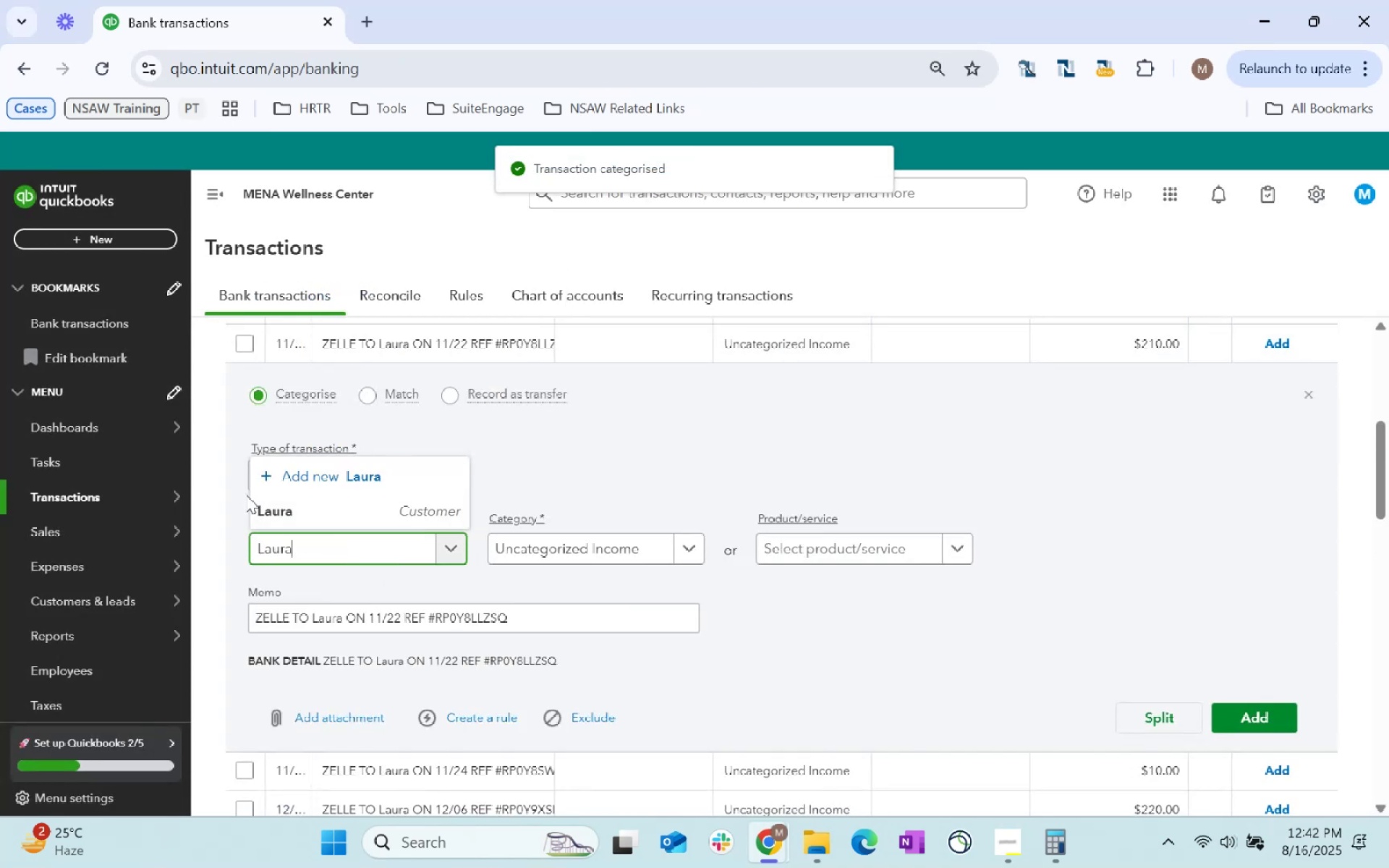 
left_click([308, 524])
 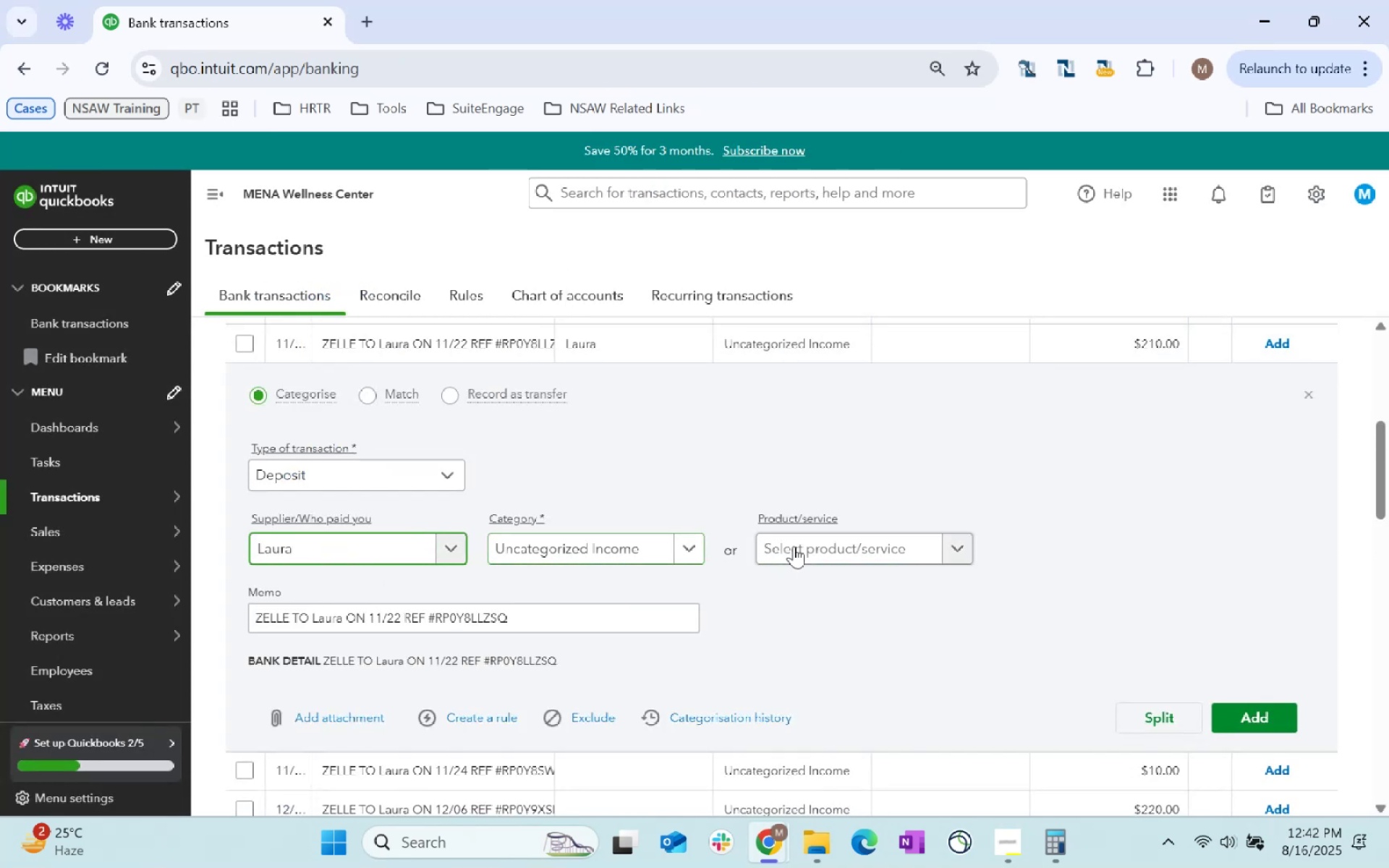 
type(services)
 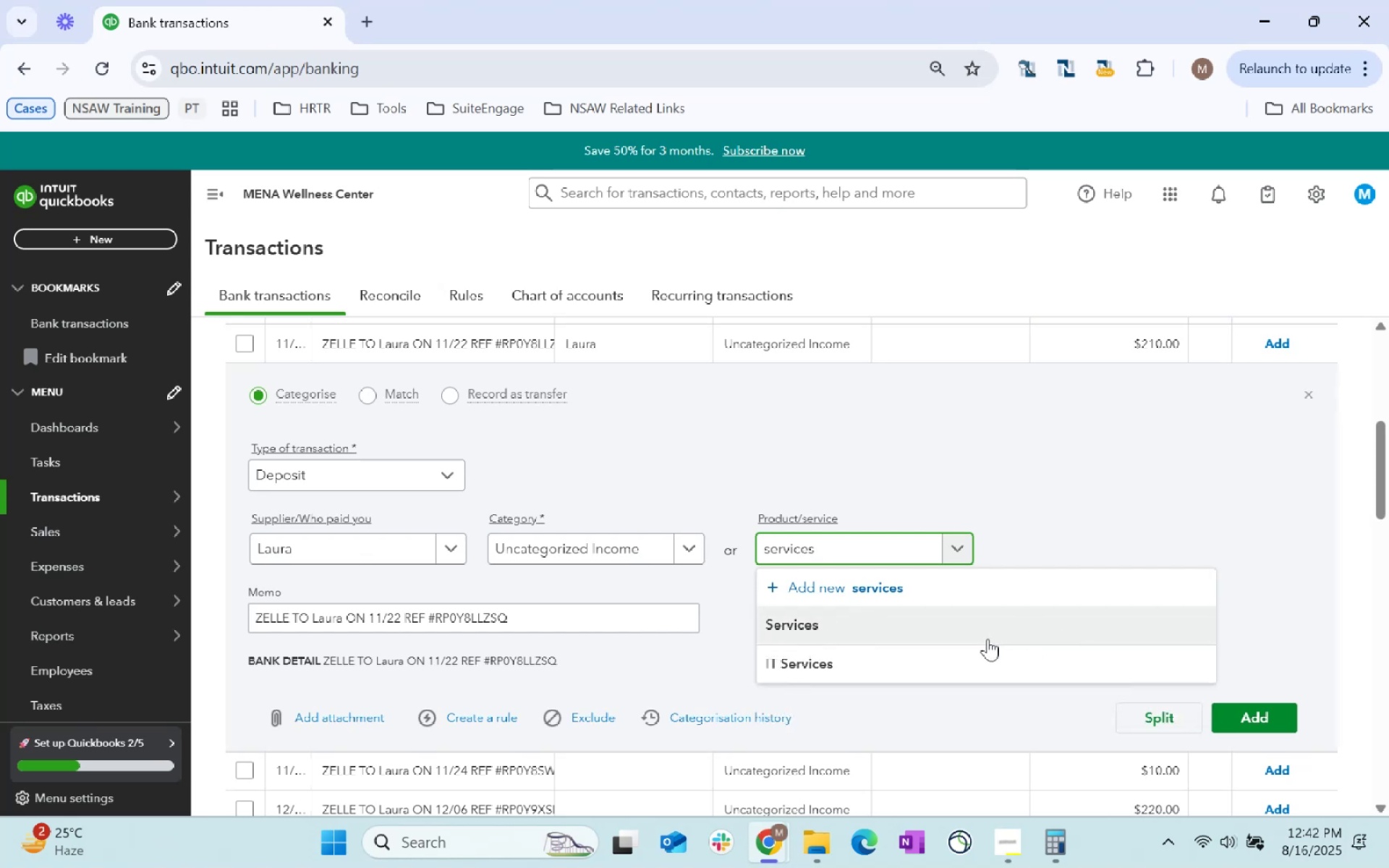 
left_click([986, 640])
 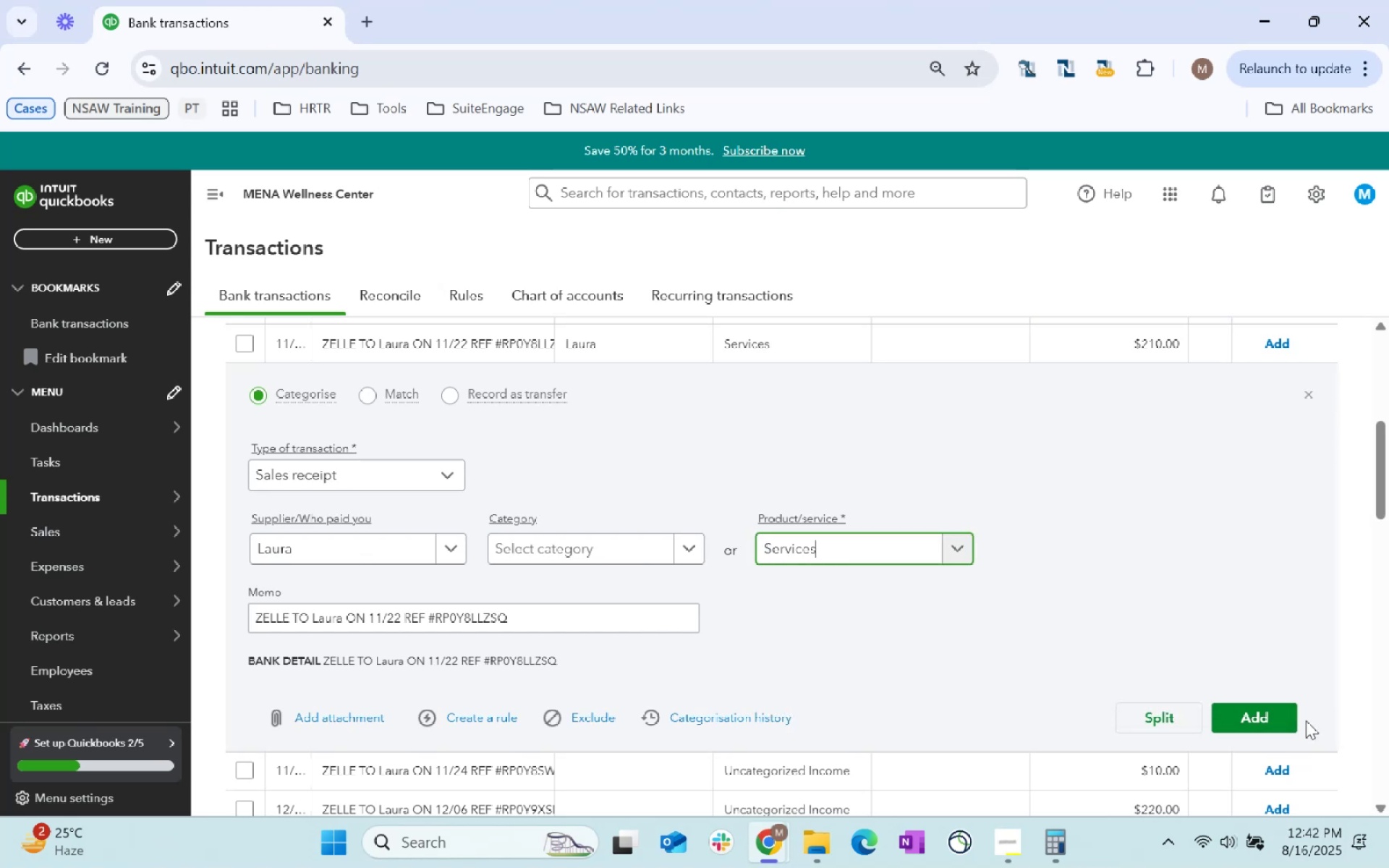 
left_click([1281, 720])
 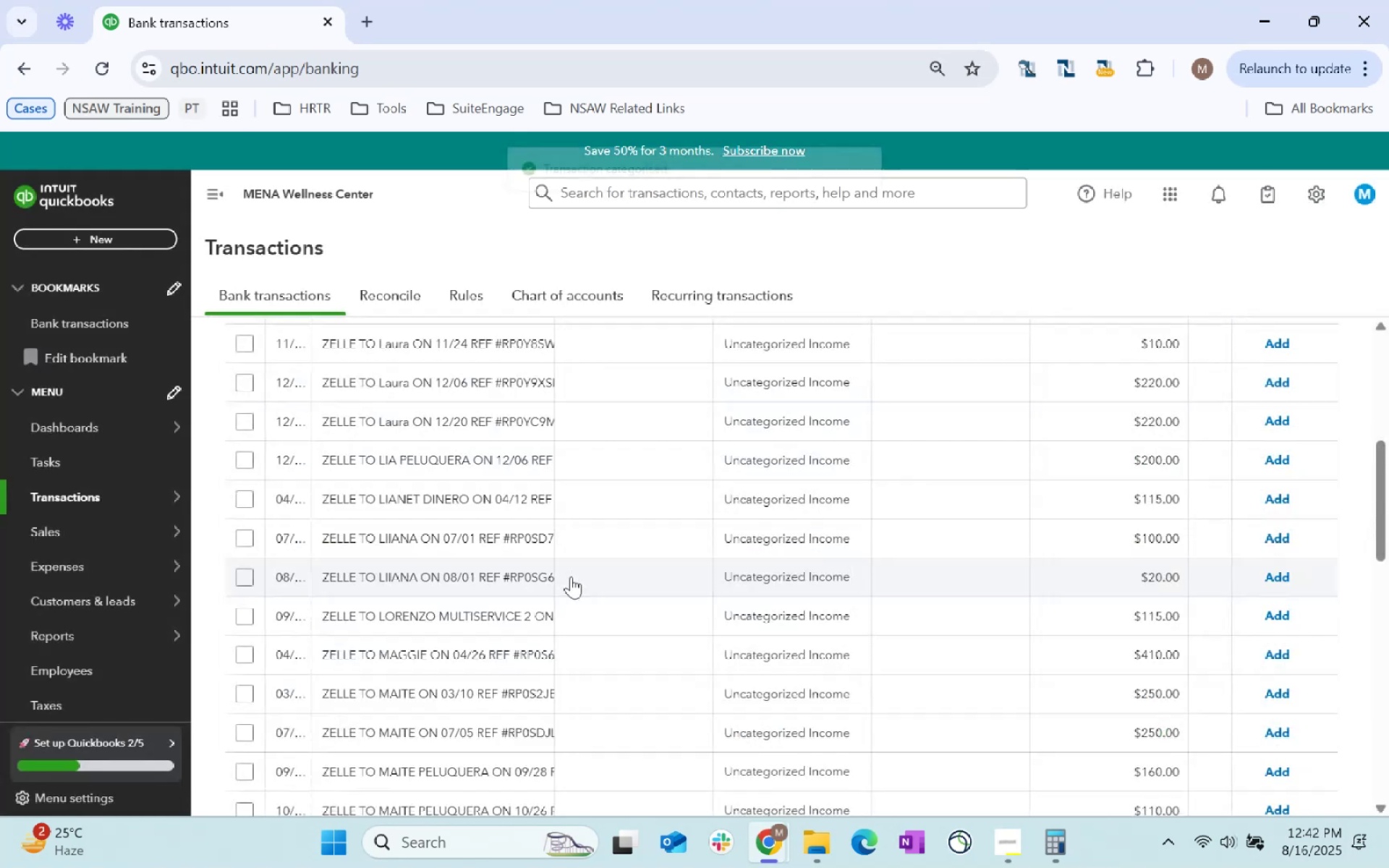 
left_click([473, 344])
 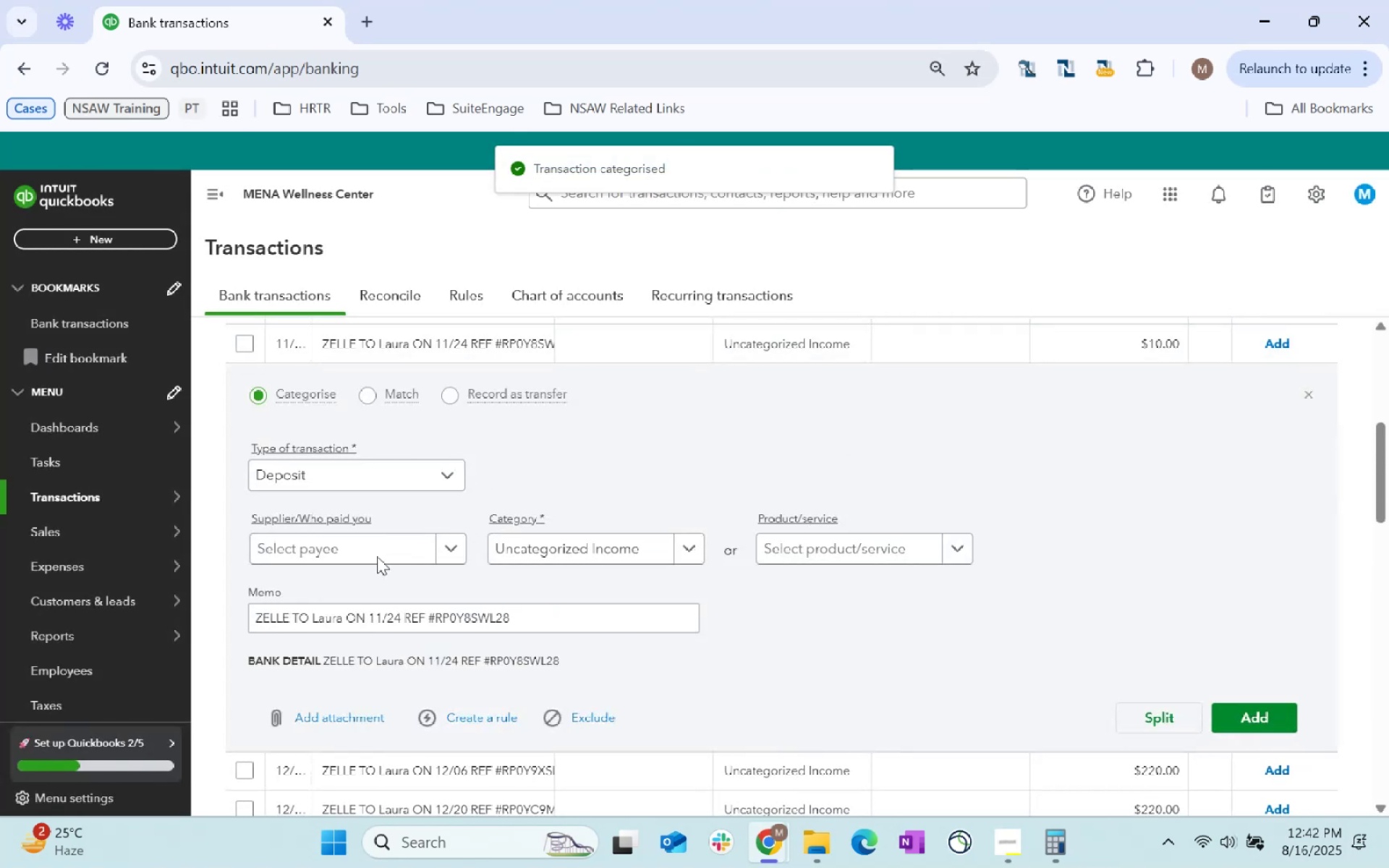 
type(Laura)
key(Tab)
key(Tab)
type(service)
key(Tab)
 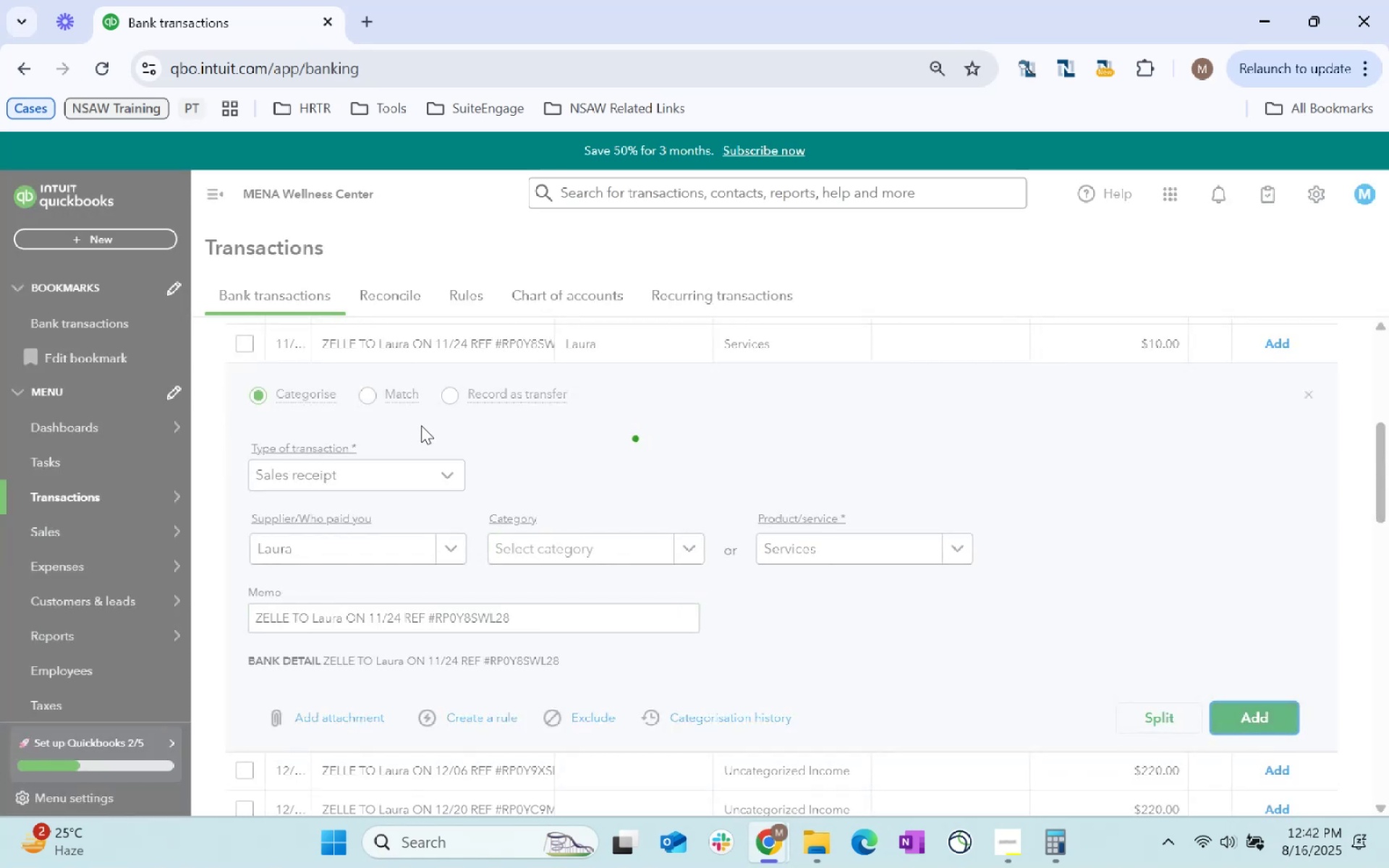 
left_click([476, 351])
 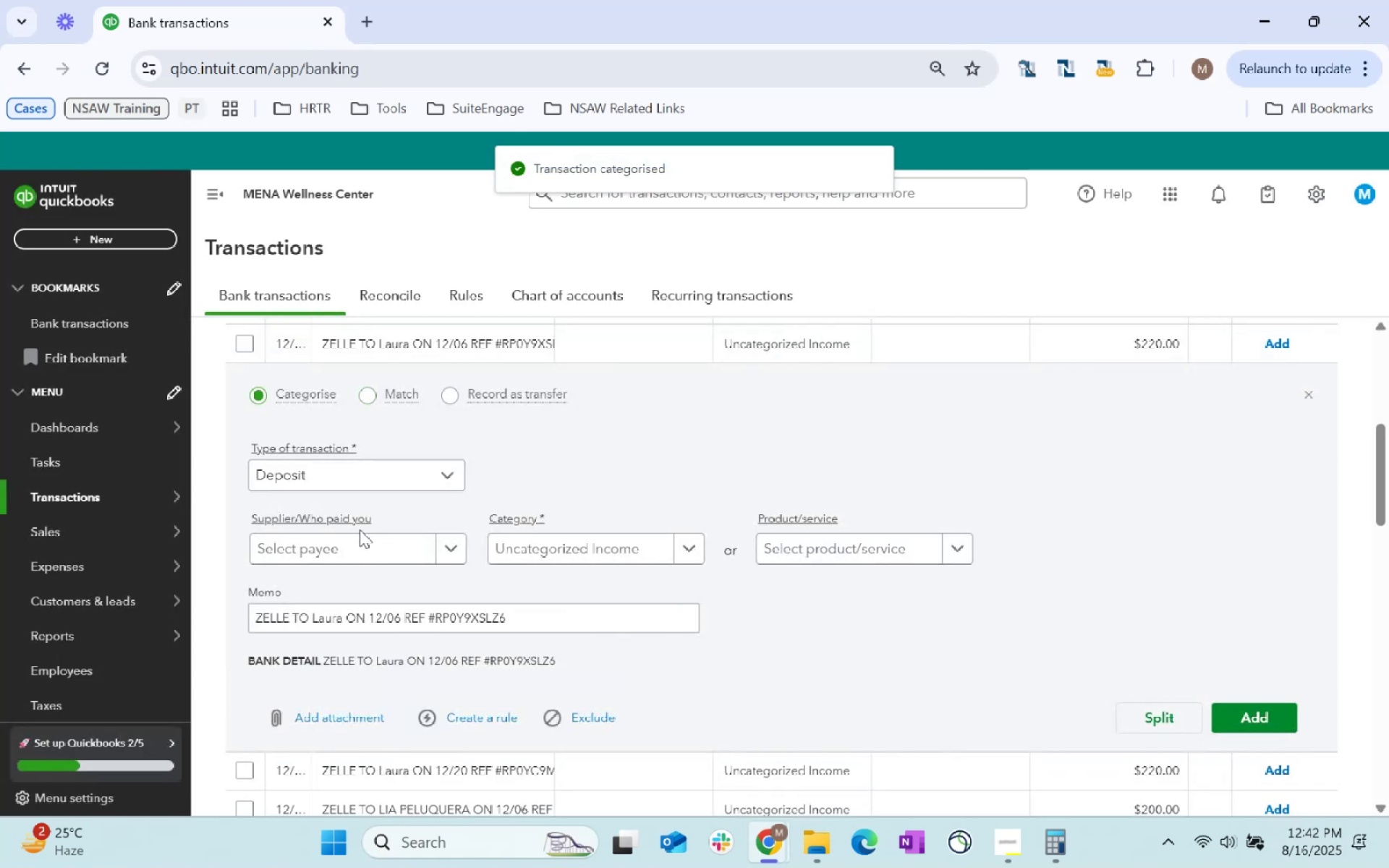 
left_click([372, 542])
 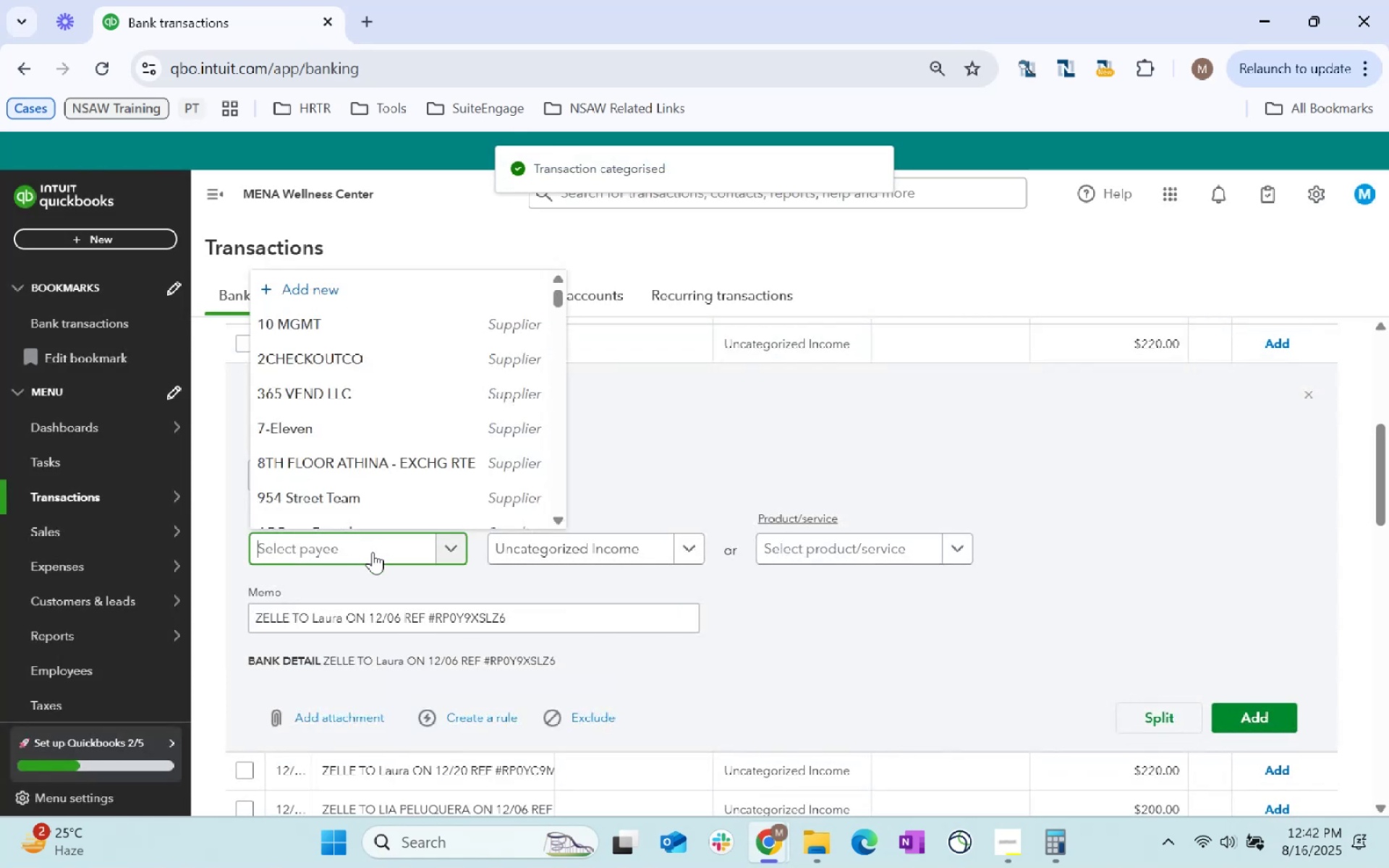 
type(Laura)
key(Tab)
type(Se)
key(Backspace)
key(Backspace)
key(Backspace)
key(Tab)
type(Services)
key(Tab)
 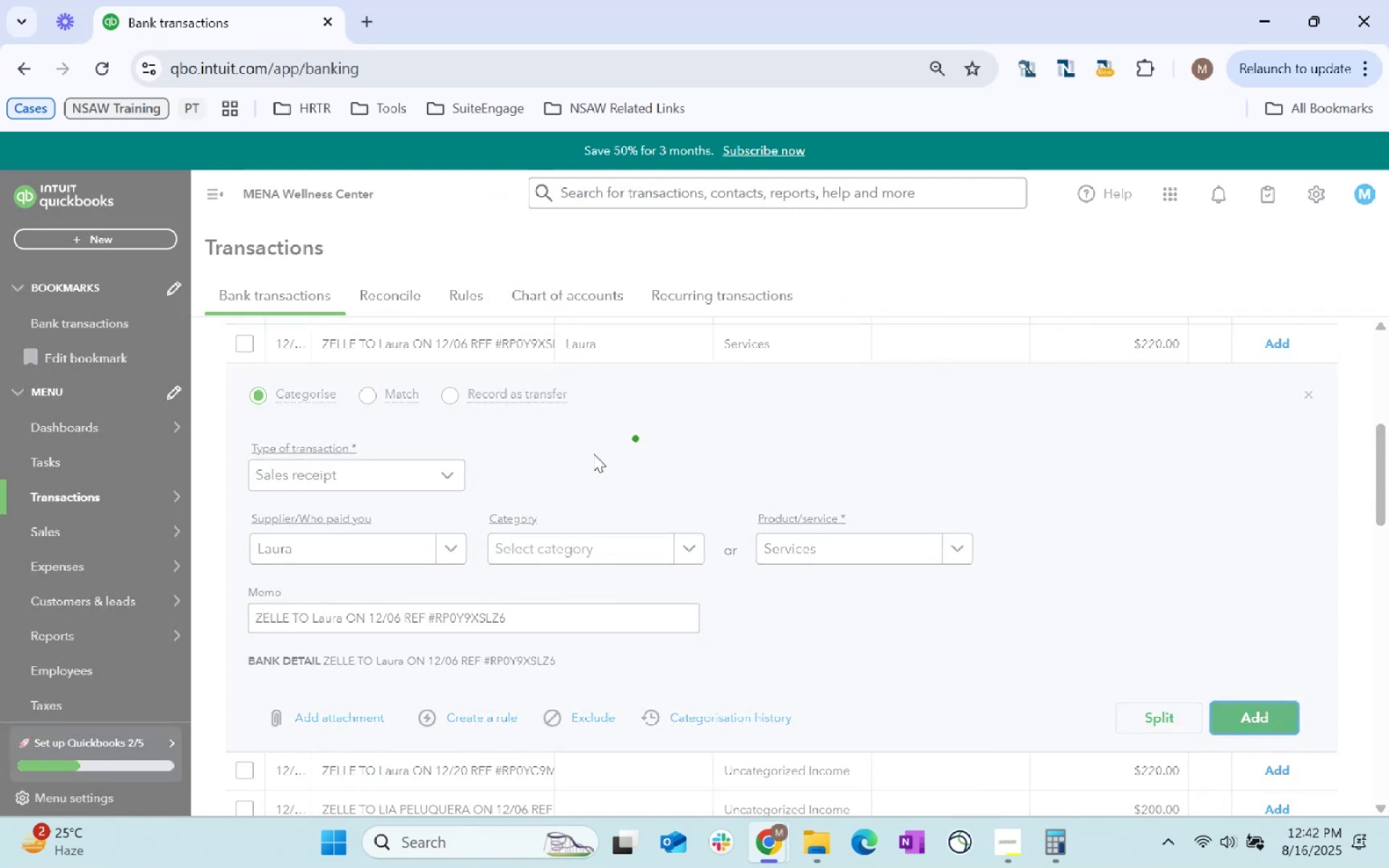 
left_click([462, 359])
 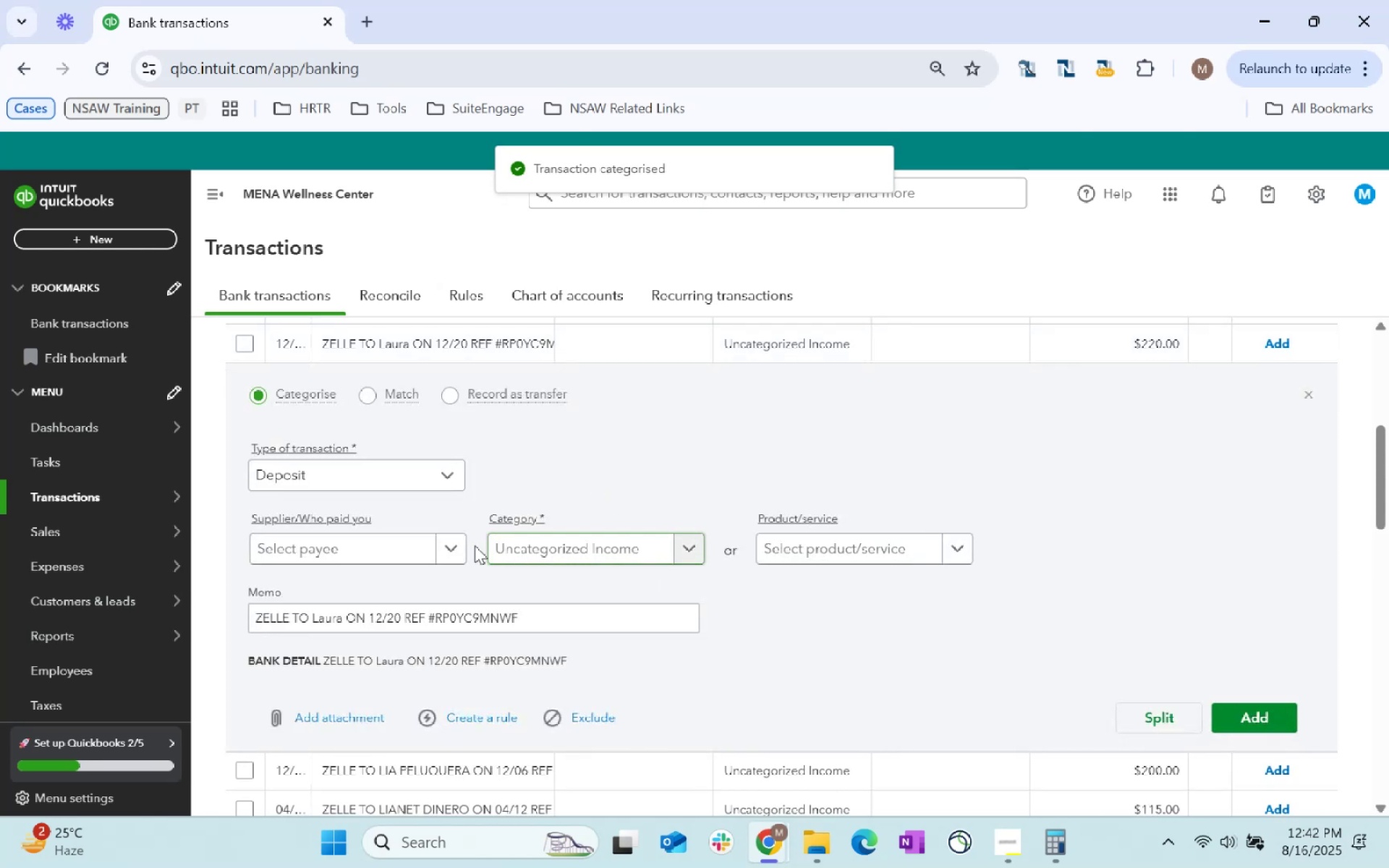 
left_click([366, 551])
 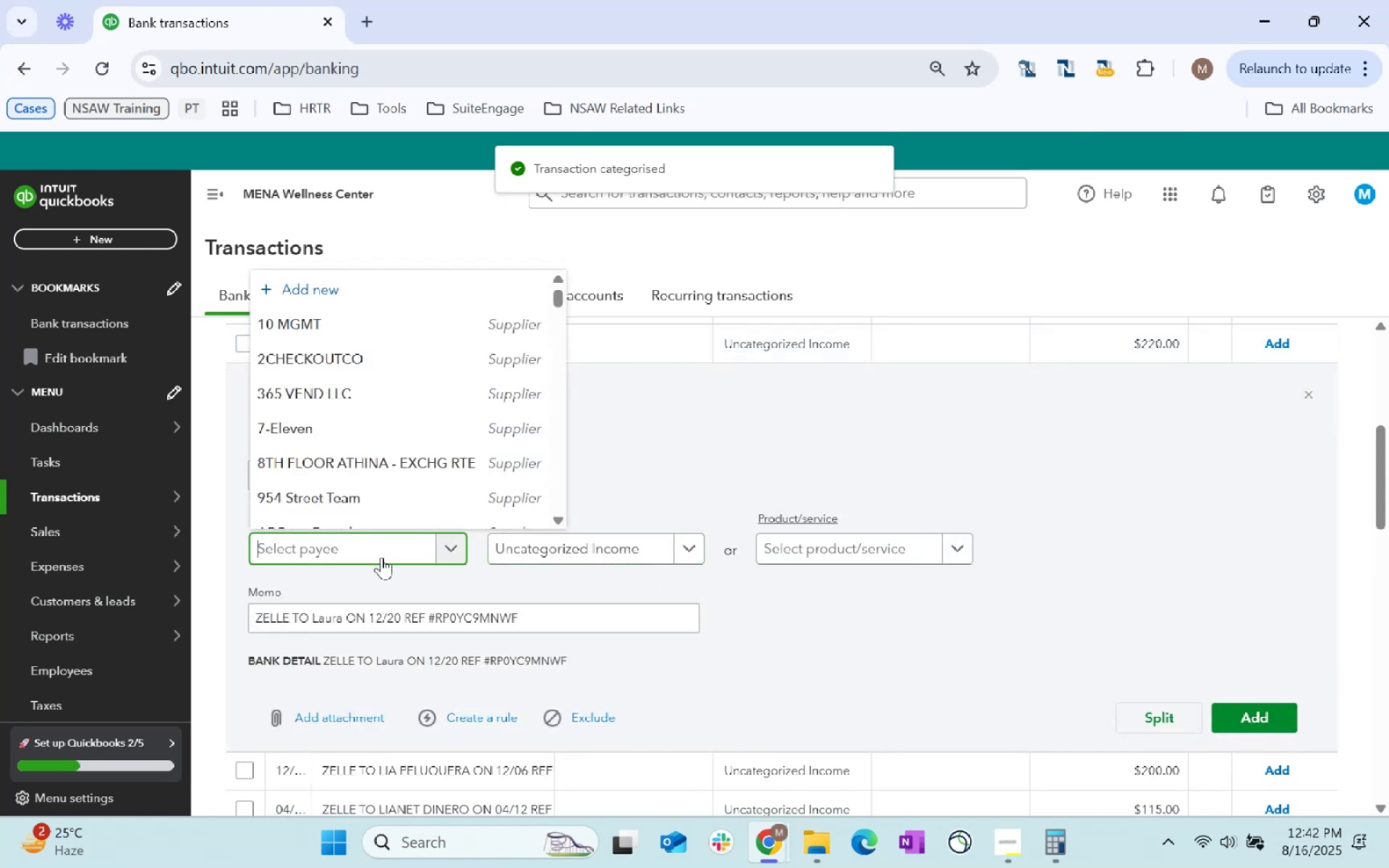 
type(Laura)
 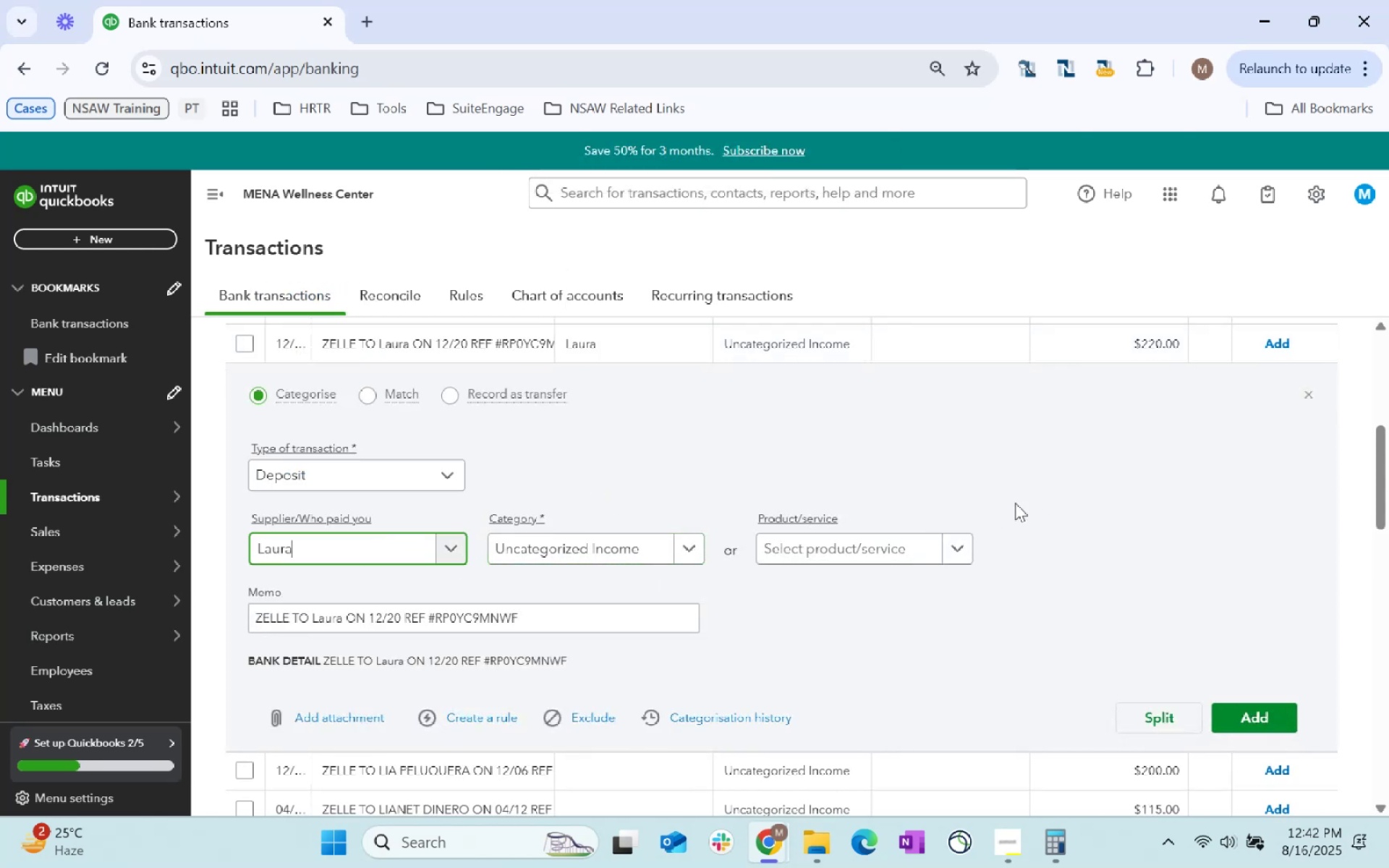 
left_click([568, 538])
 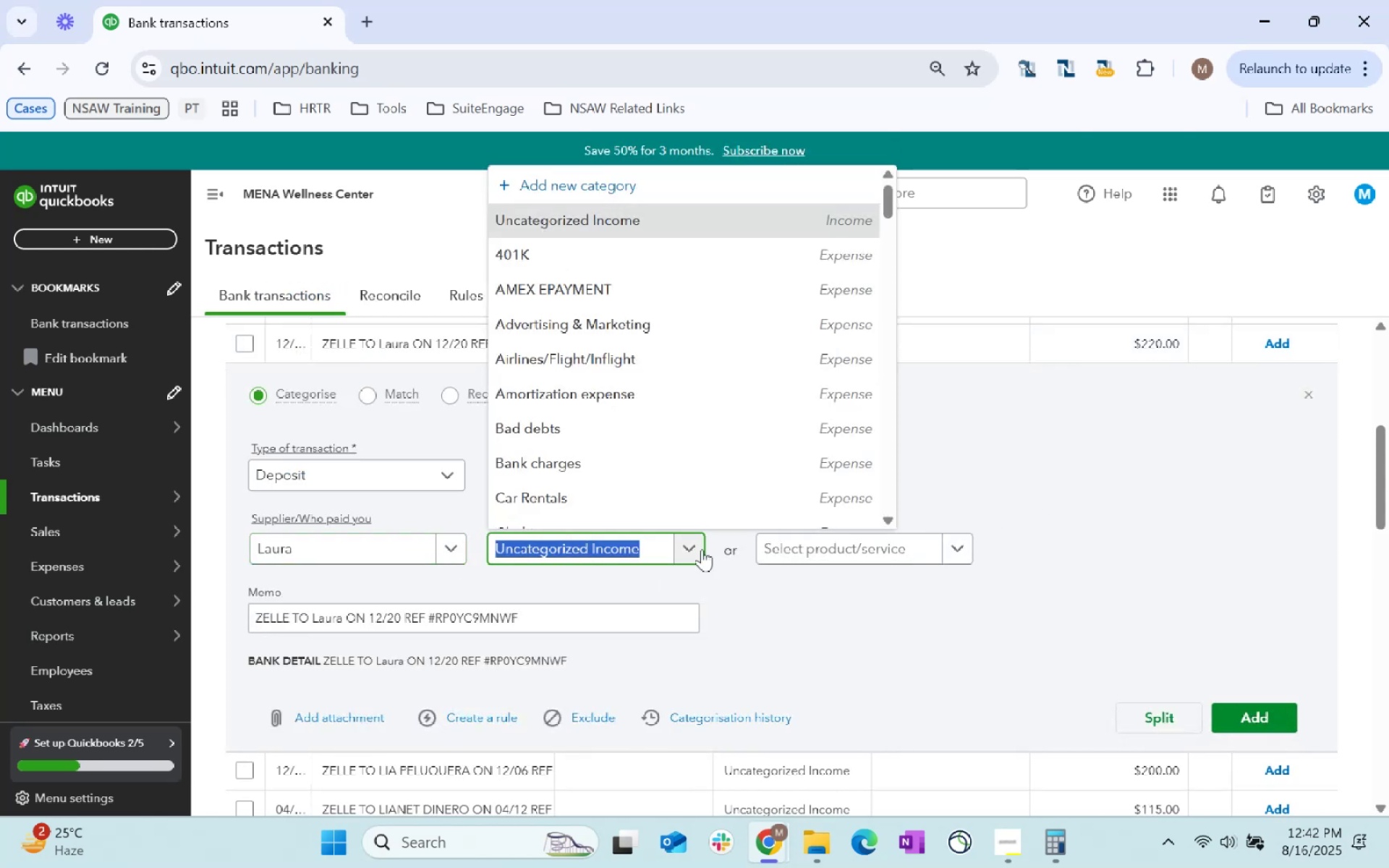 
key(Tab)
type(Services)
 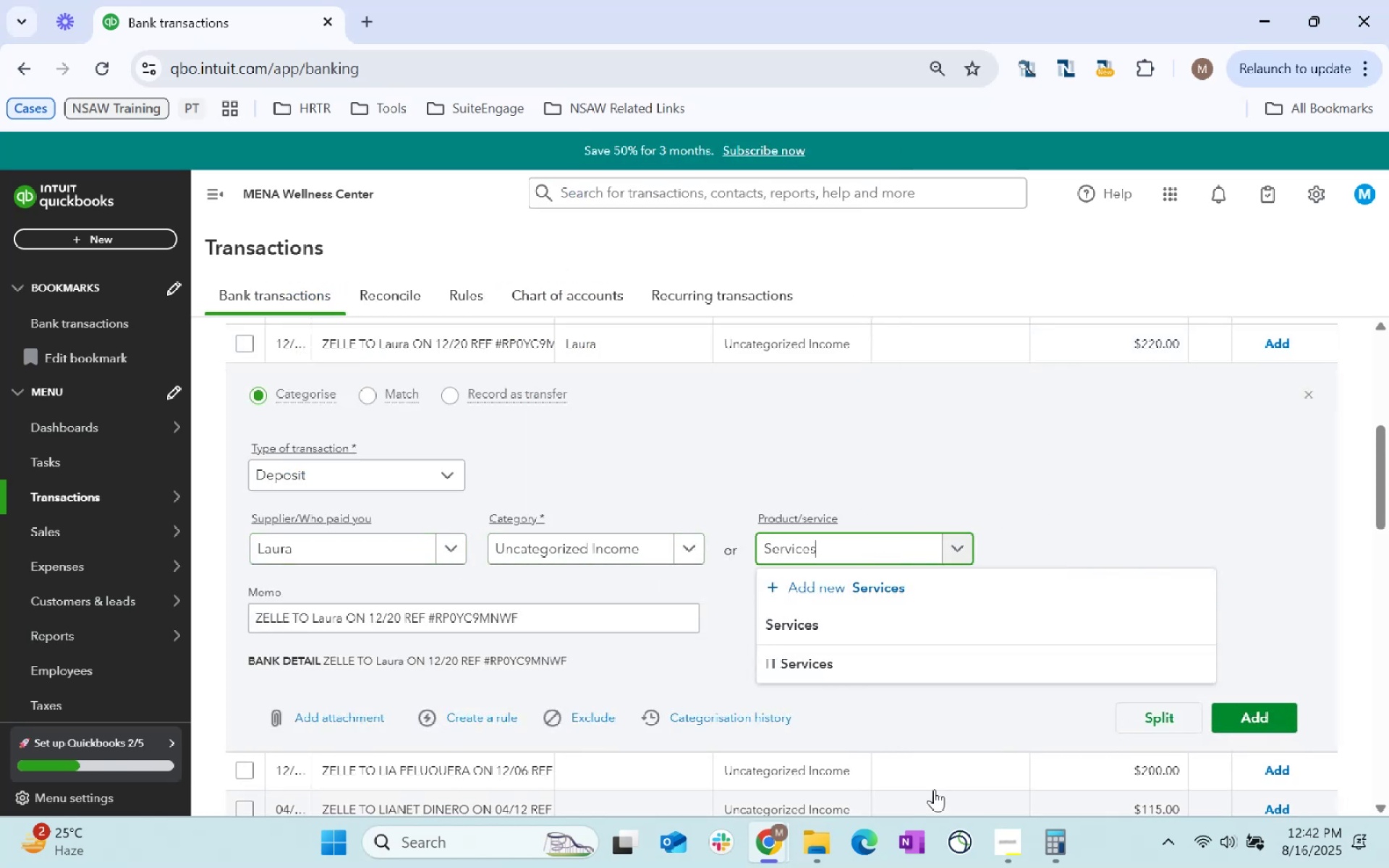 
left_click([885, 623])
 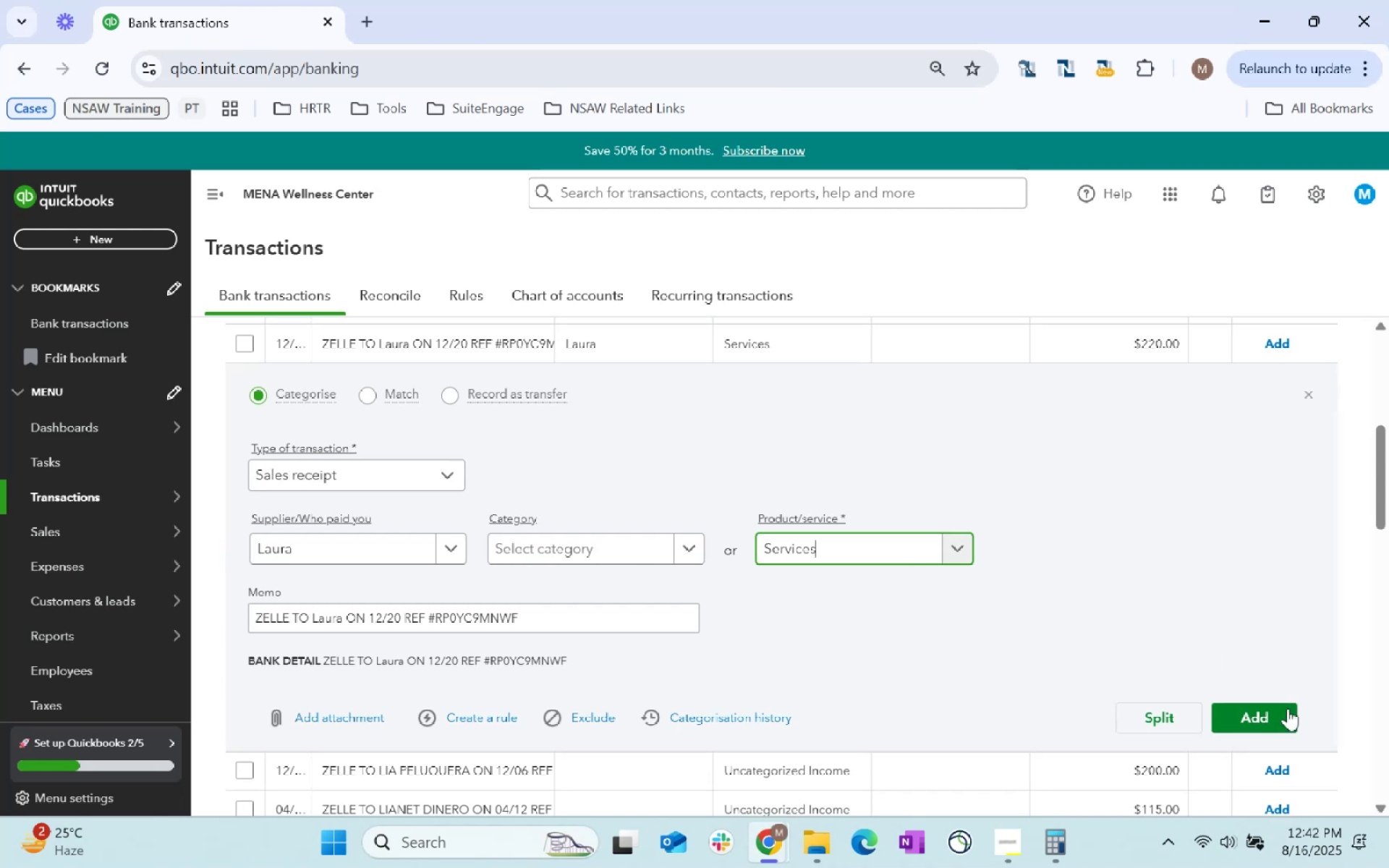 
left_click([1285, 714])
 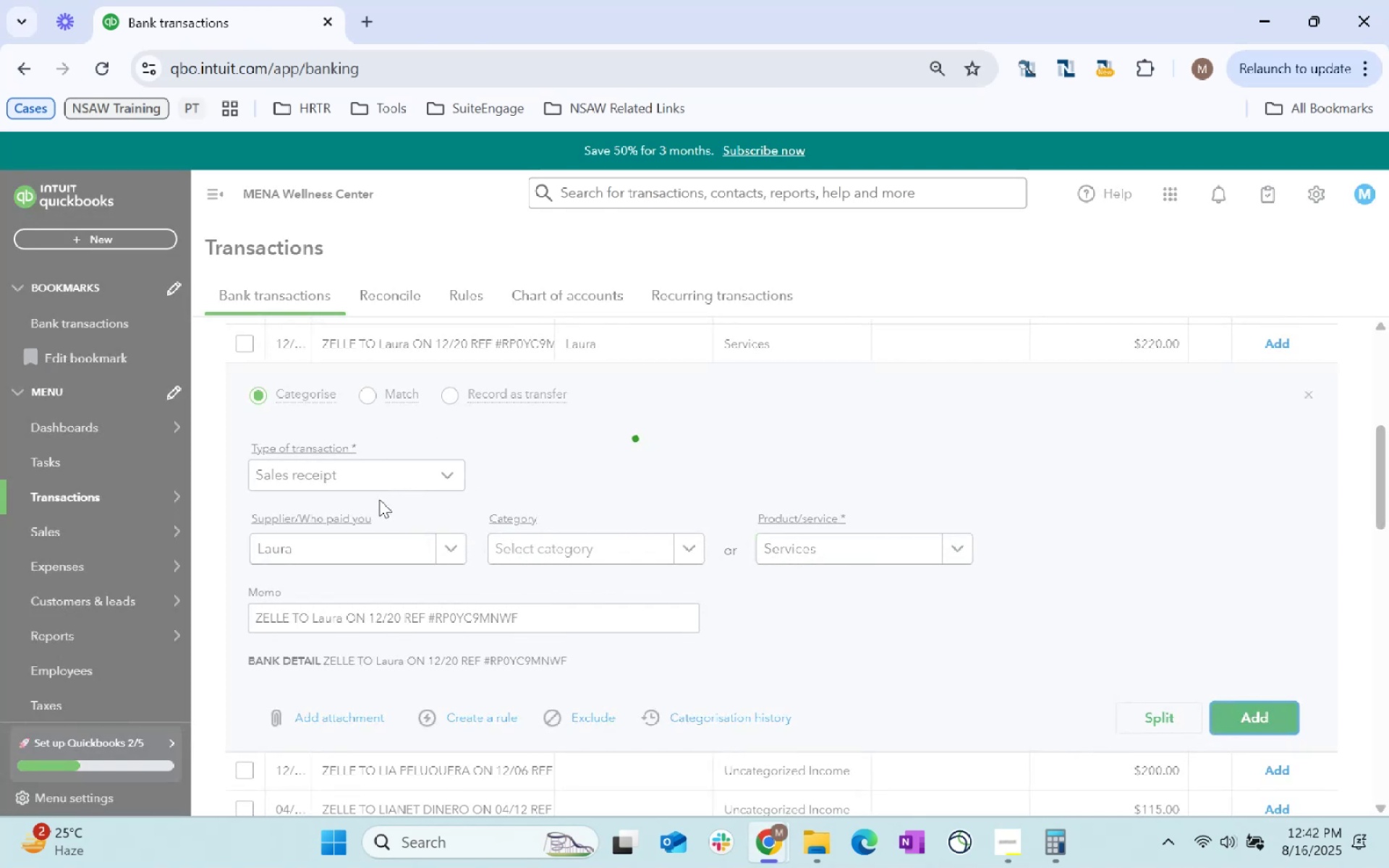 
scroll: coordinate [622, 618], scroll_direction: up, amount: 1.0
 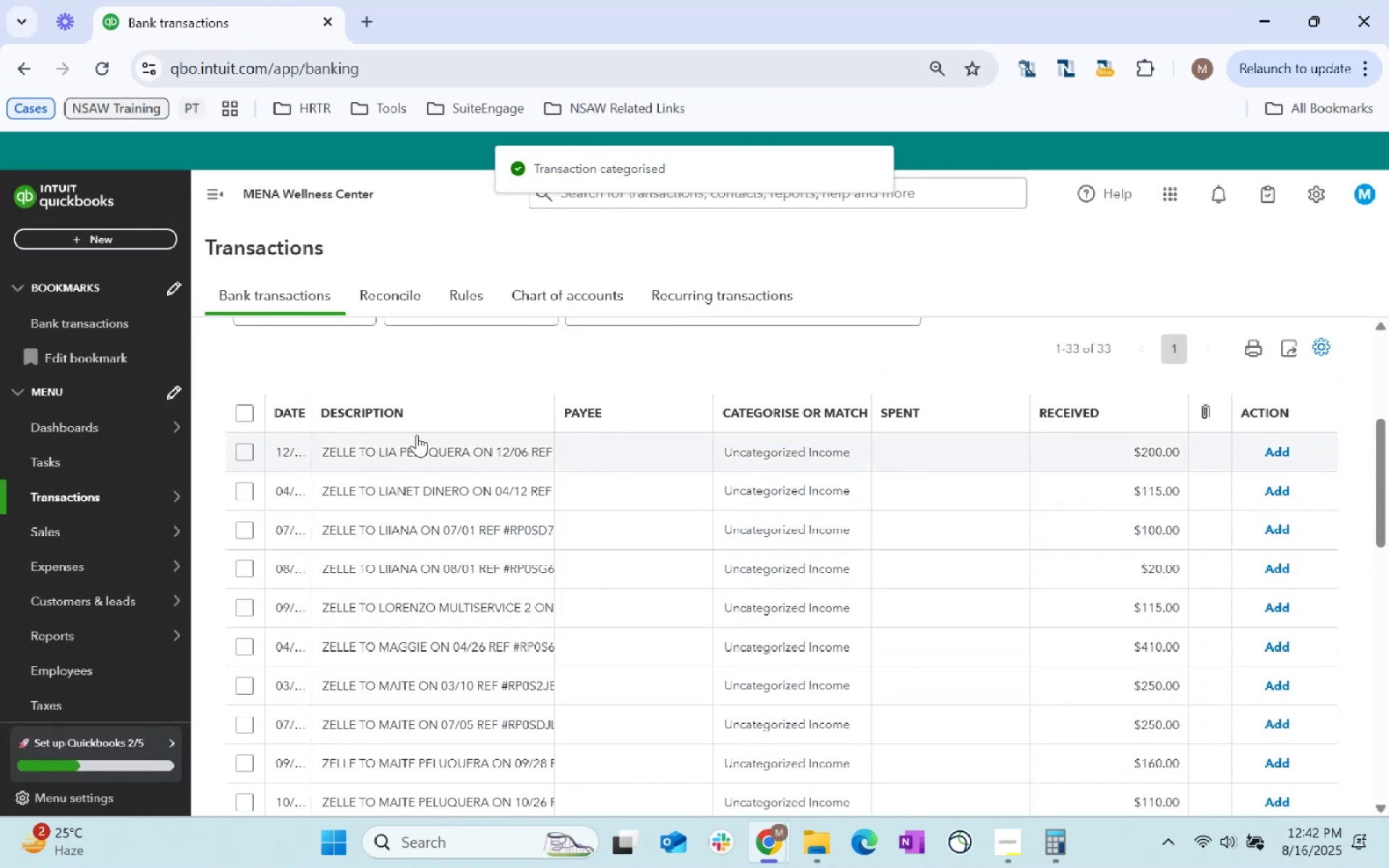 
left_click([419, 444])
 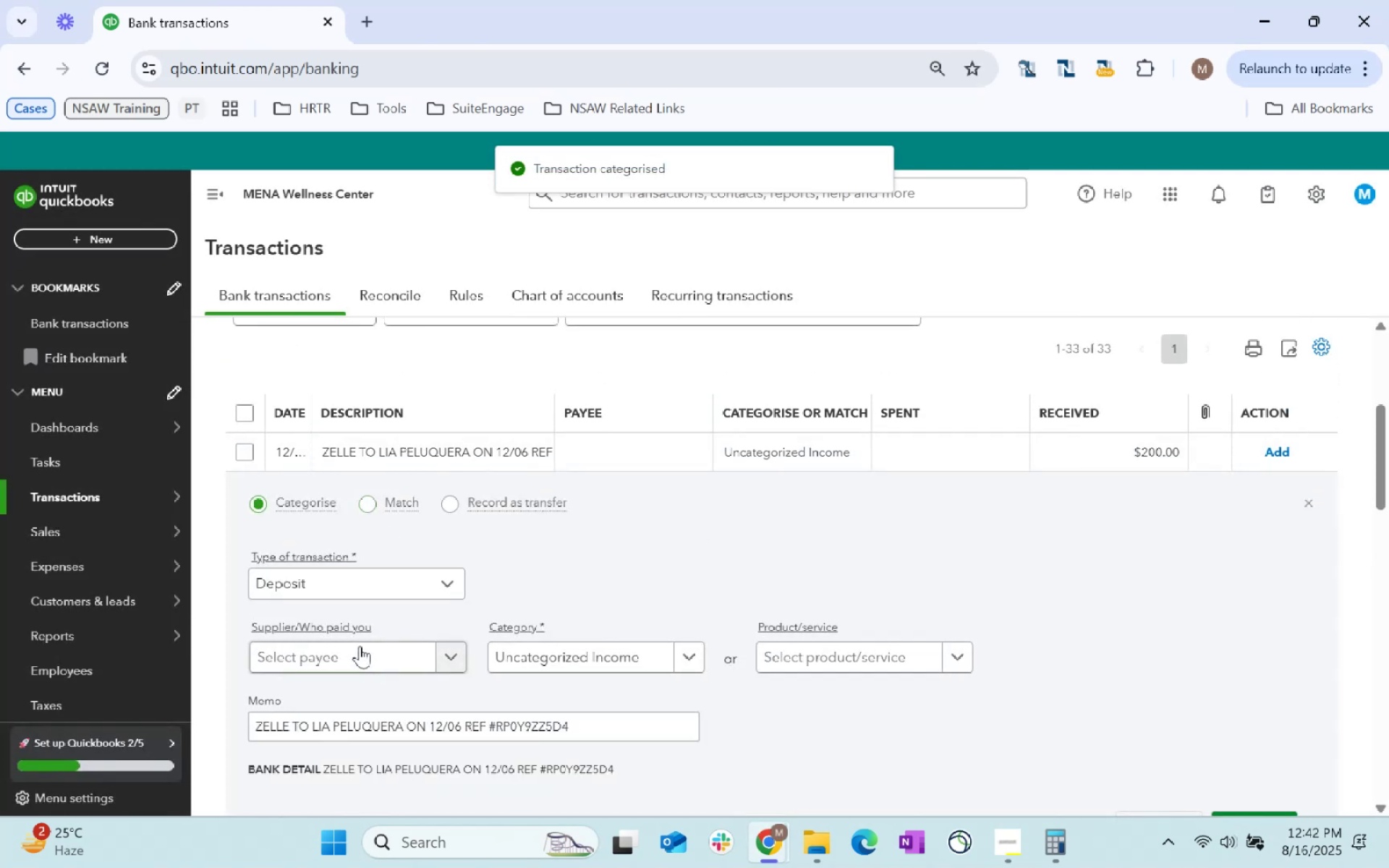 
left_click([347, 659])
 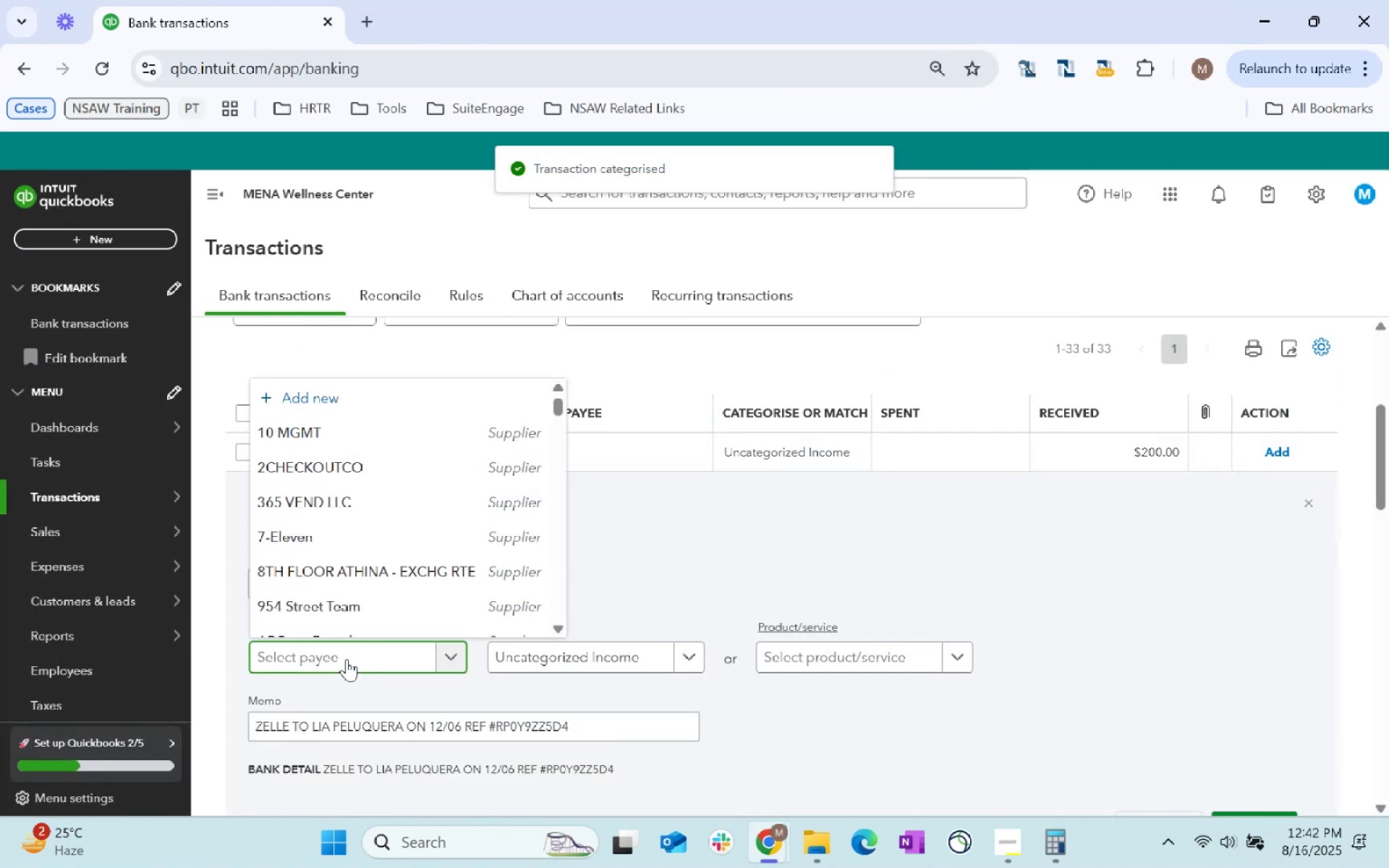 
type(laura)
key(Tab)
key(Tab)
type(services)
 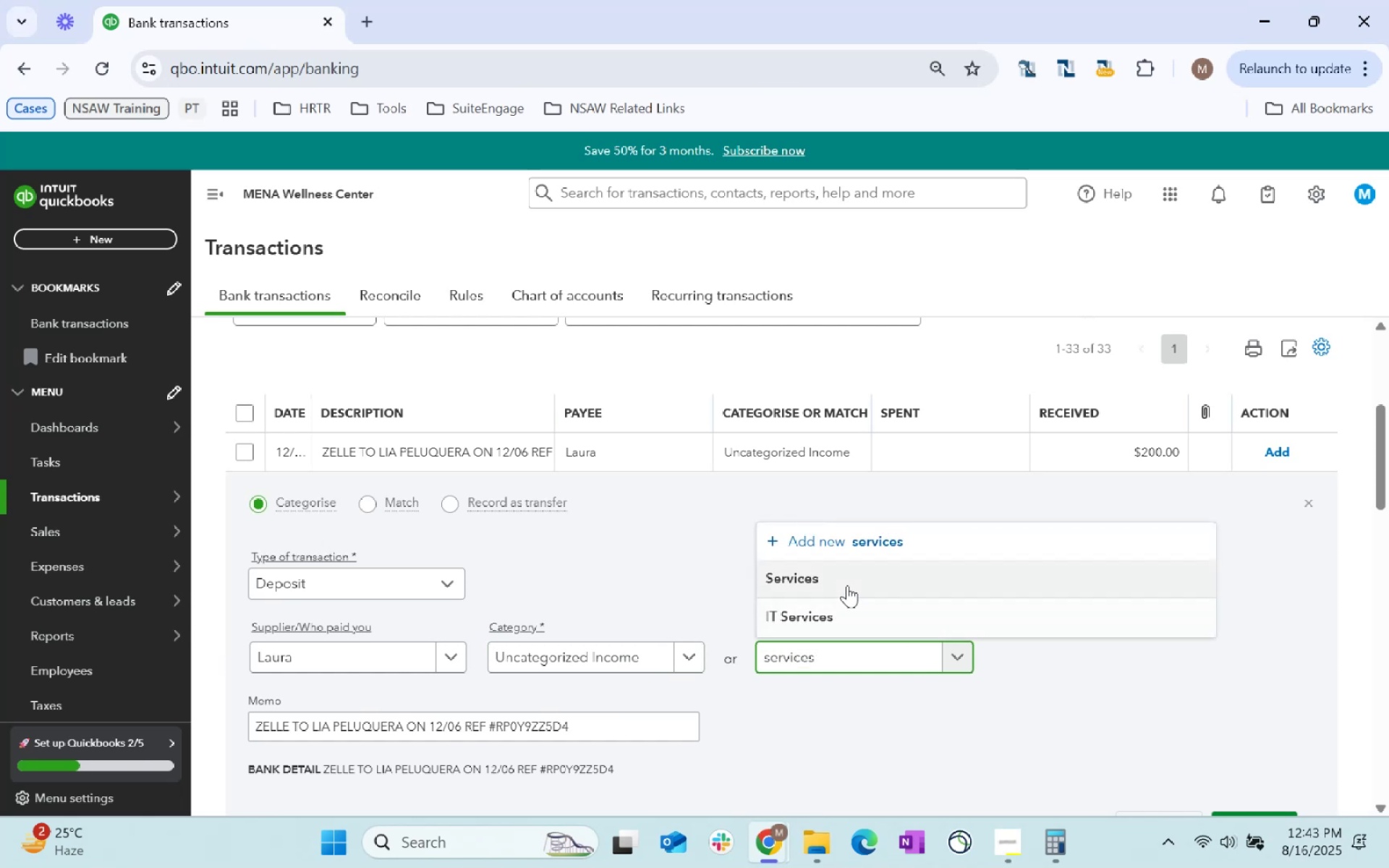 
left_click([847, 585])
 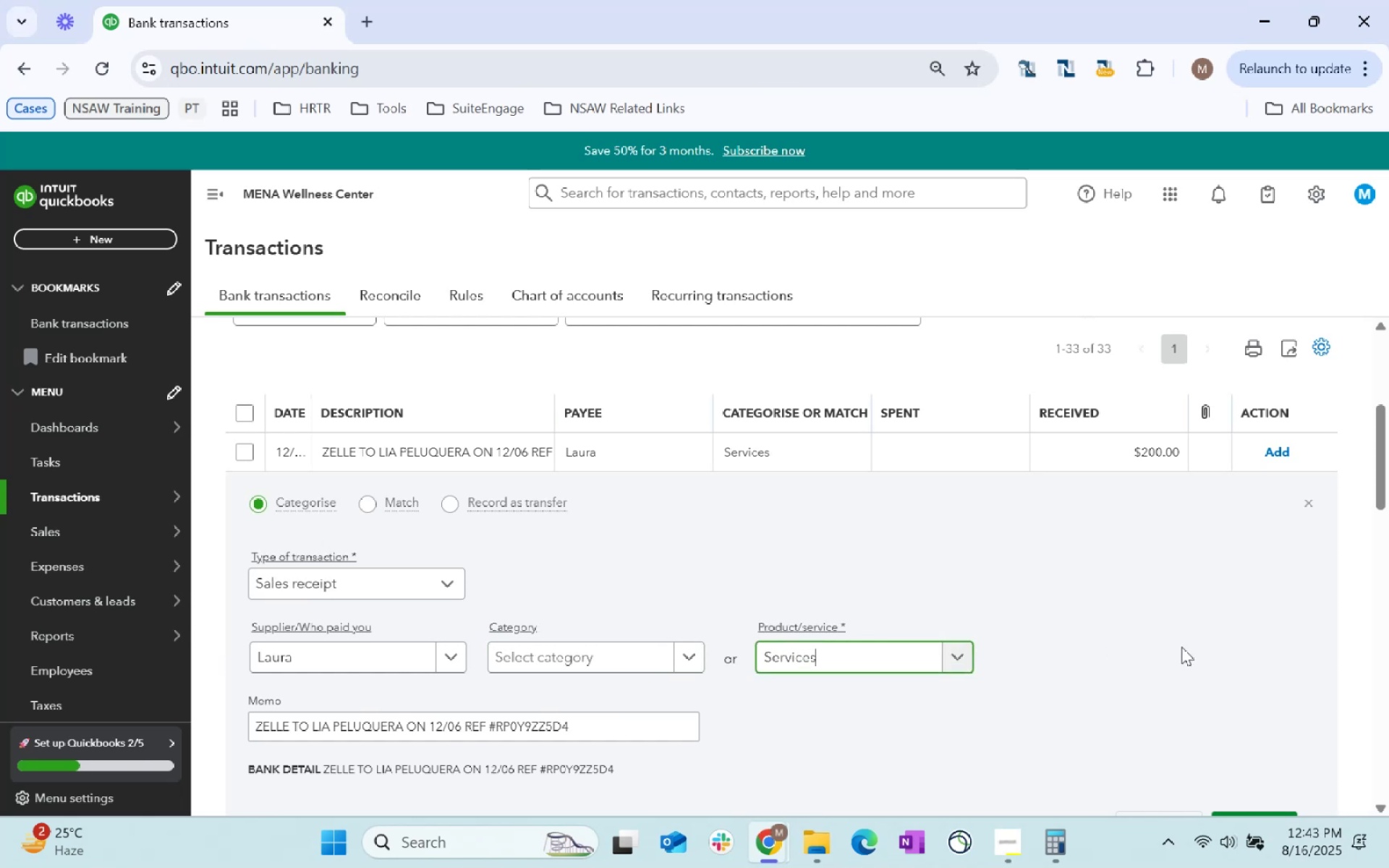 
scroll: coordinate [1181, 648], scroll_direction: down, amount: 1.0
 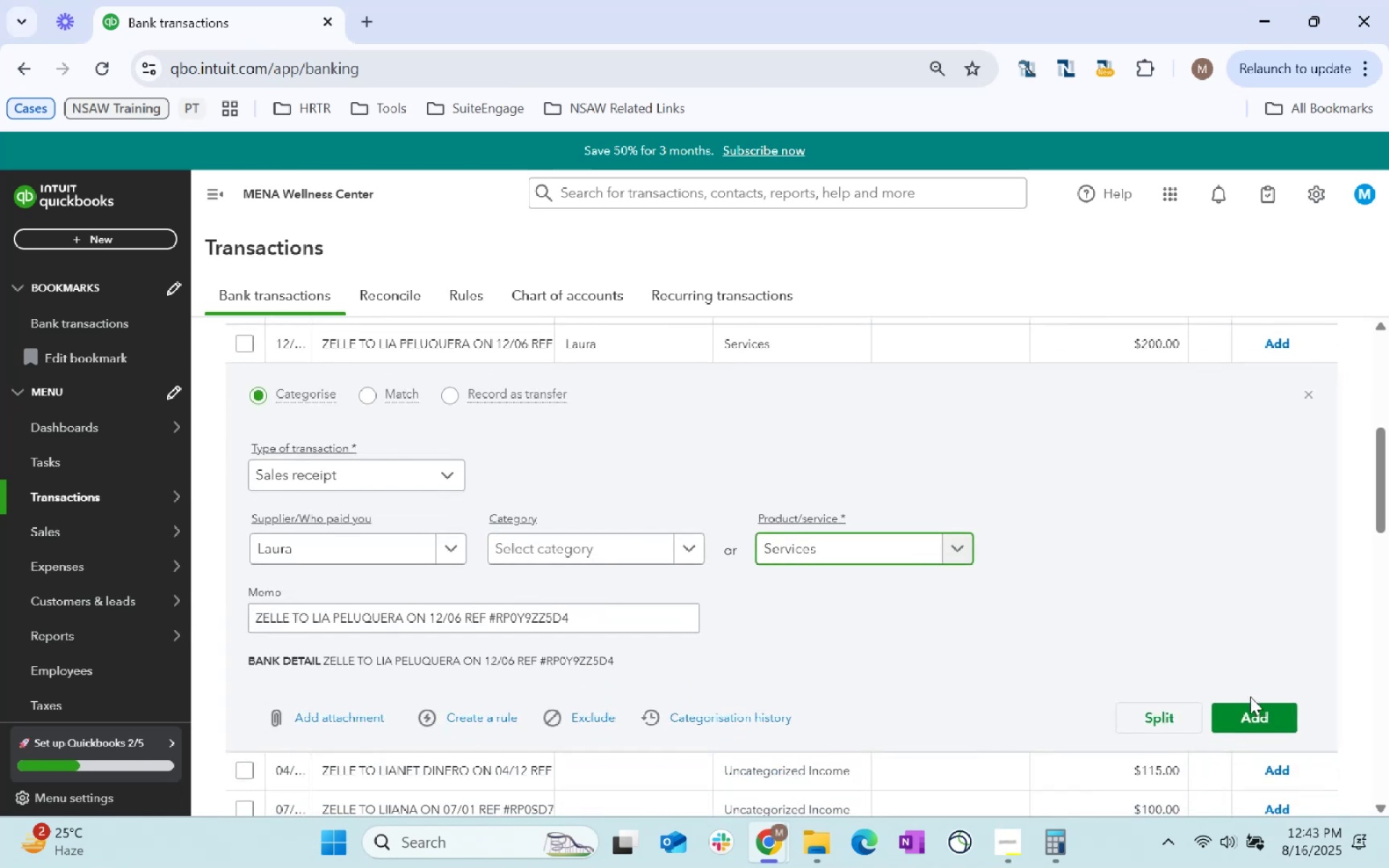 
left_click([1249, 720])
 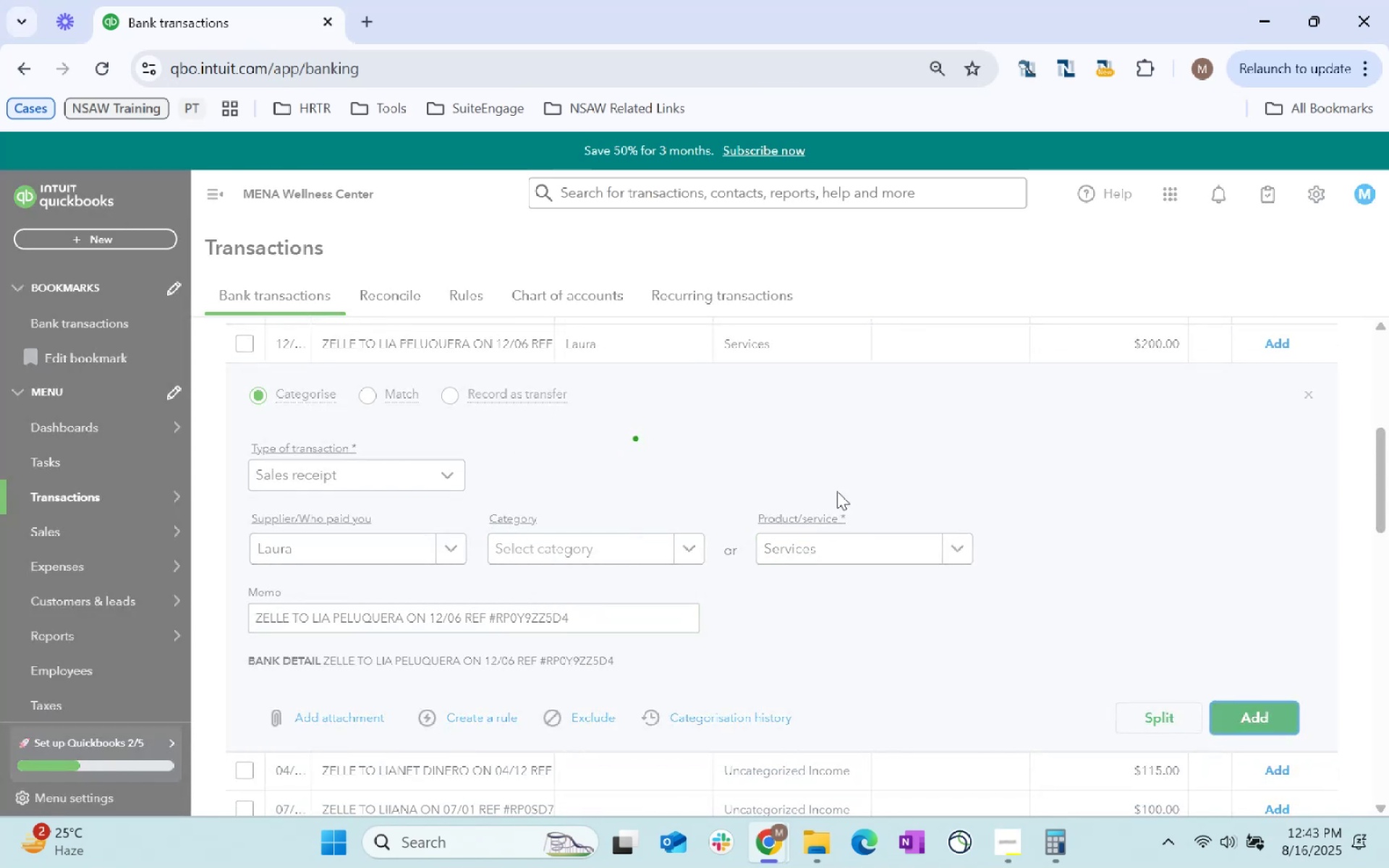 
scroll: coordinate [553, 581], scroll_direction: up, amount: 2.0
 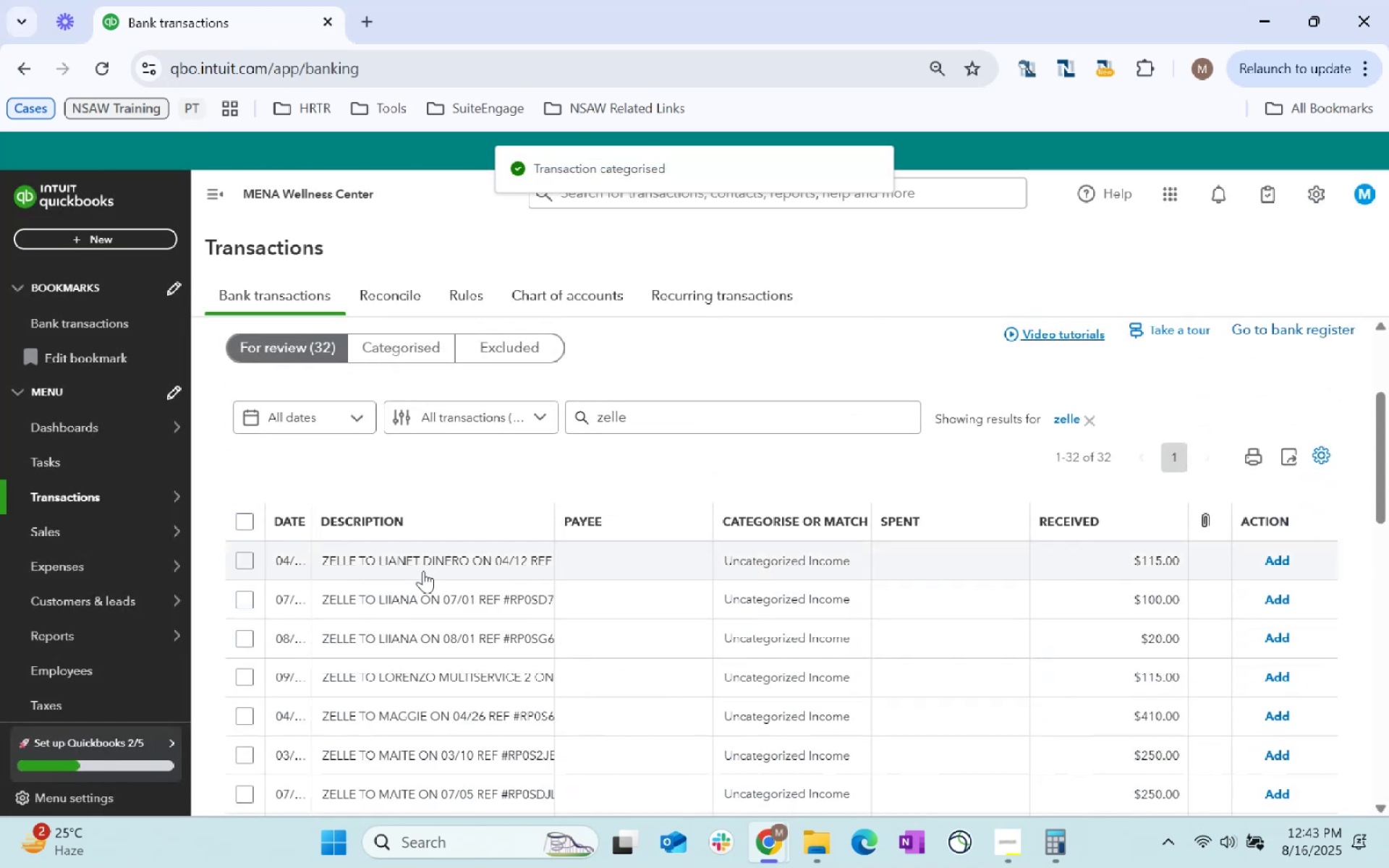 
left_click([428, 570])
 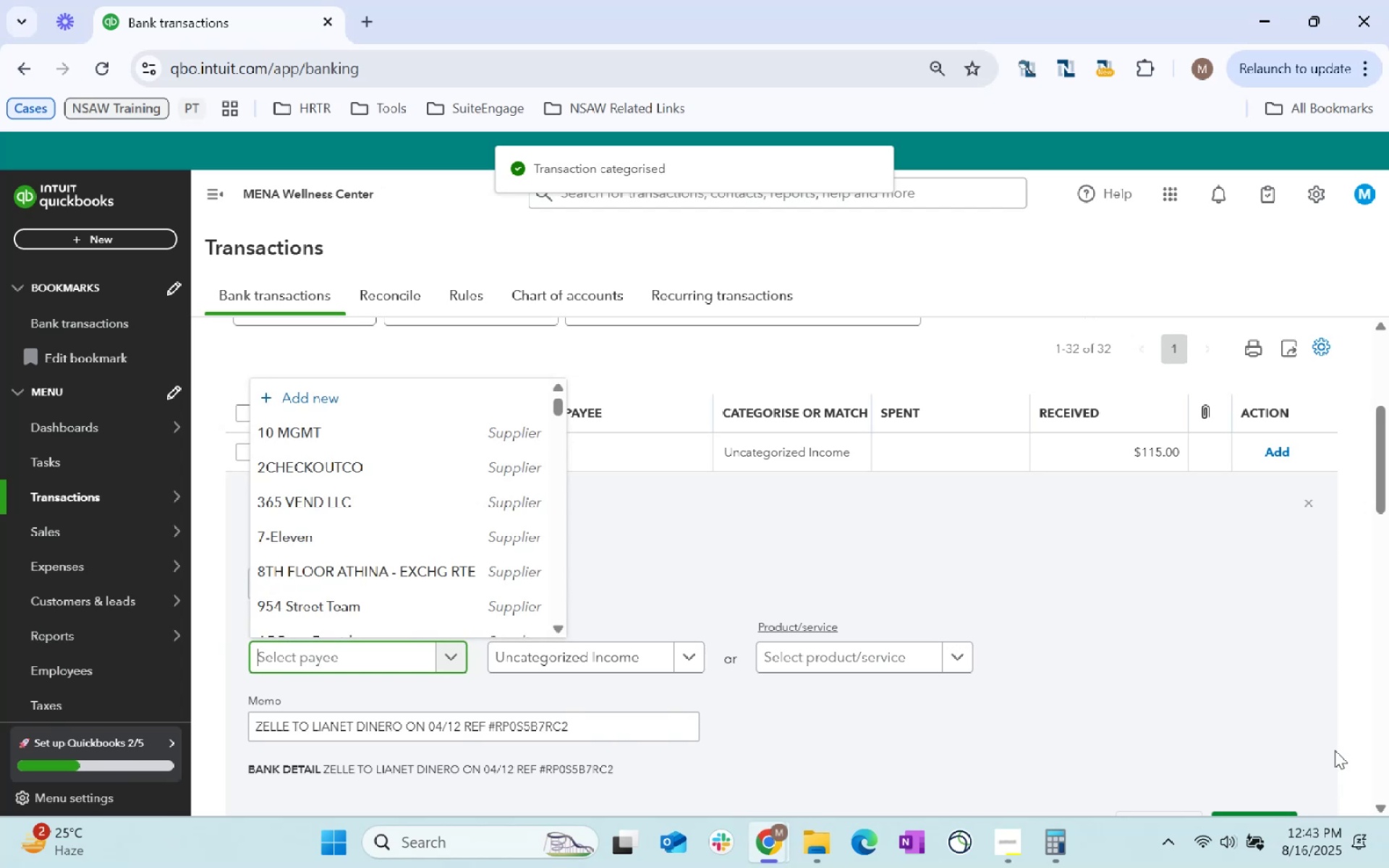 
type(laura)
key(Tab)
key(Tab)
type(services)
 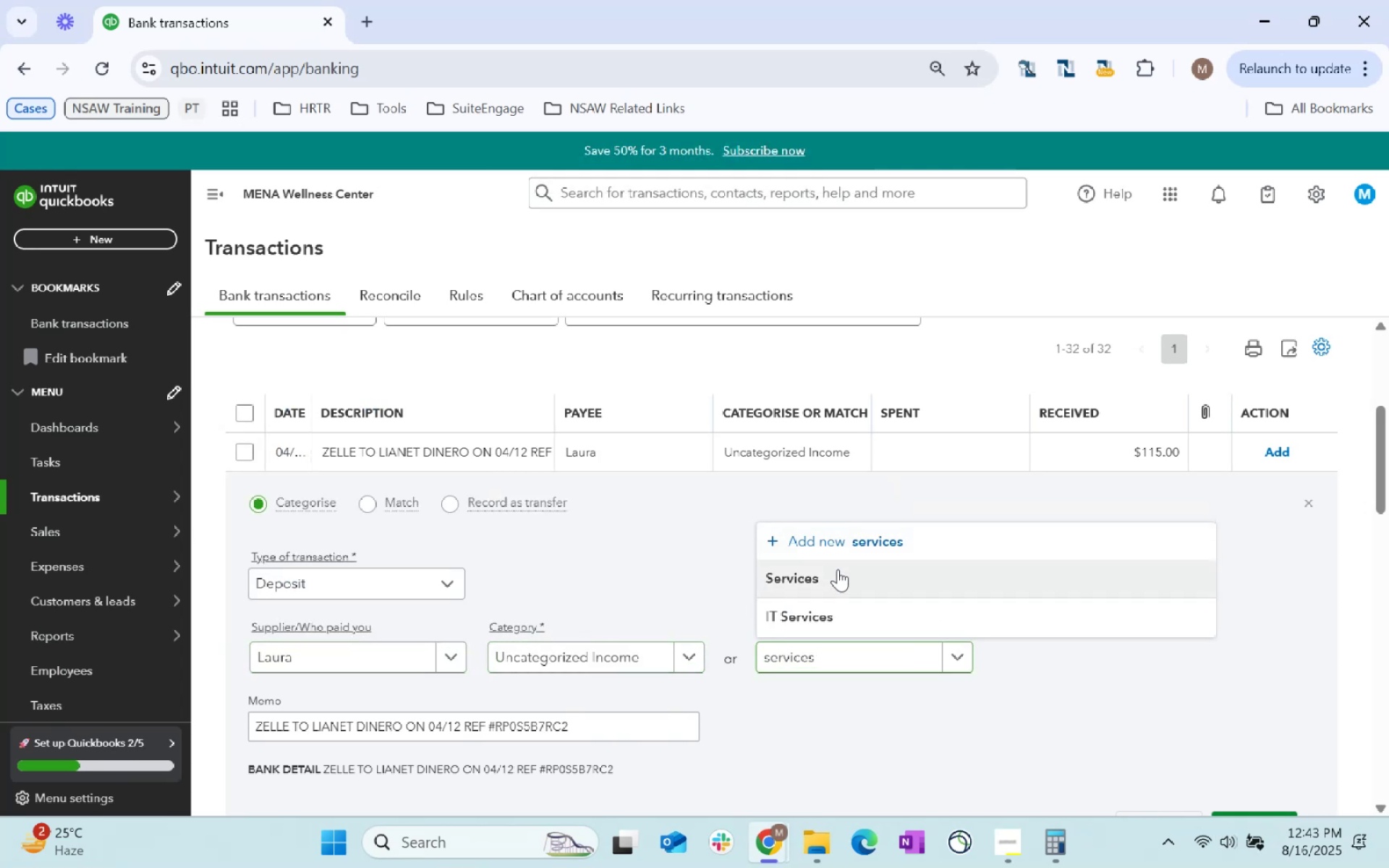 
scroll: coordinate [1145, 563], scroll_direction: down, amount: 3.0
 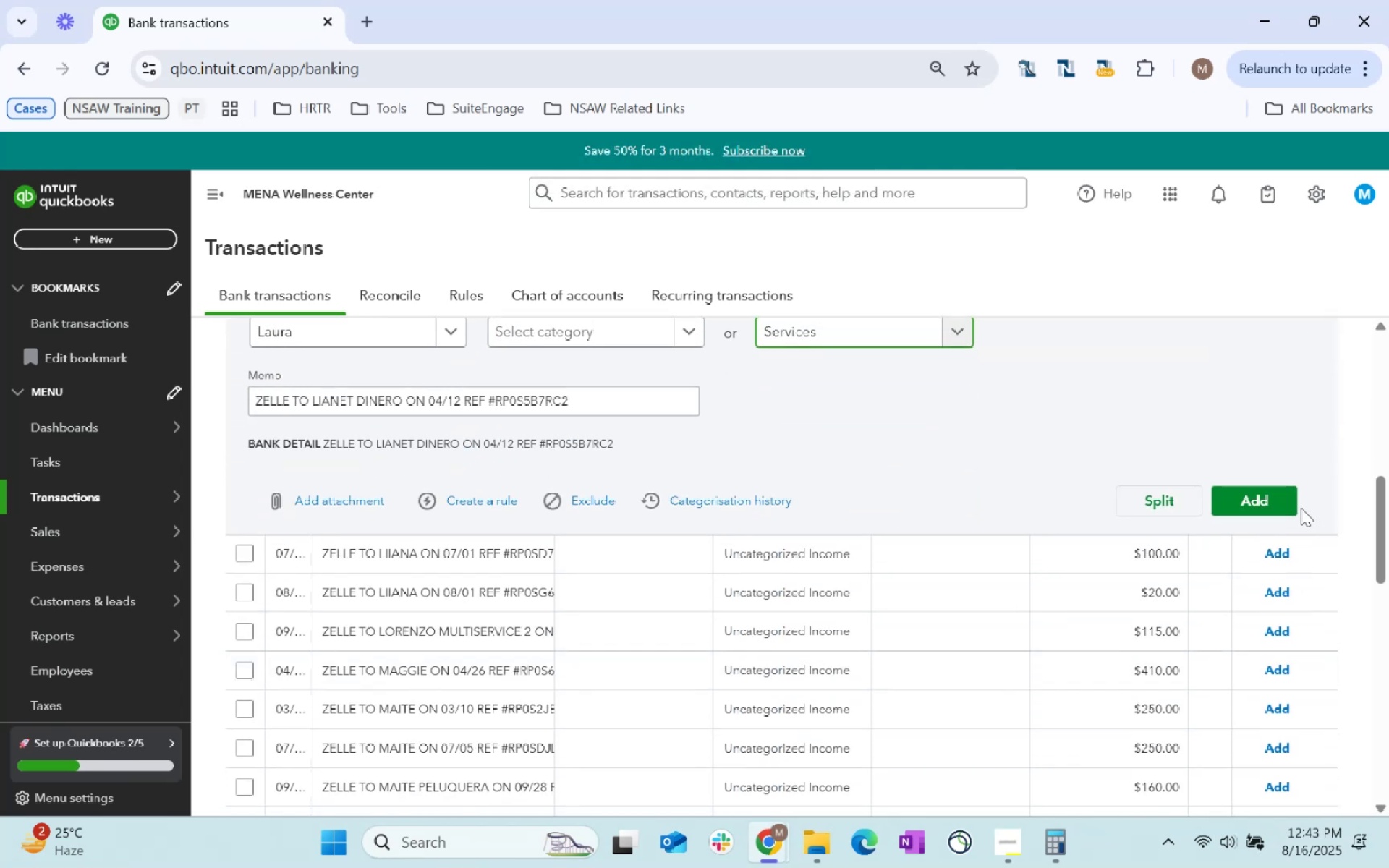 
left_click([1272, 498])
 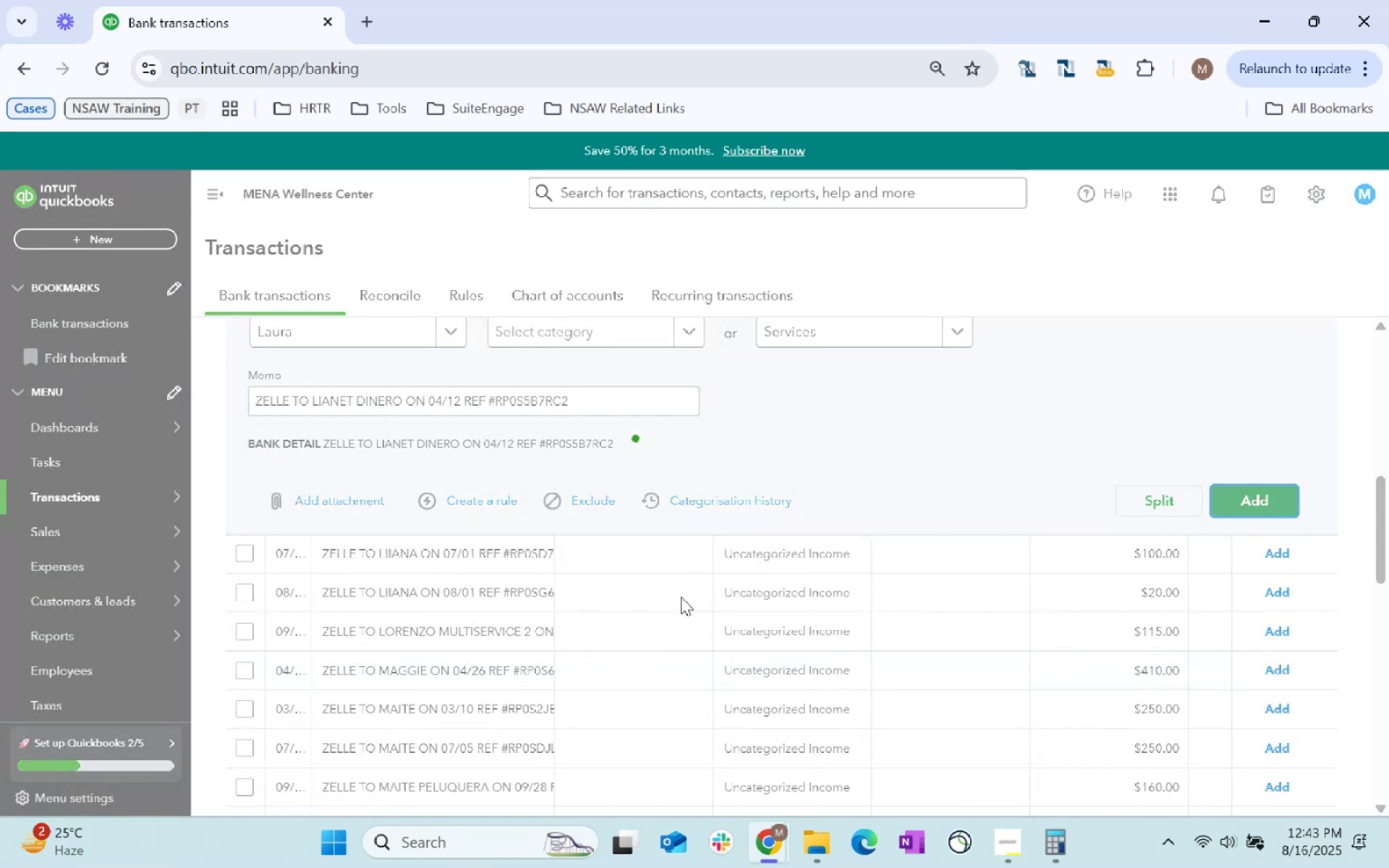 
scroll: coordinate [783, 618], scroll_direction: up, amount: 4.0
 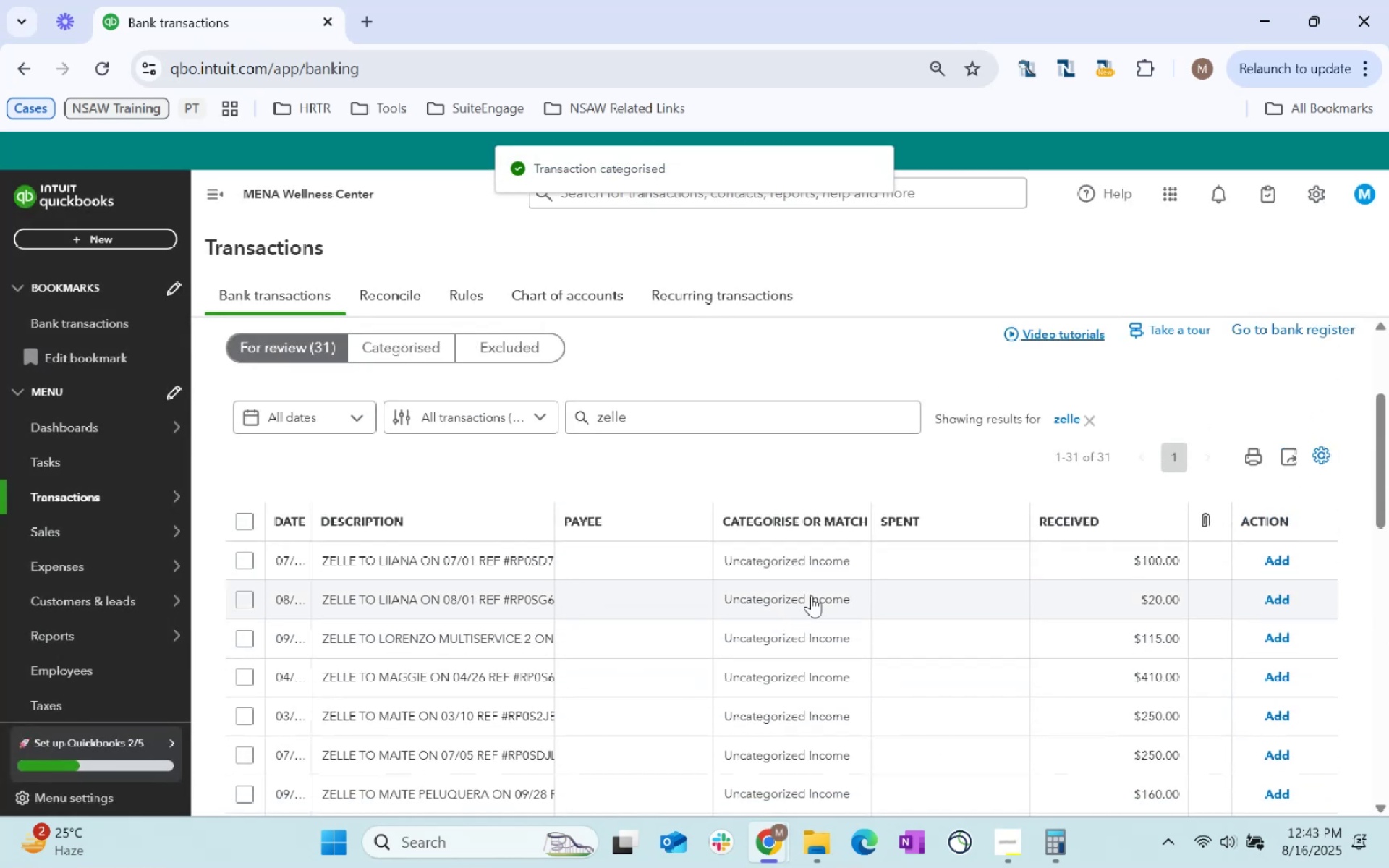 
left_click([820, 559])
 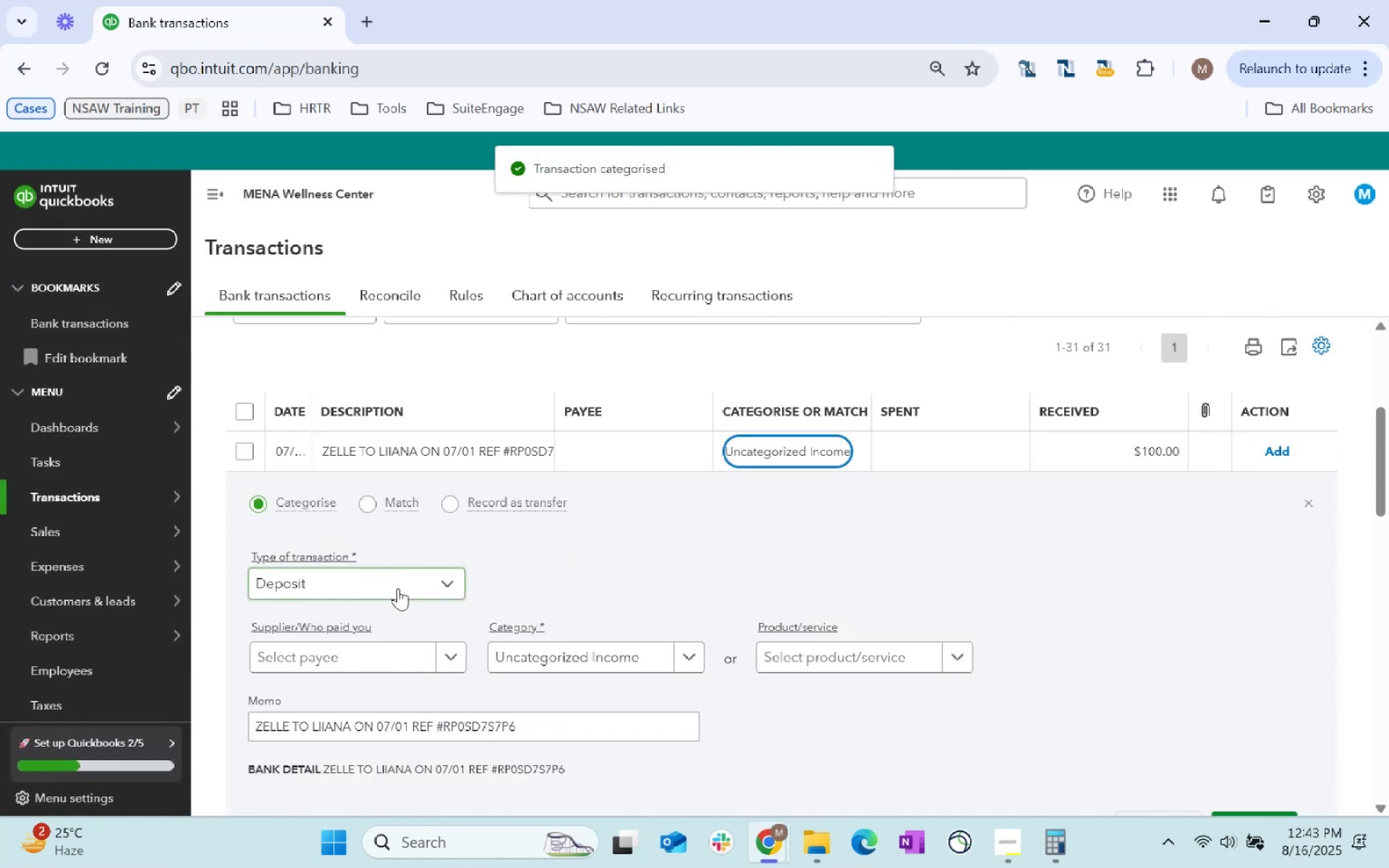 
left_click([373, 665])
 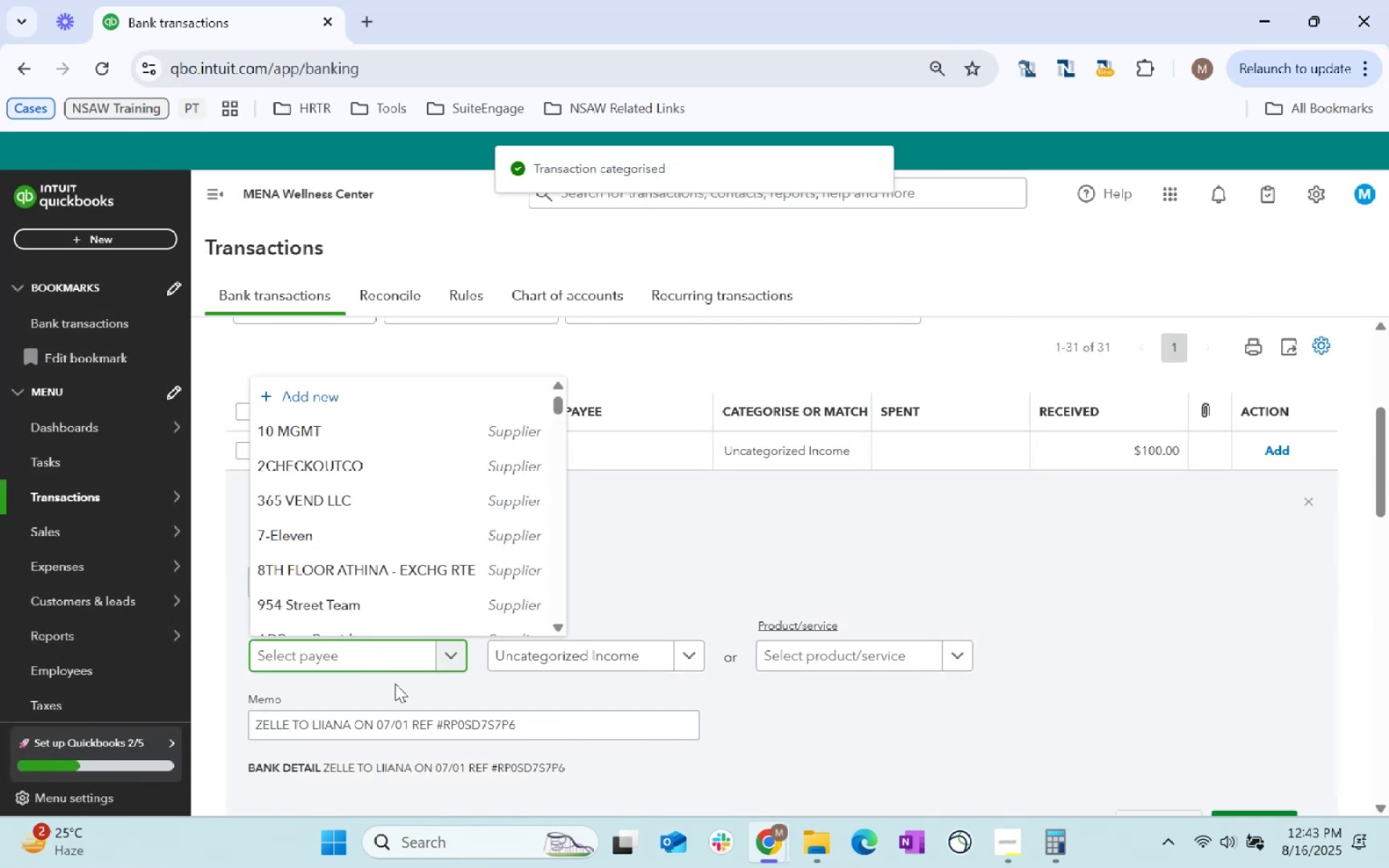 
type(laura)
key(Tab)
 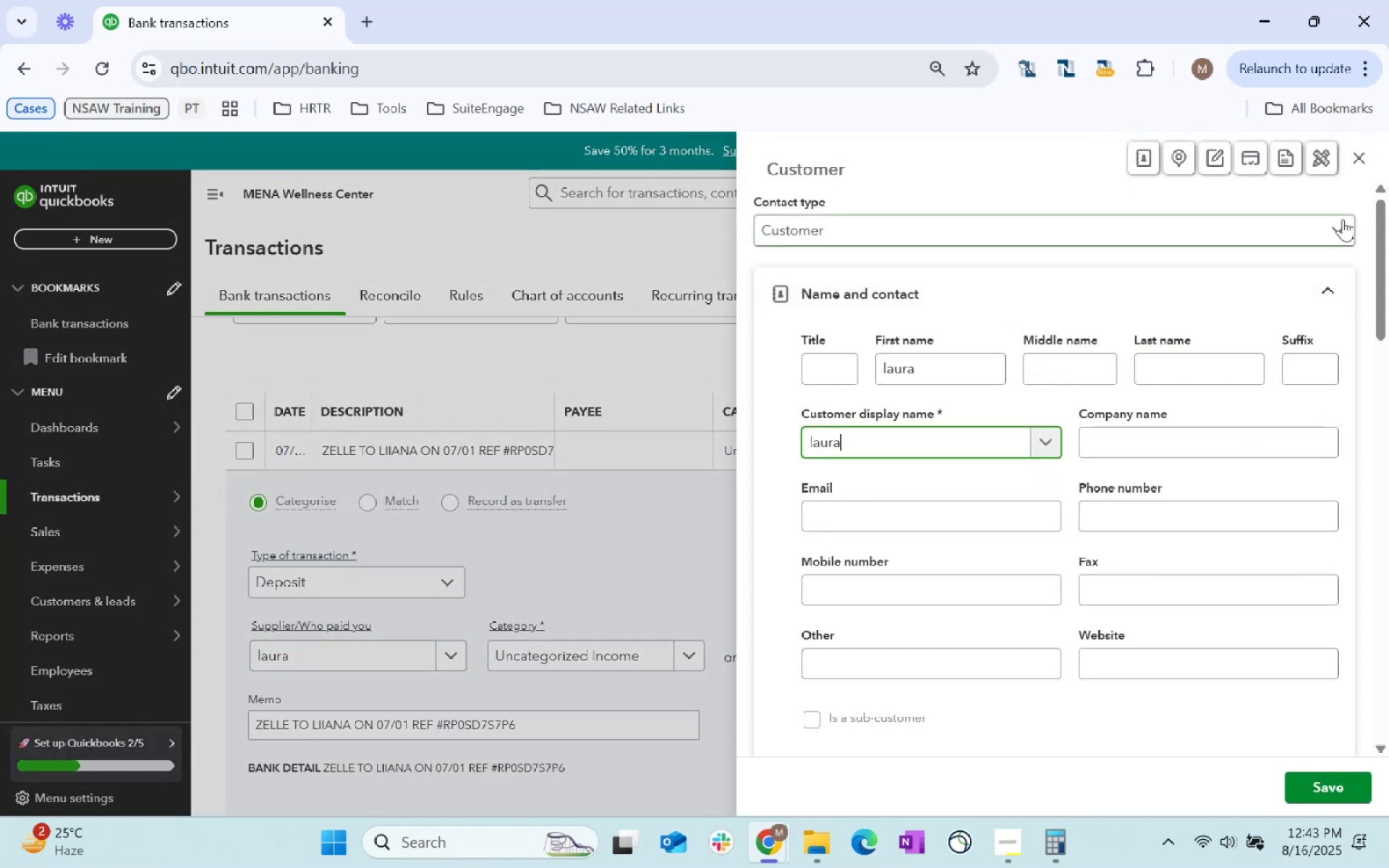 
left_click([1351, 152])
 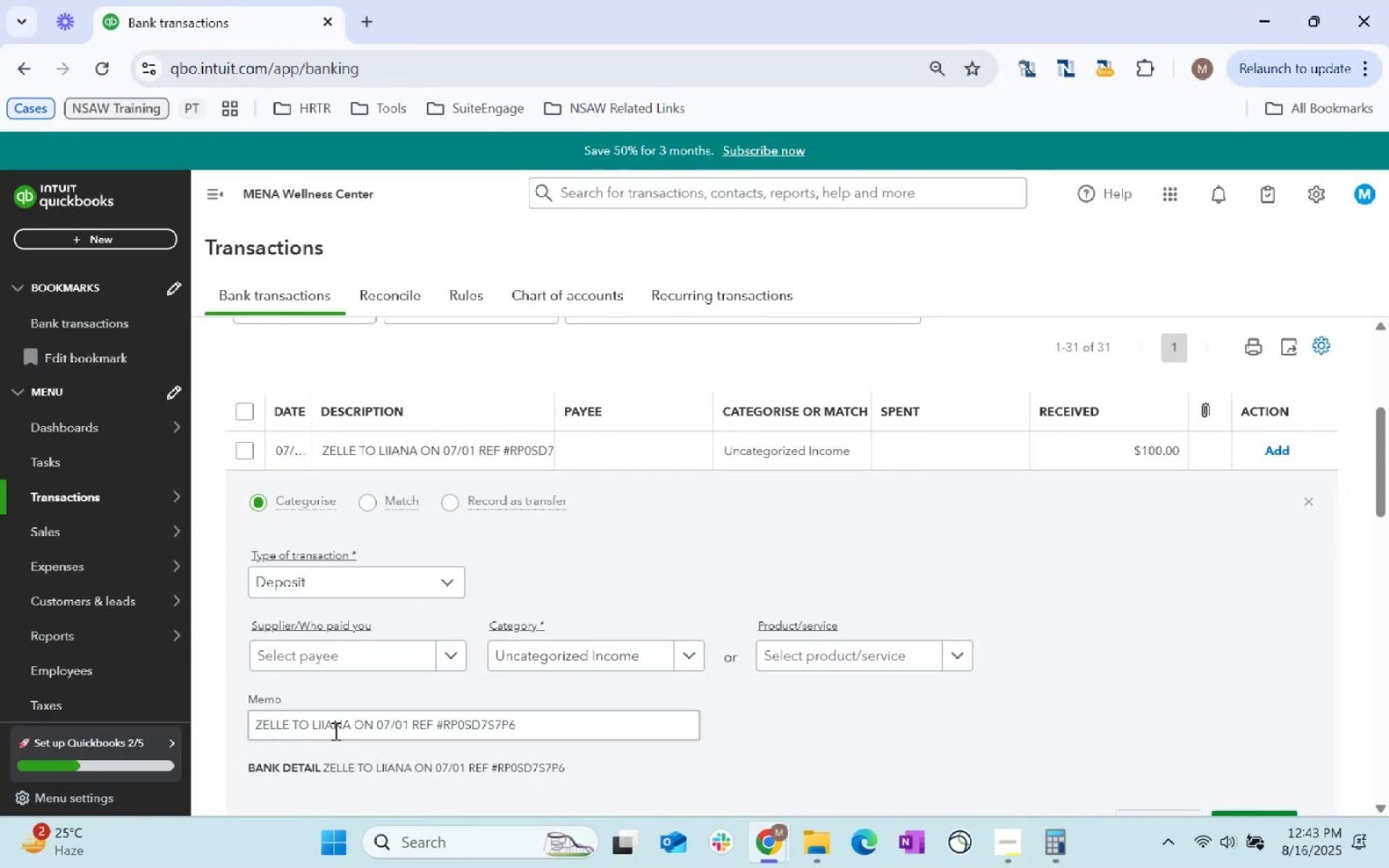 
double_click([326, 715])
 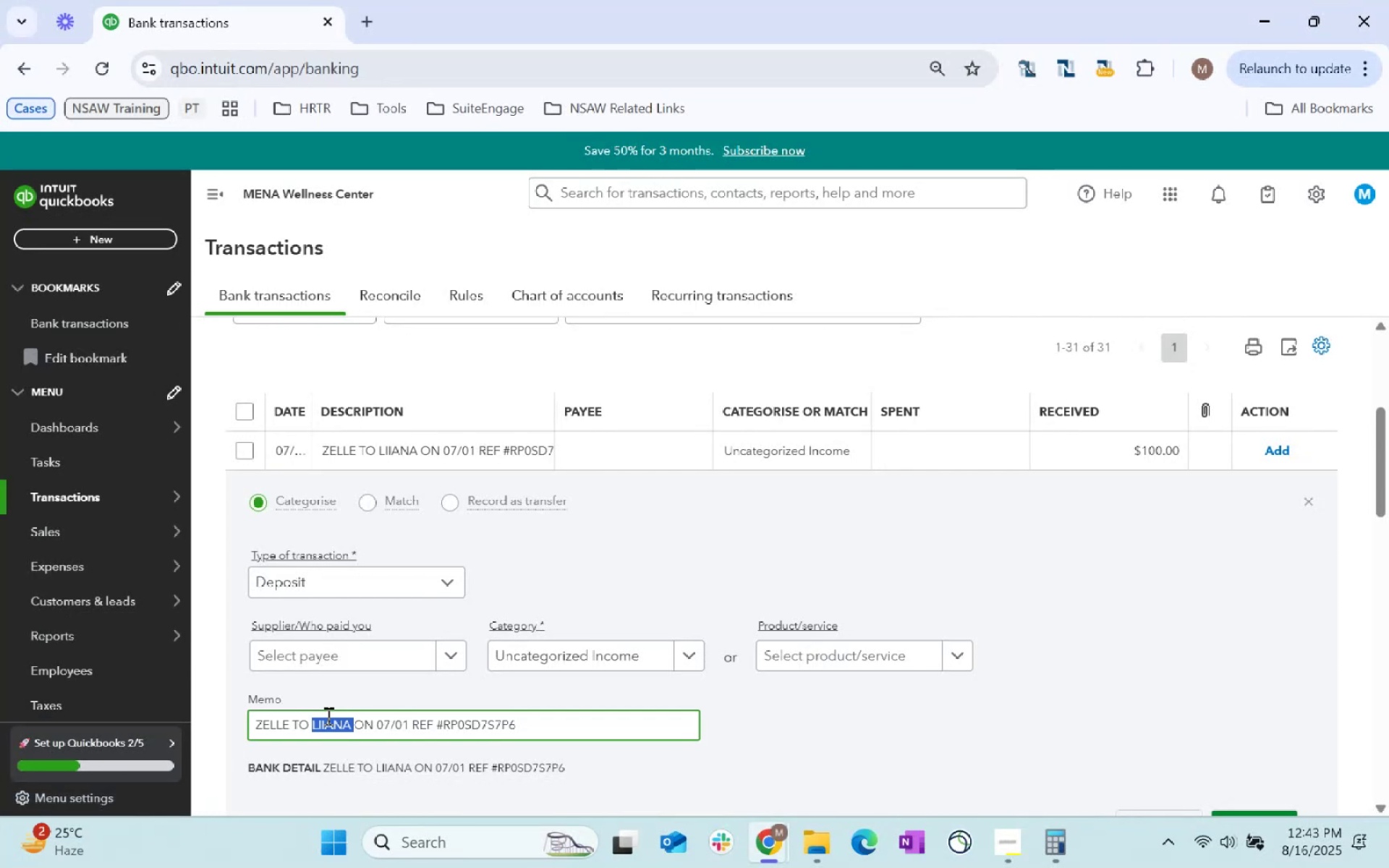 
key(Control+C)
 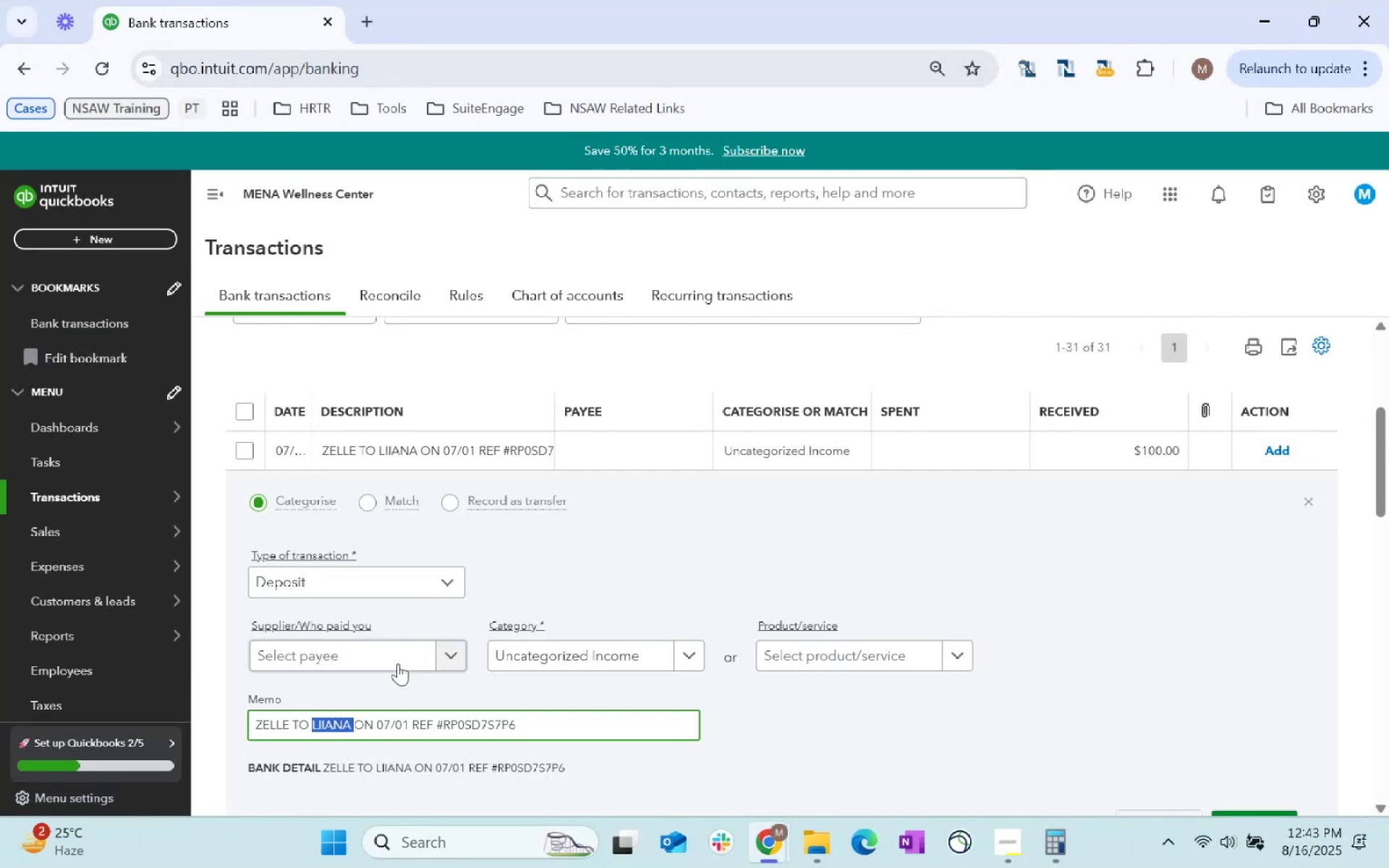 
key(Control+C)
 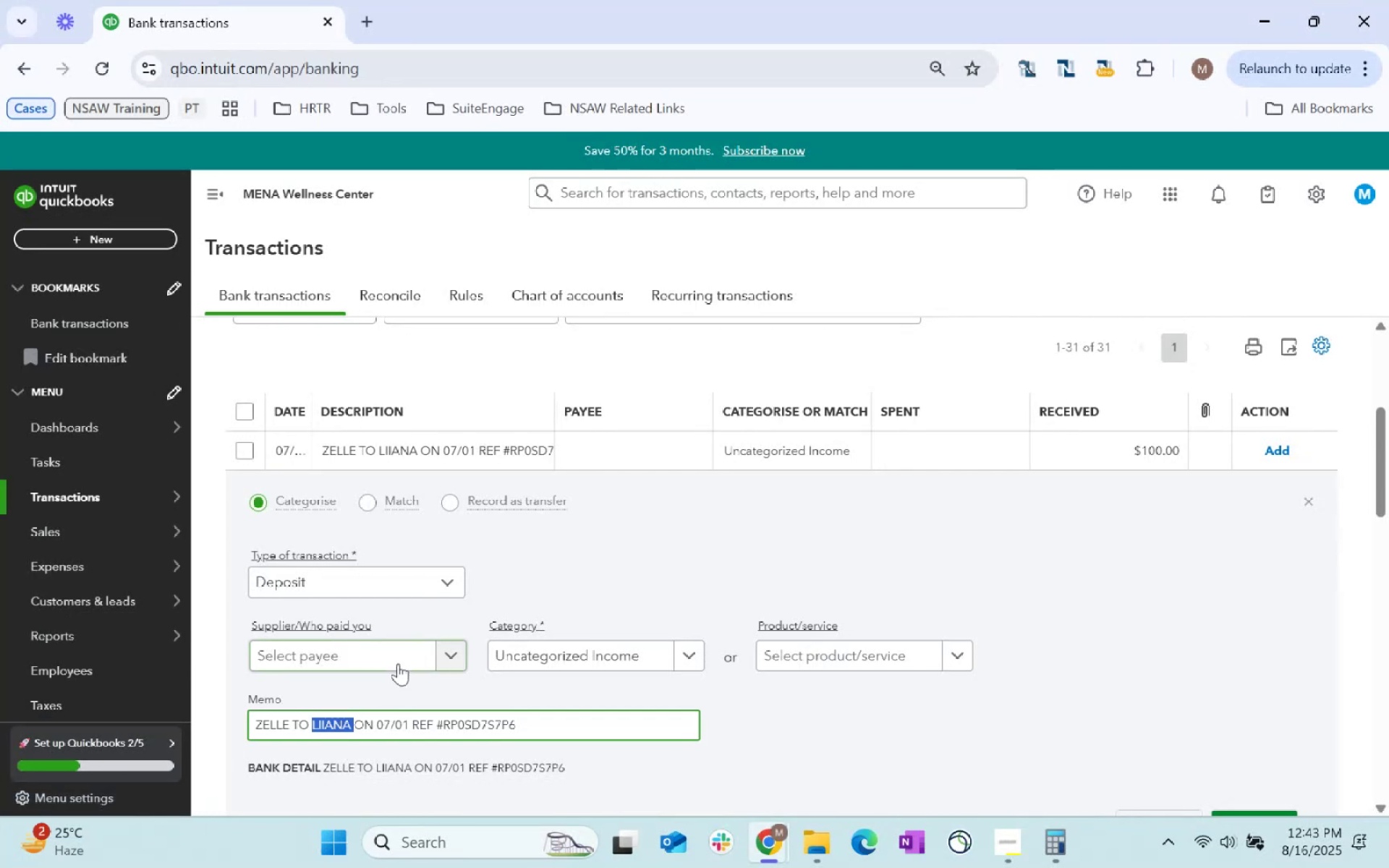 
left_click([398, 663])
 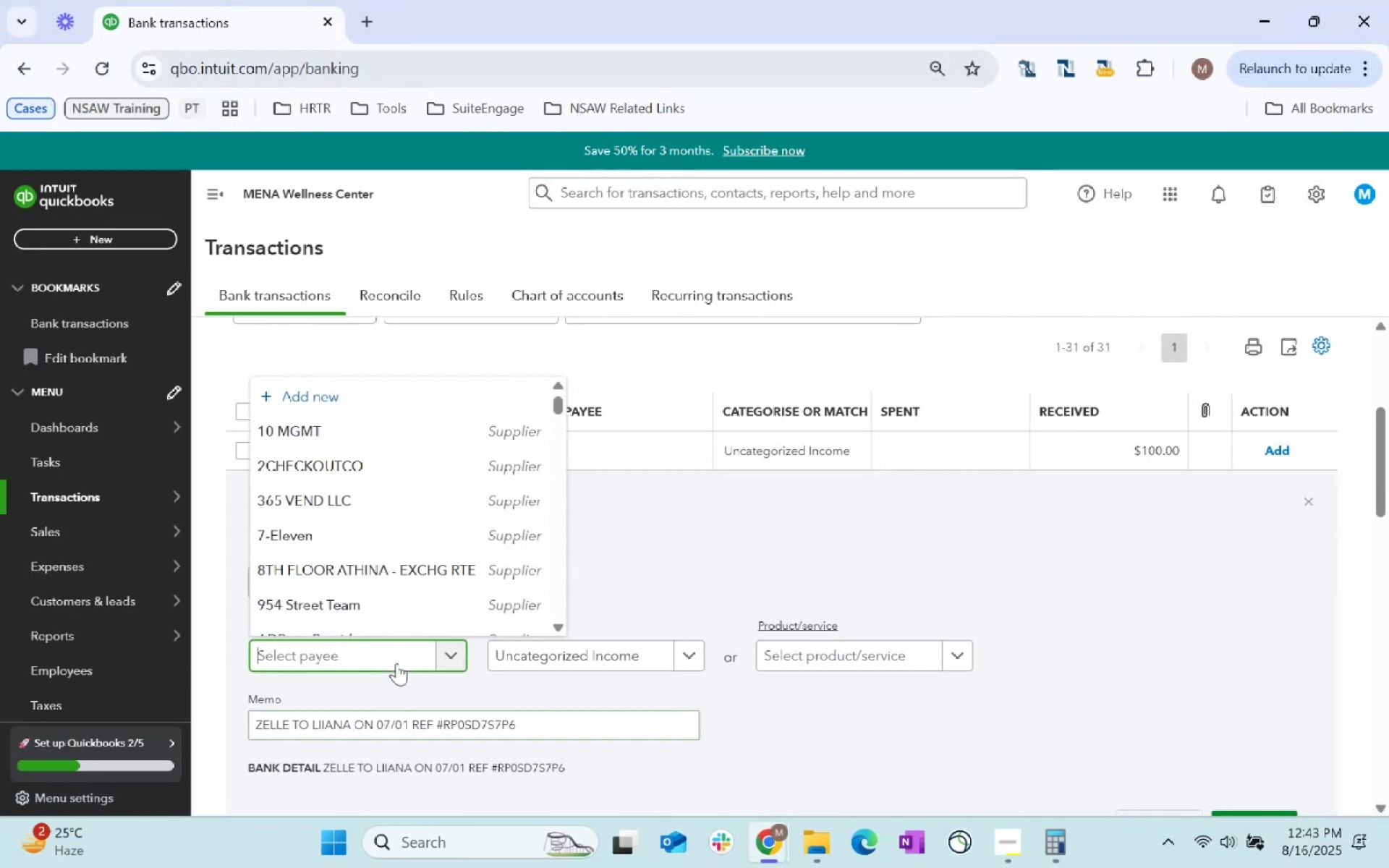 
key(Control+ControlLeft)
 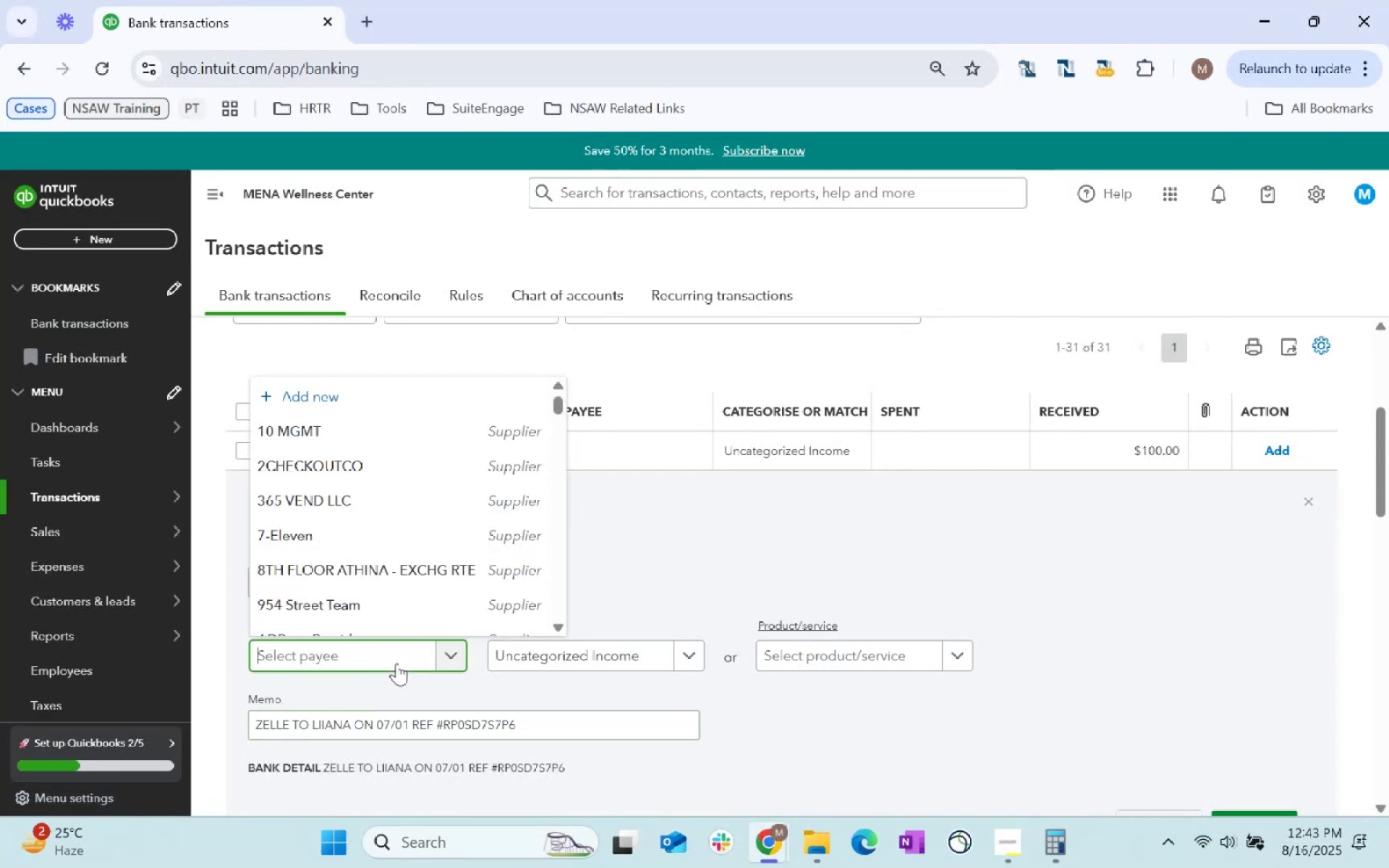 
key(Control+V)
 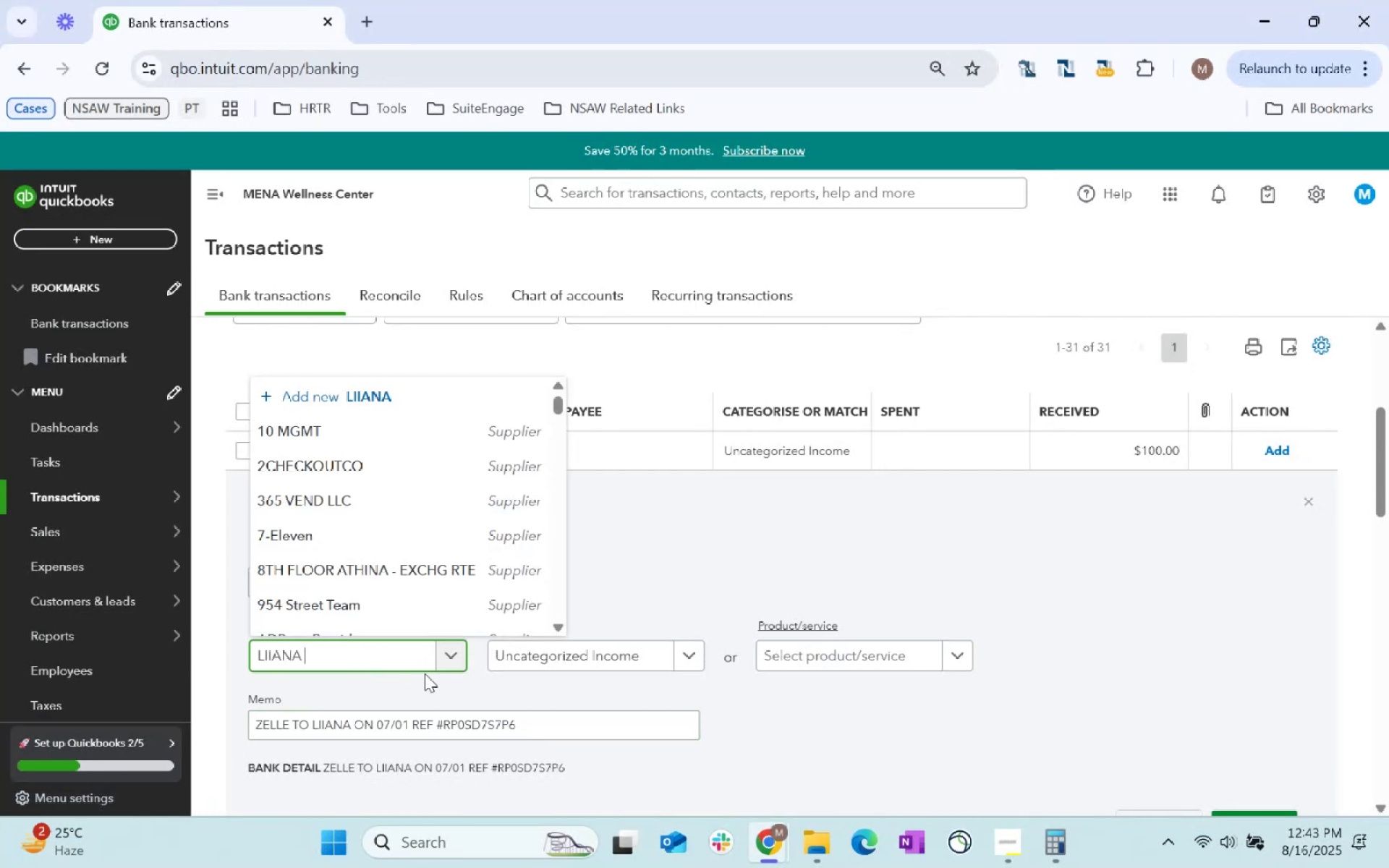 
key(Tab)
 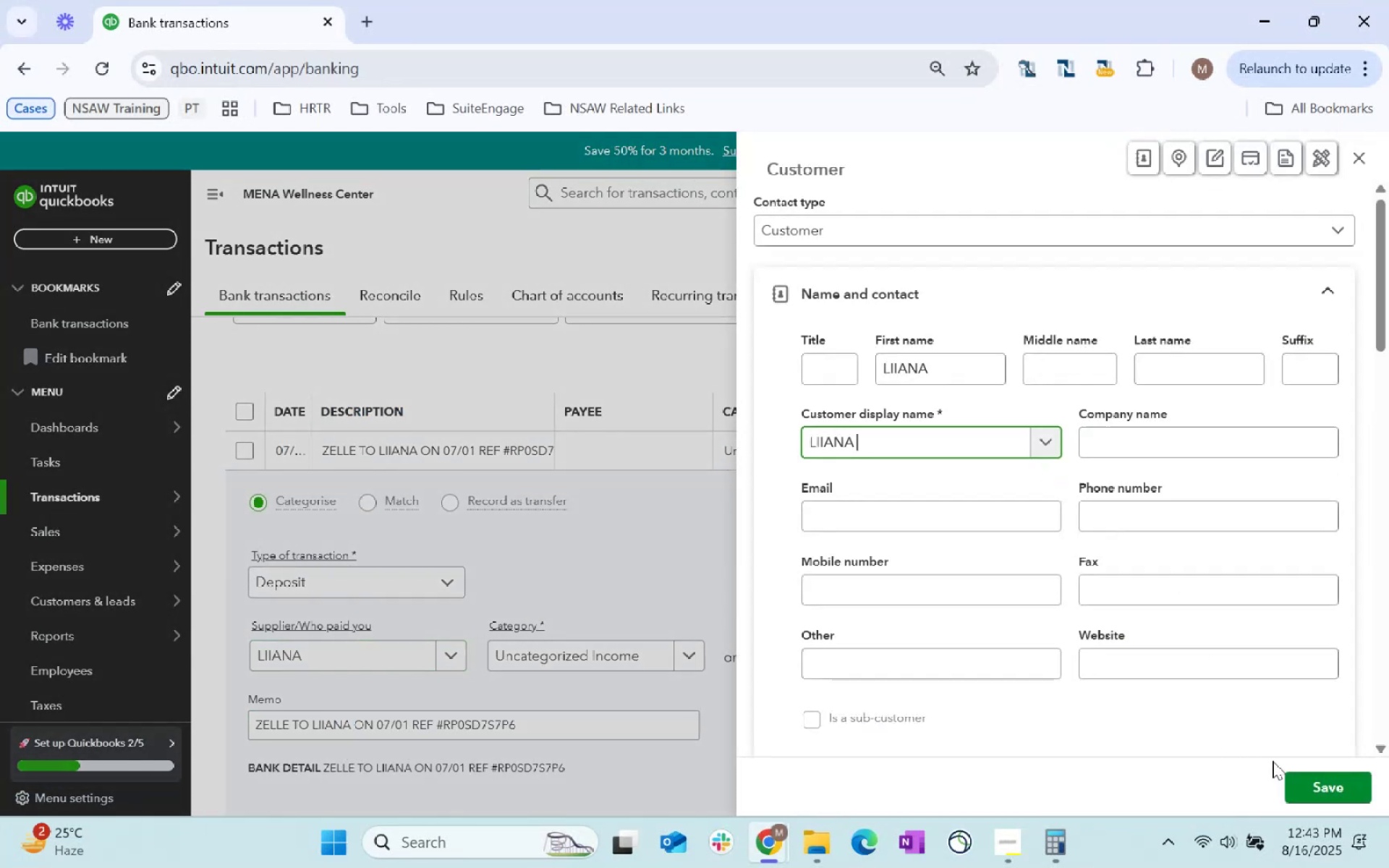 
left_click([1320, 800])
 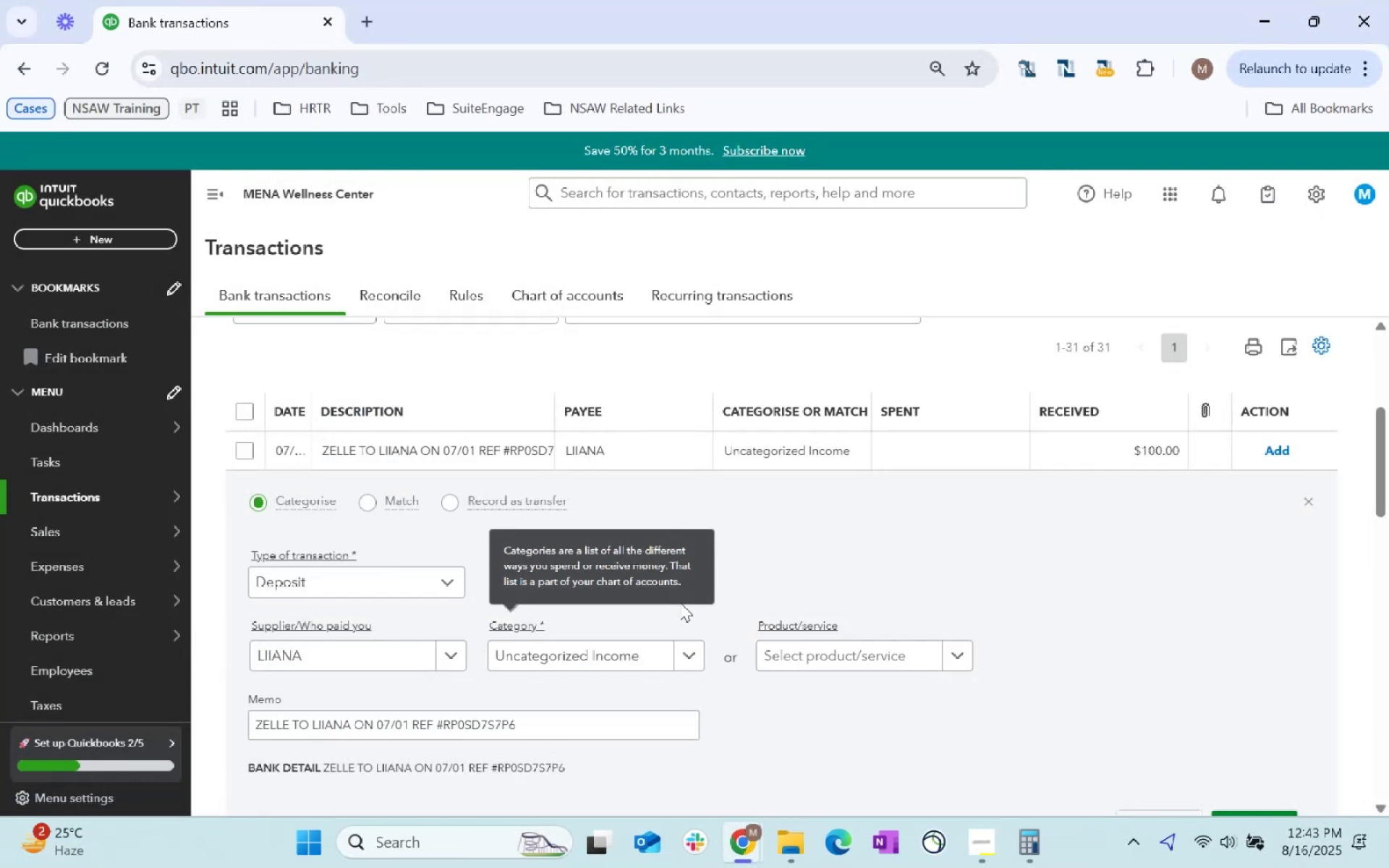 
left_click([817, 657])
 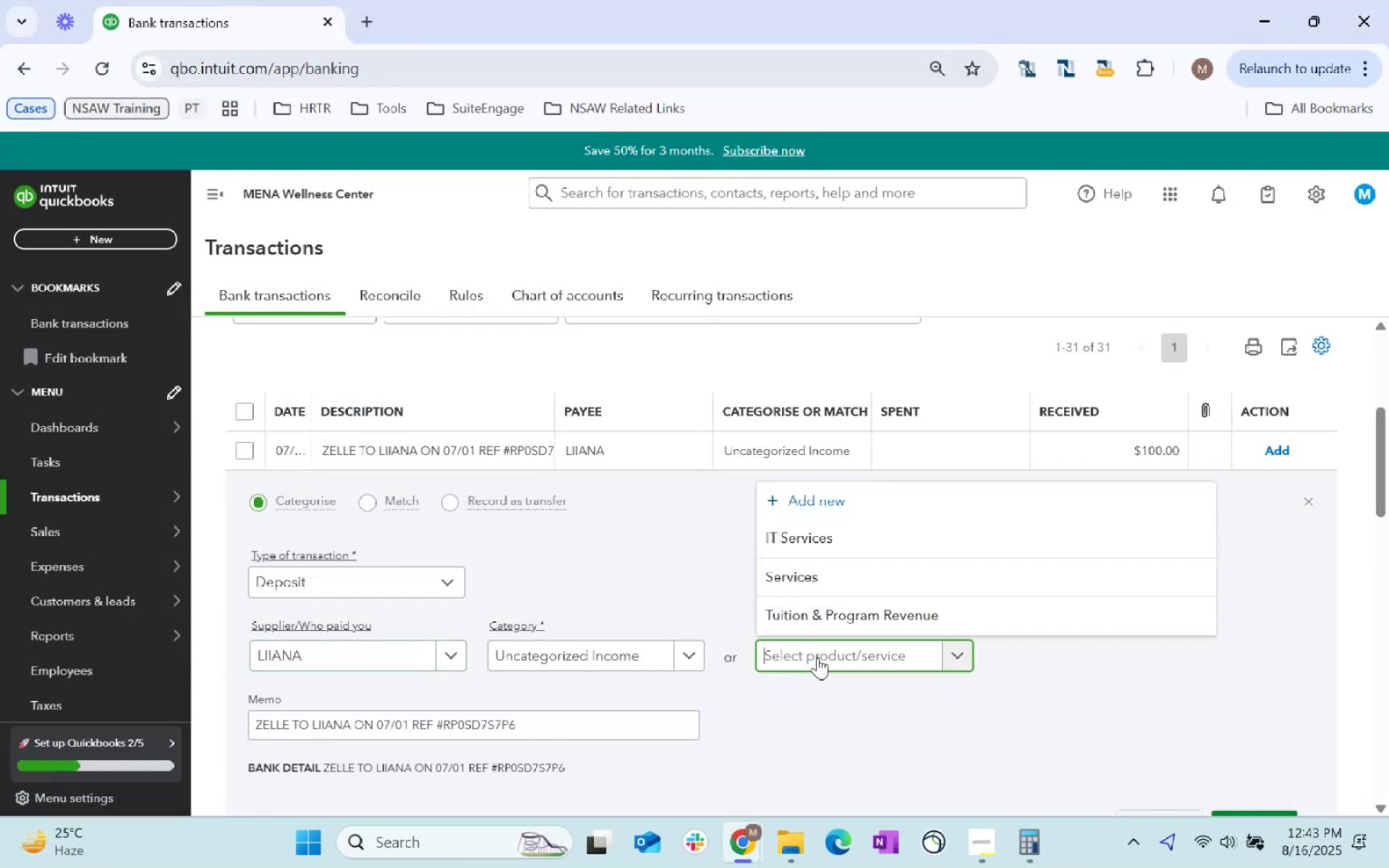 
type(servi)
key(Tab)
 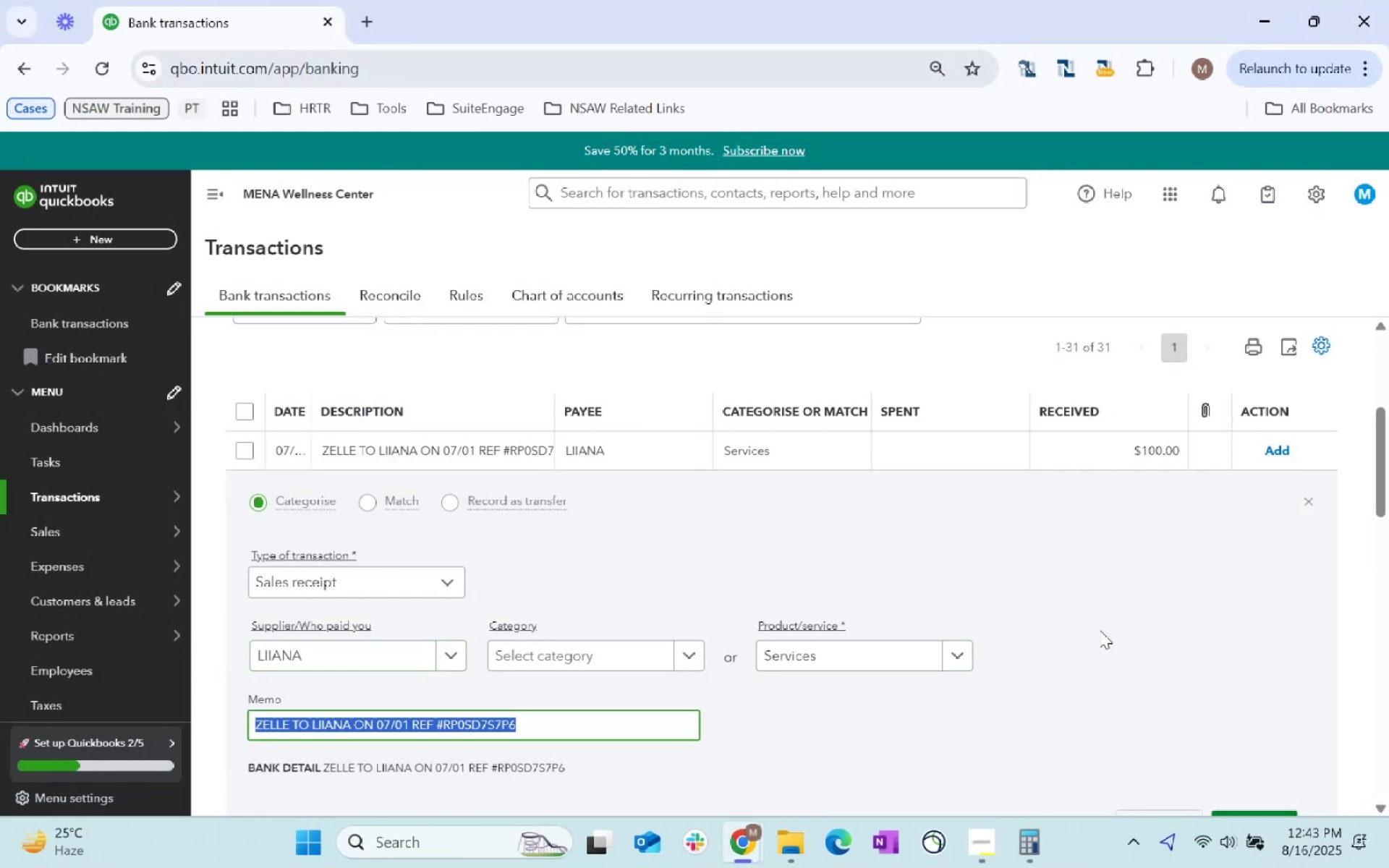 
scroll: coordinate [1108, 629], scroll_direction: down, amount: 1.0
 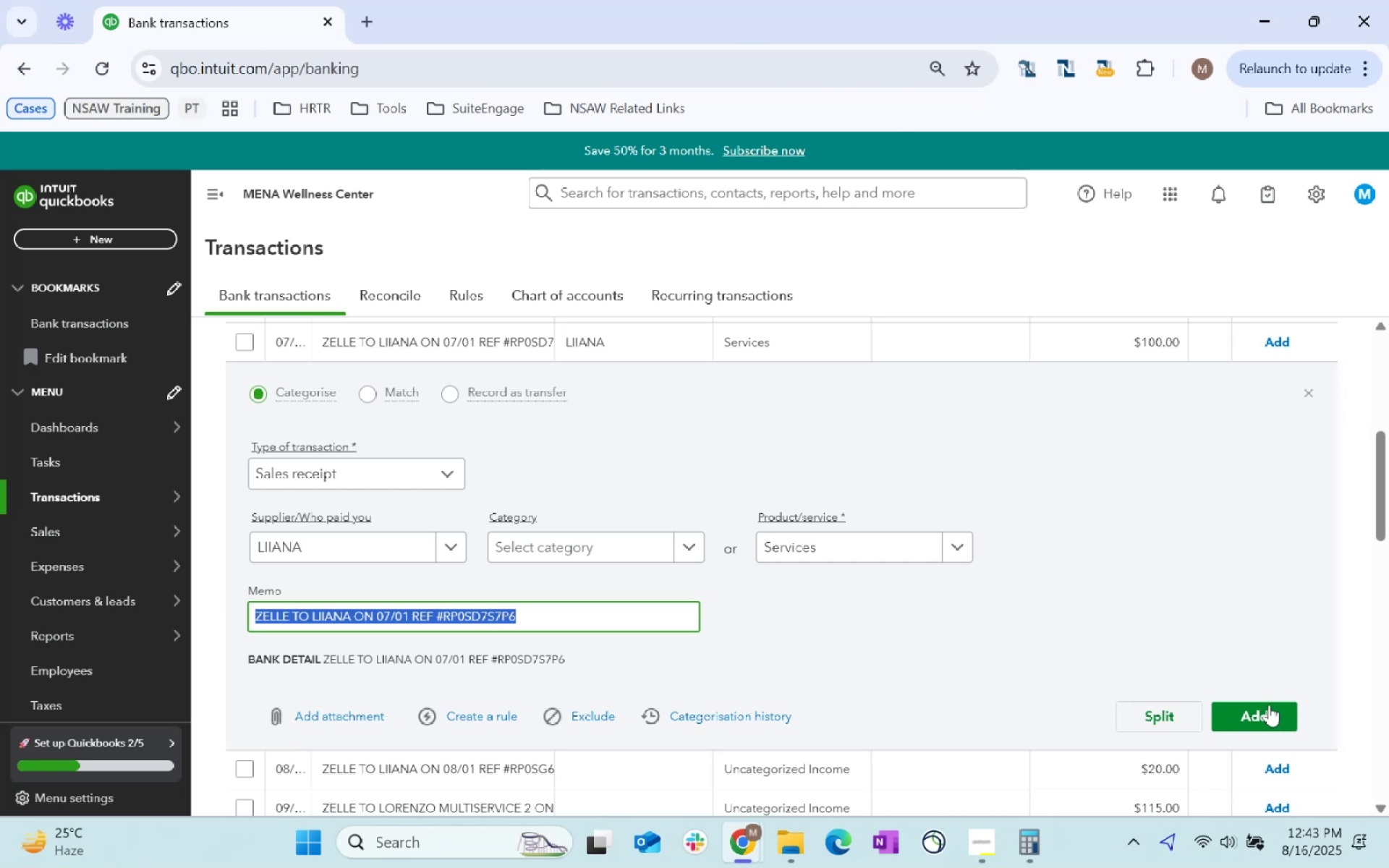 
left_click([1265, 709])
 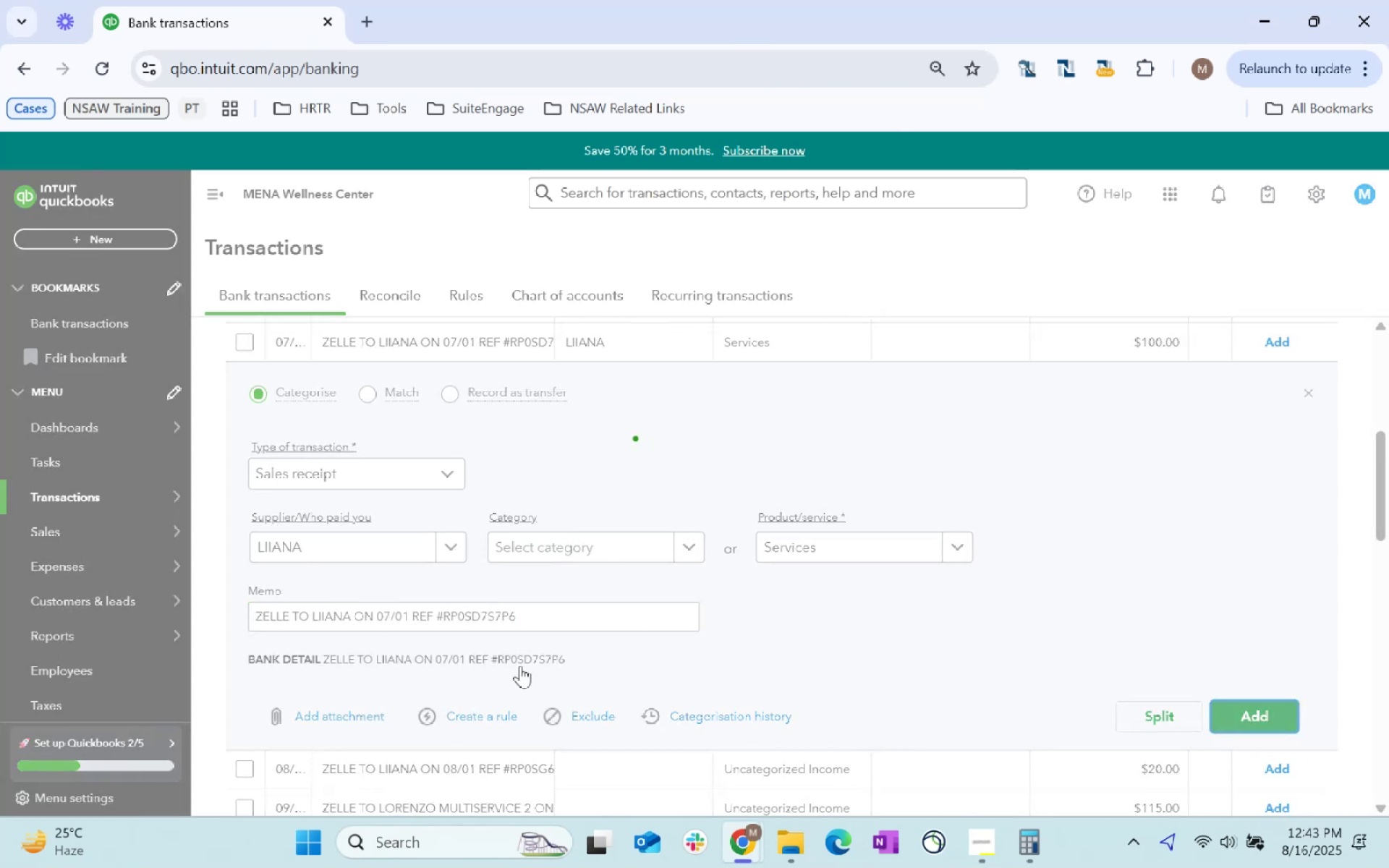 
scroll: coordinate [507, 681], scroll_direction: up, amount: 2.0
 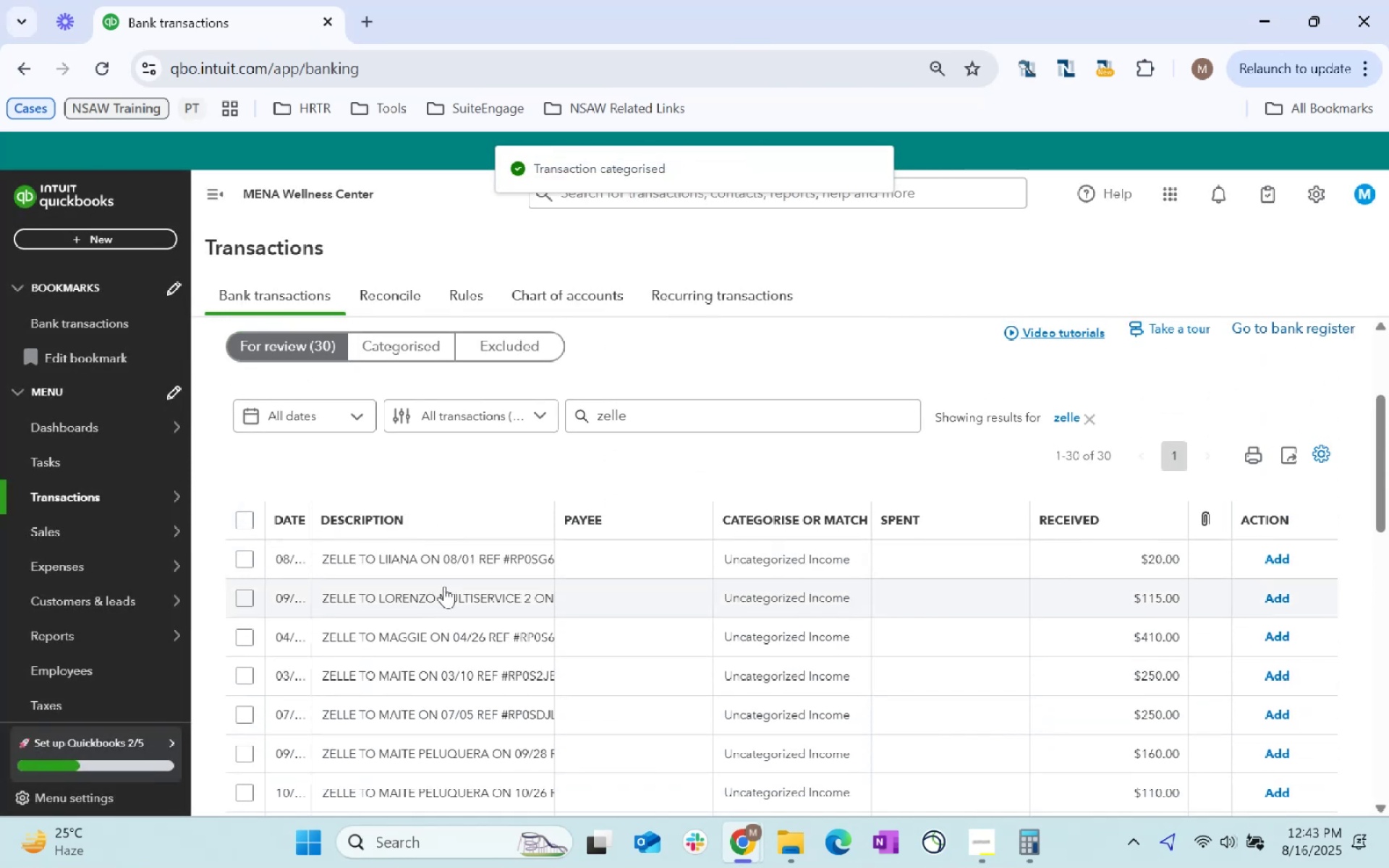 
left_click([455, 571])
 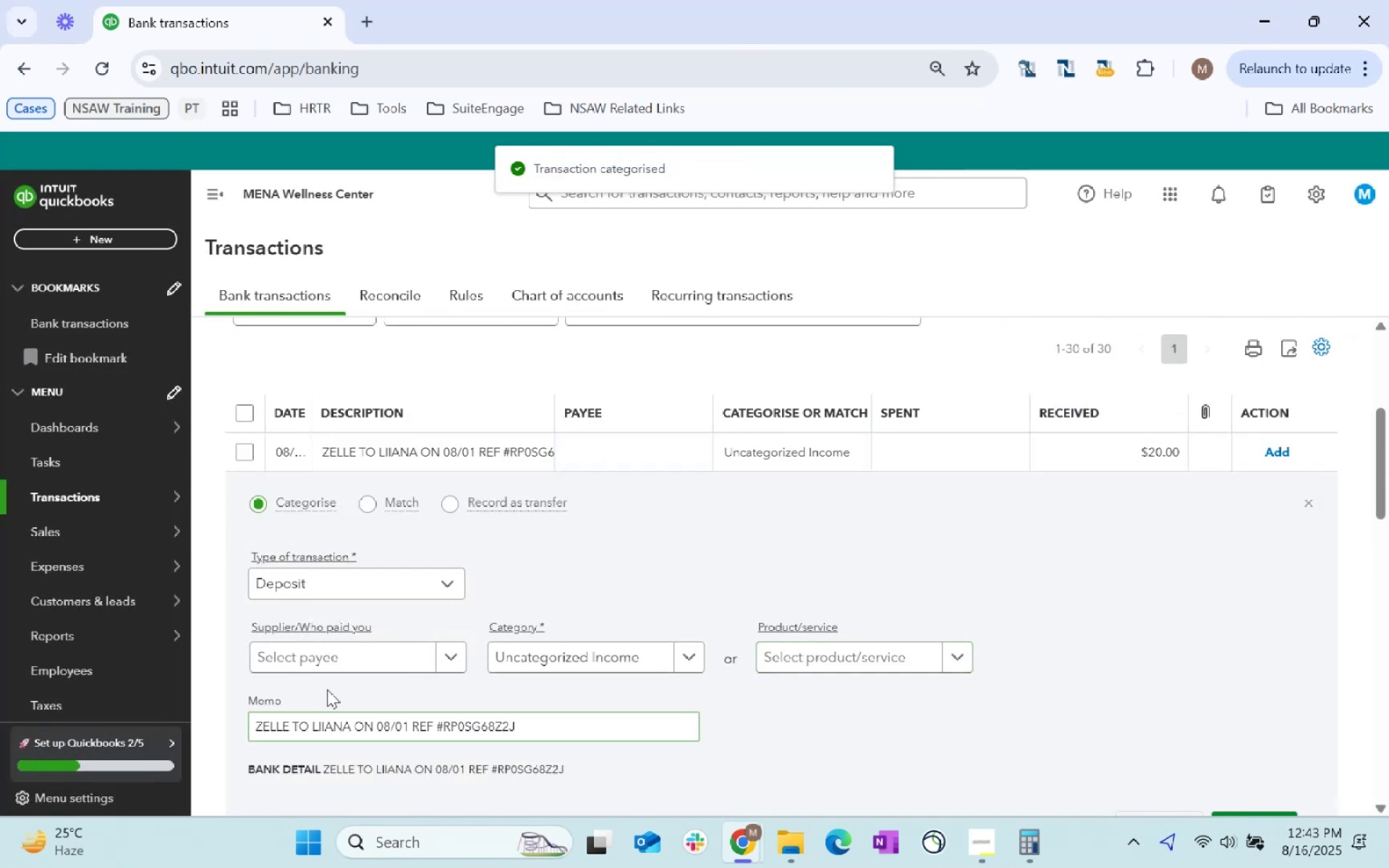 
left_click([339, 664])
 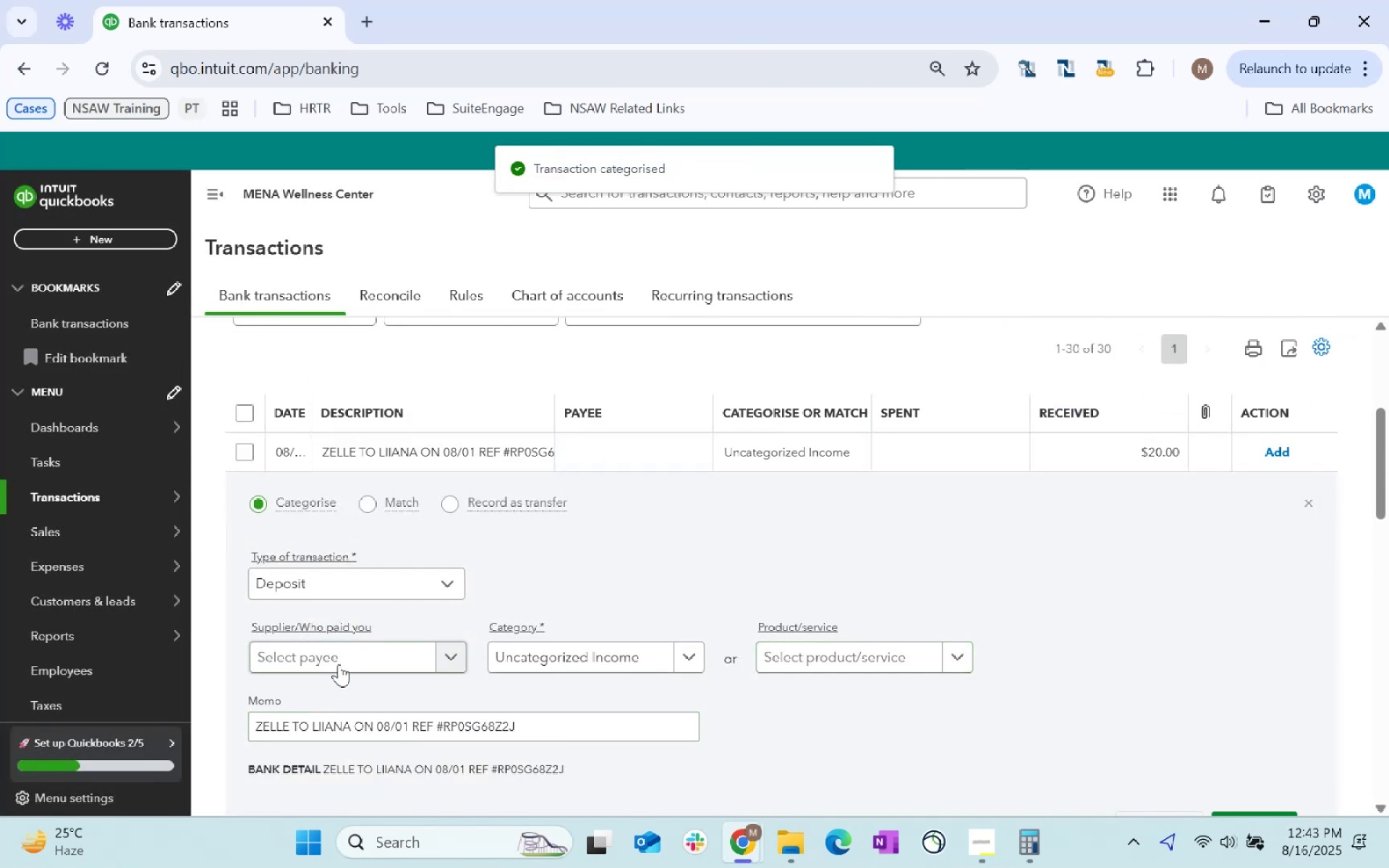 
key(Control+ControlLeft)
 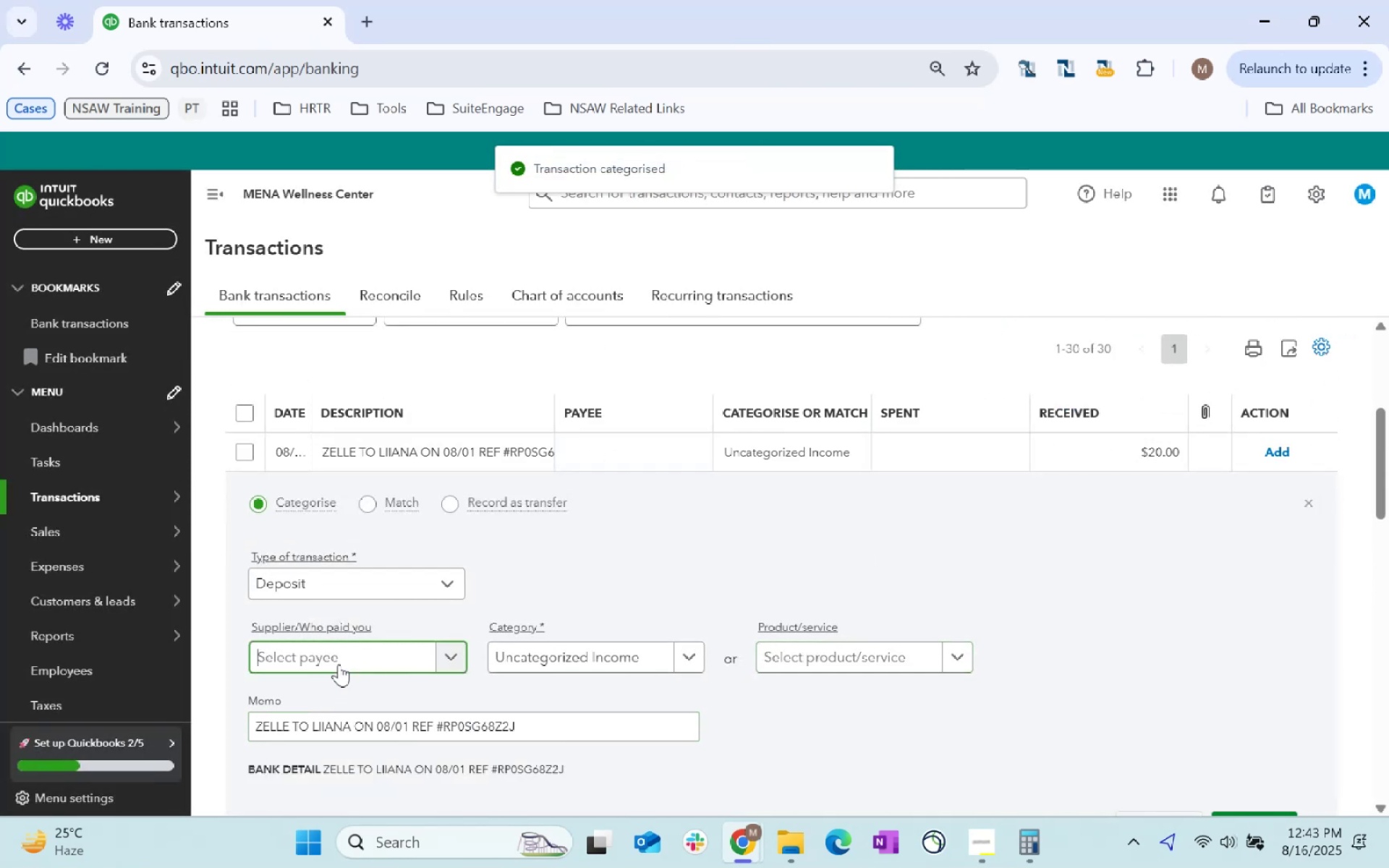 
key(Control+V)
 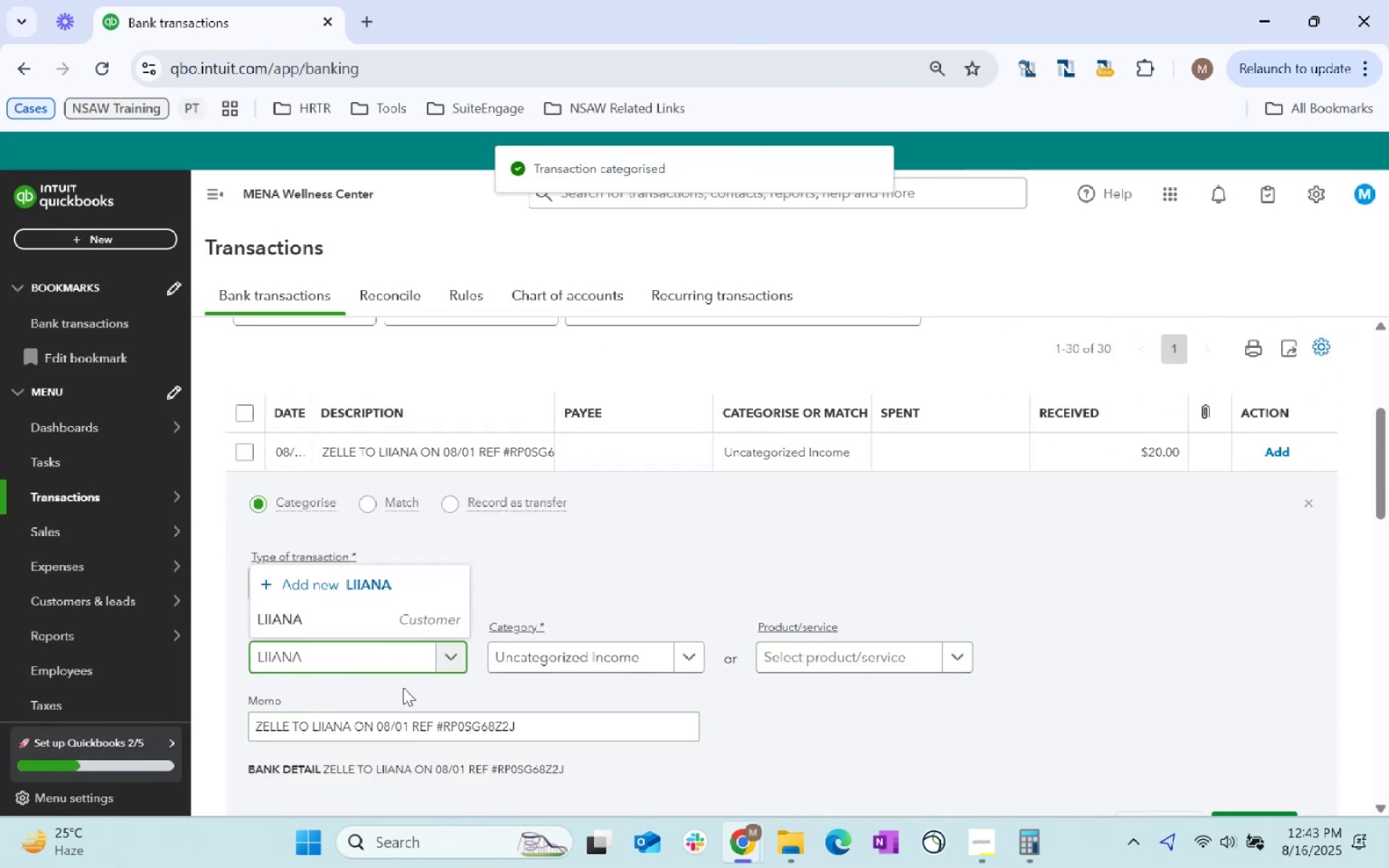 
key(Tab)
 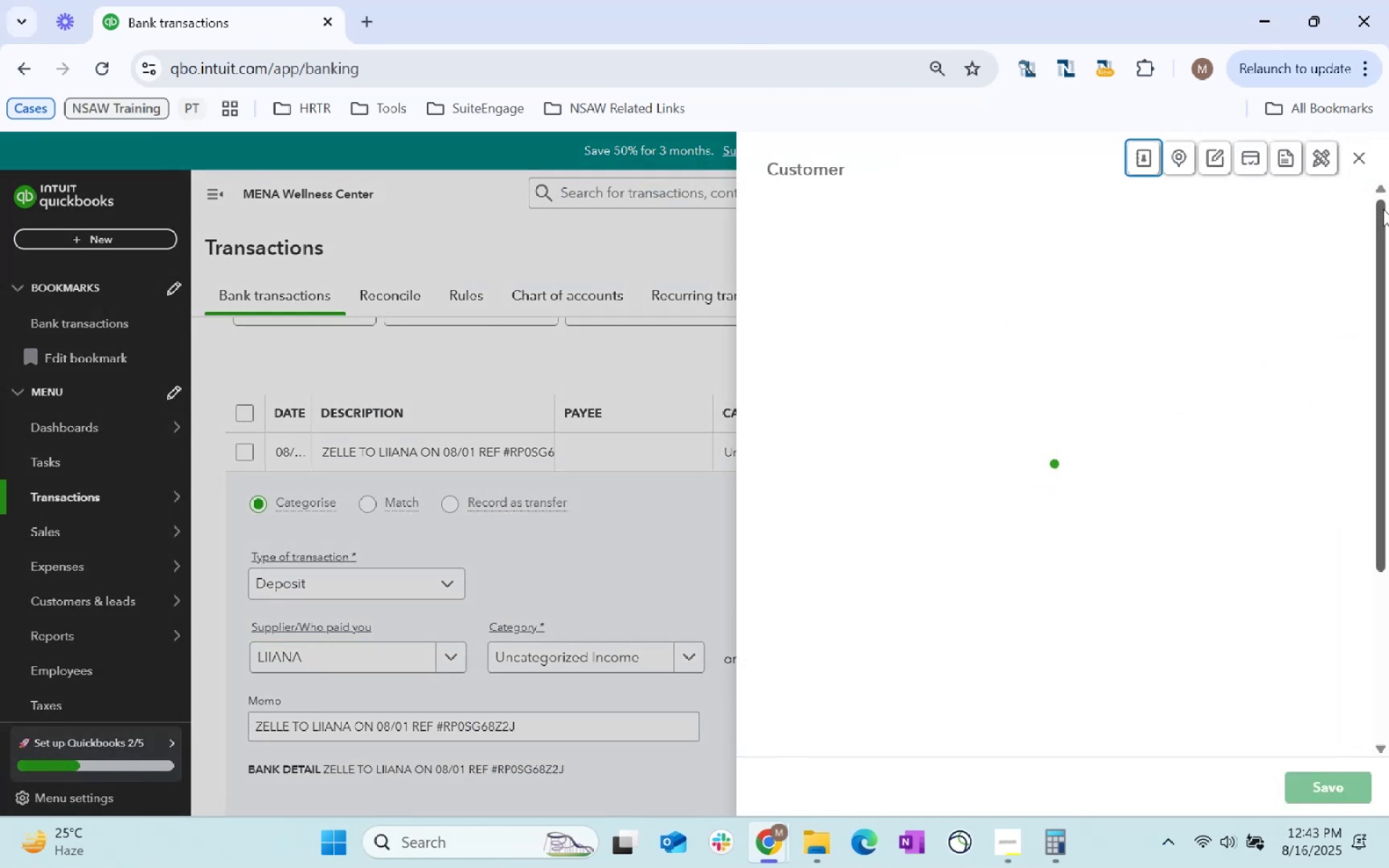 
left_click([1367, 165])
 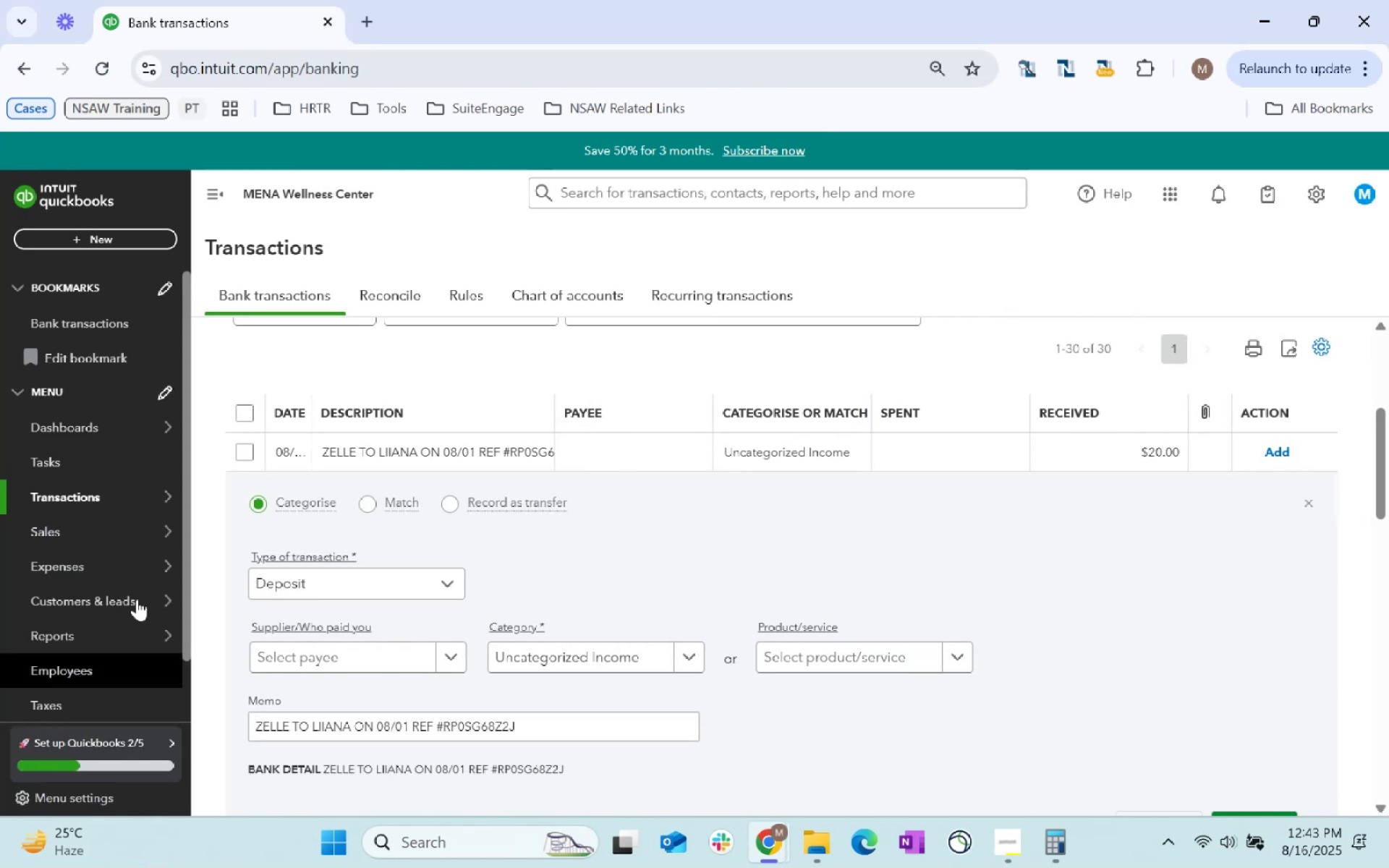 
left_click([419, 657])
 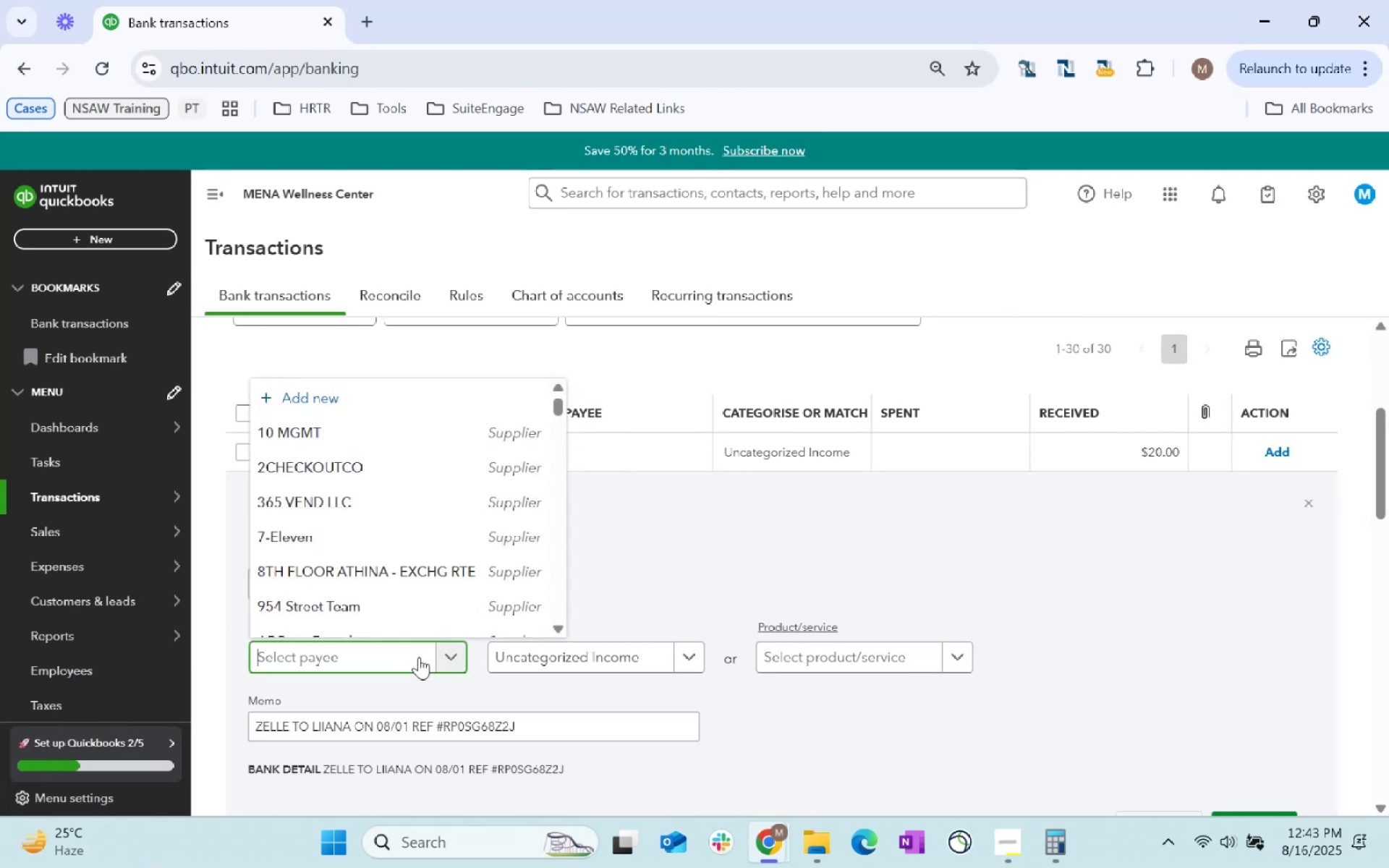 
key(Control+C)
 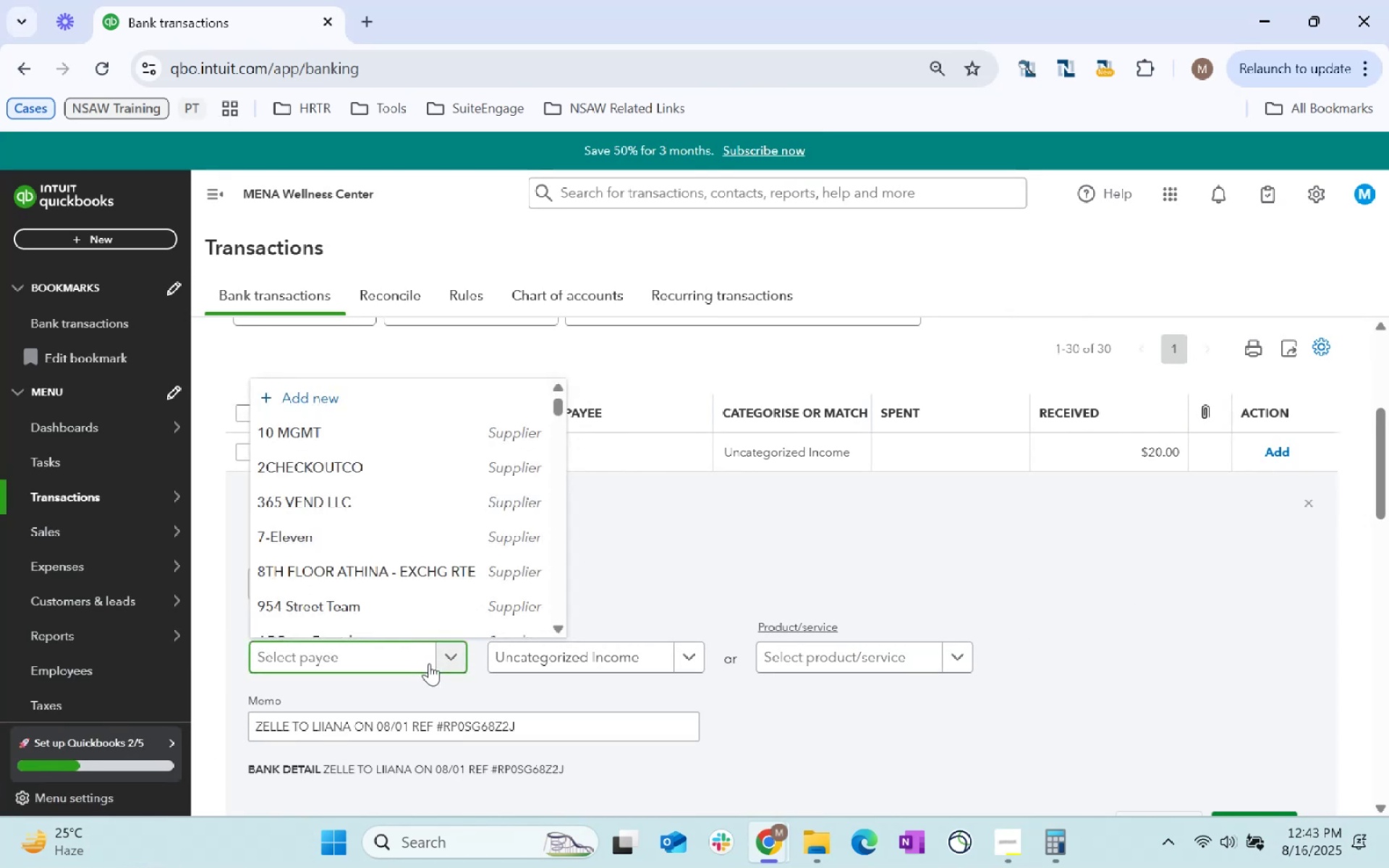 
key(Control+V)
 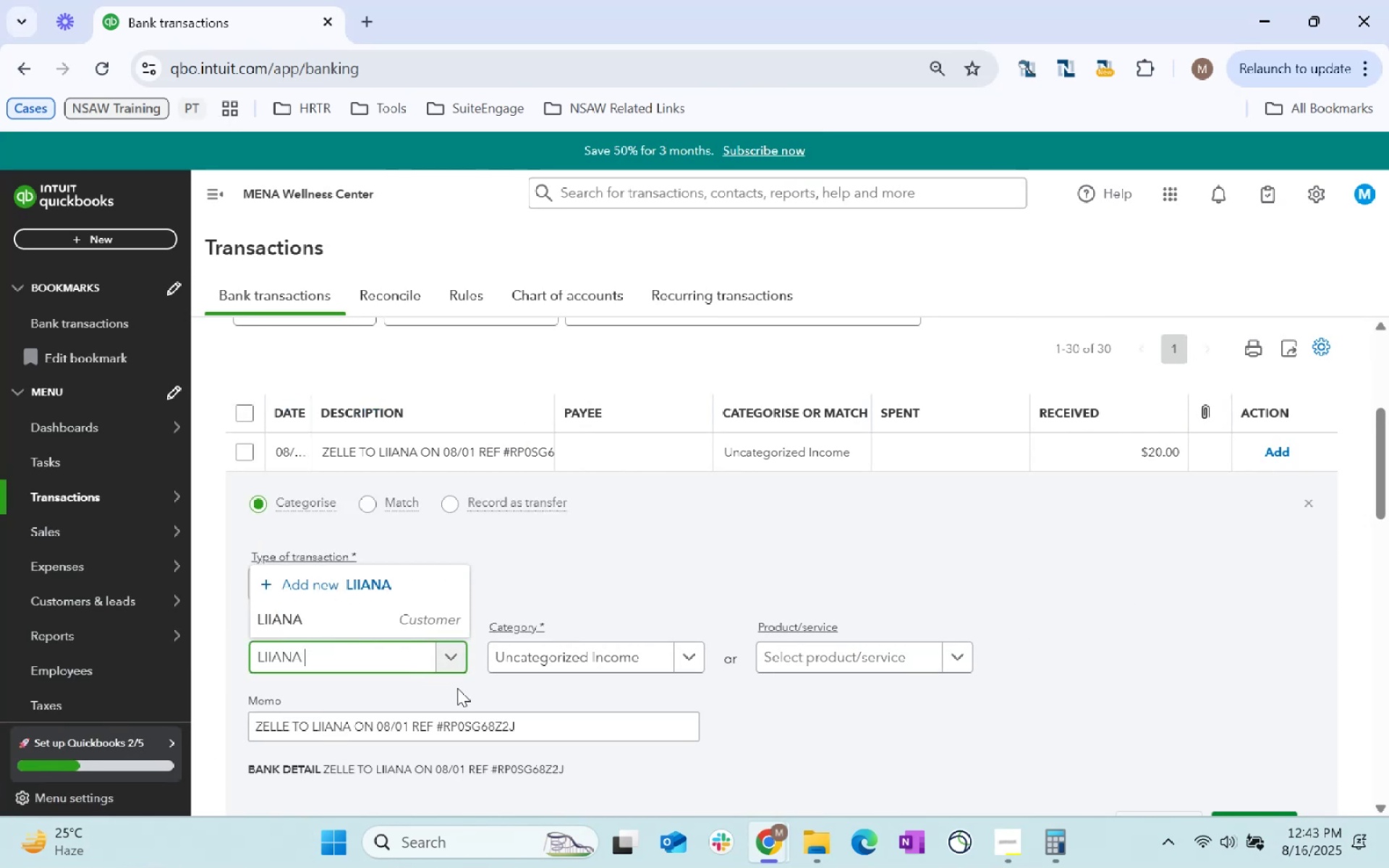 
key(Backspace)
 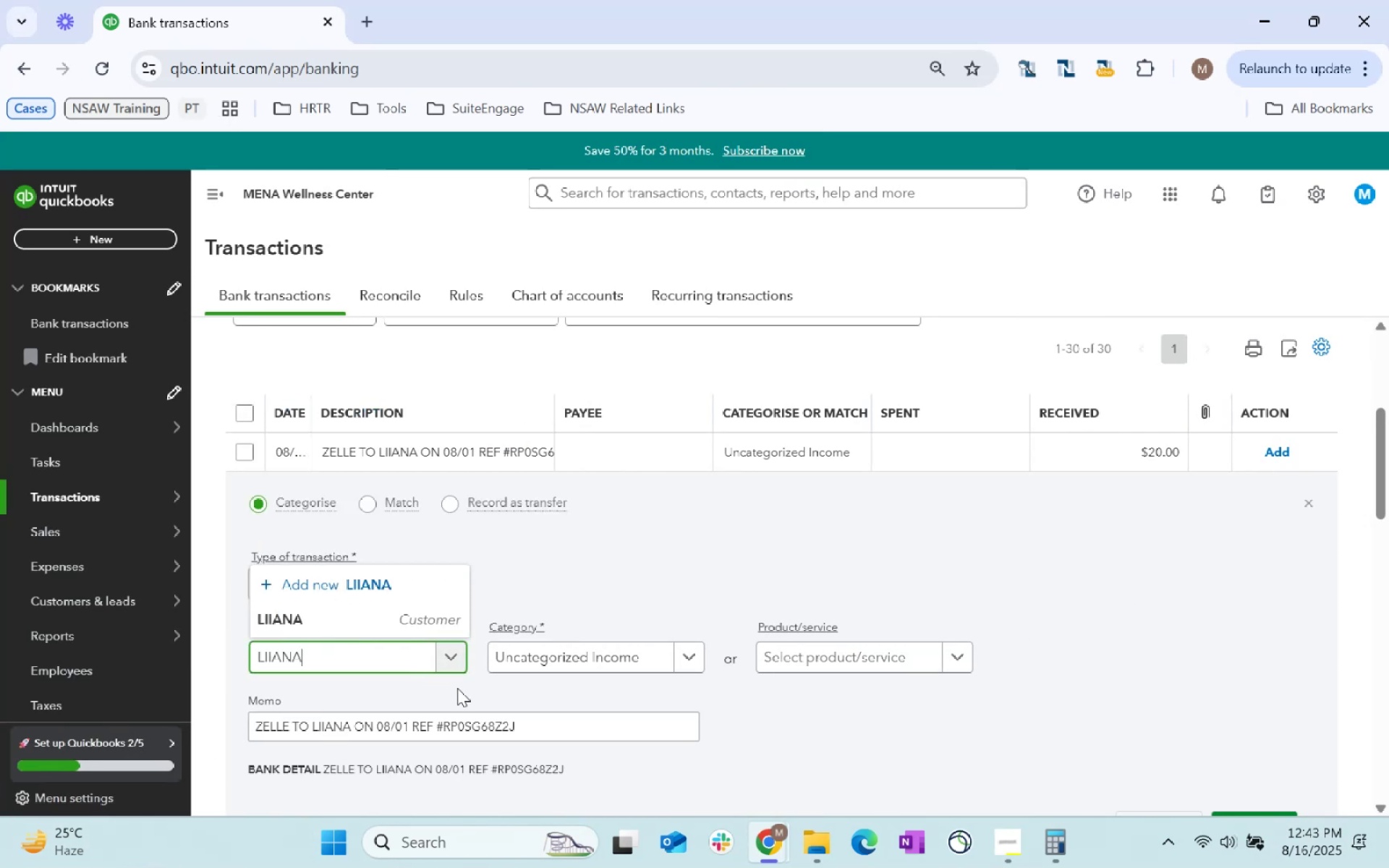 
key(Control+A)
 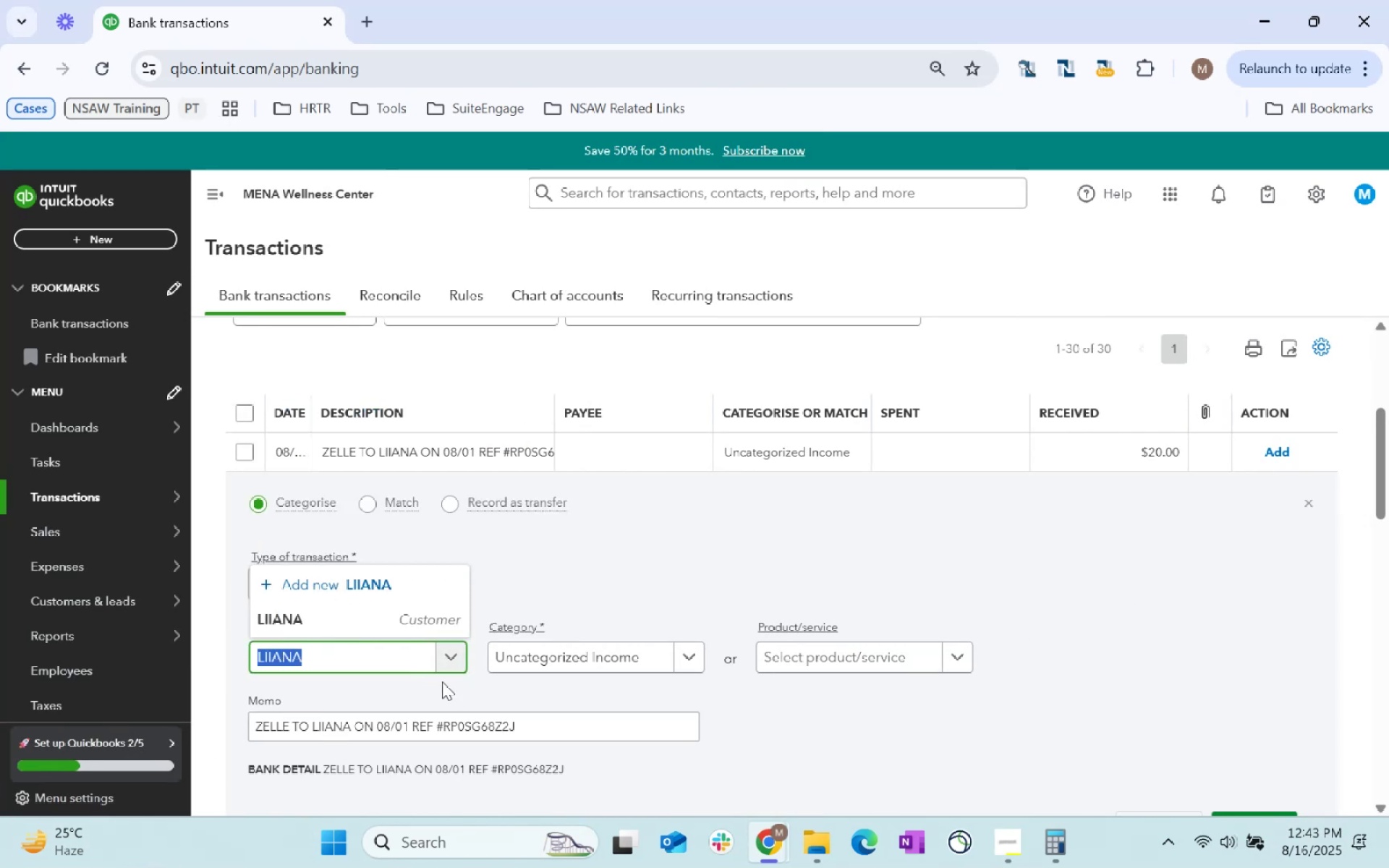 
key(Control+C)
 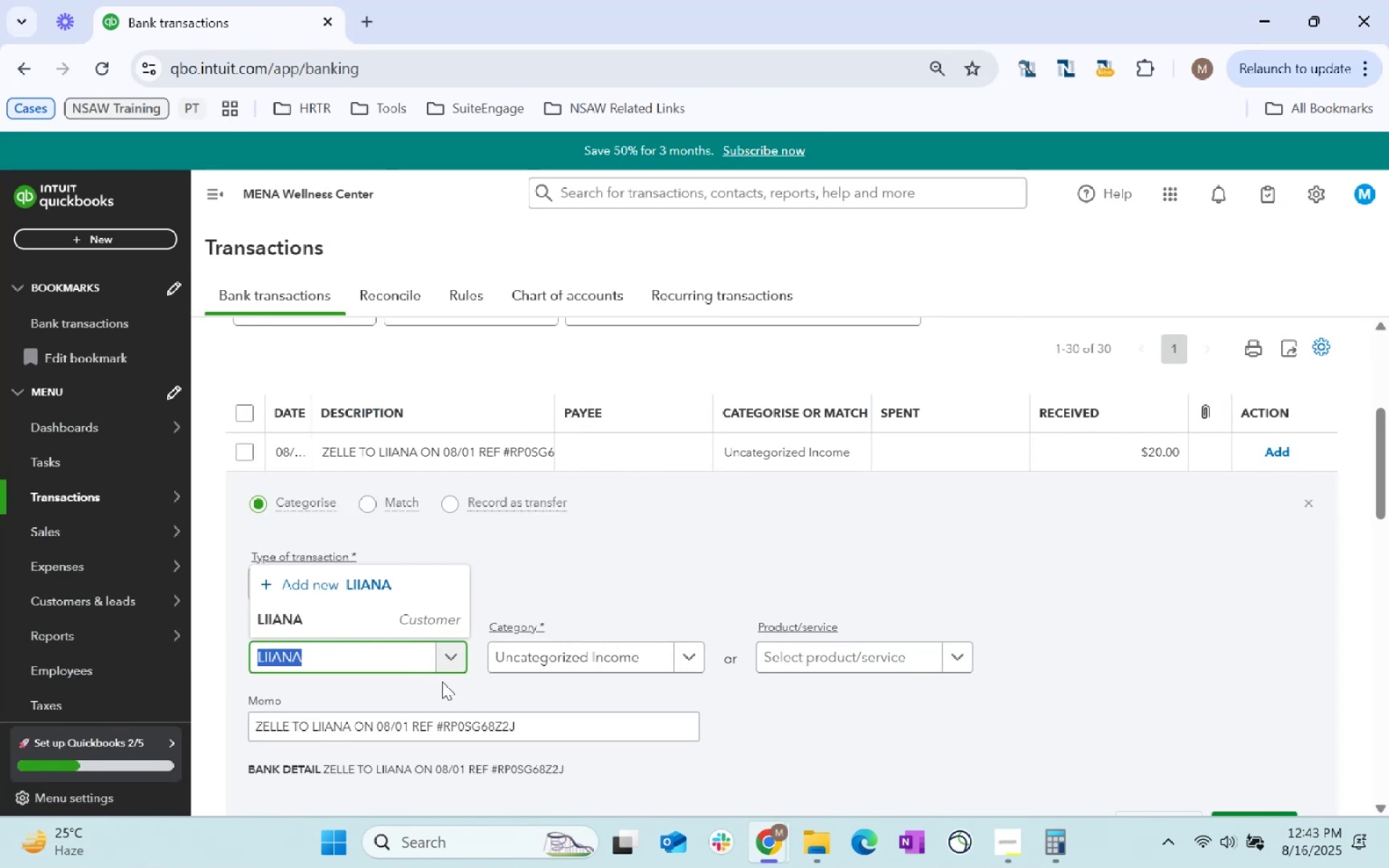 
key(Control+C)
 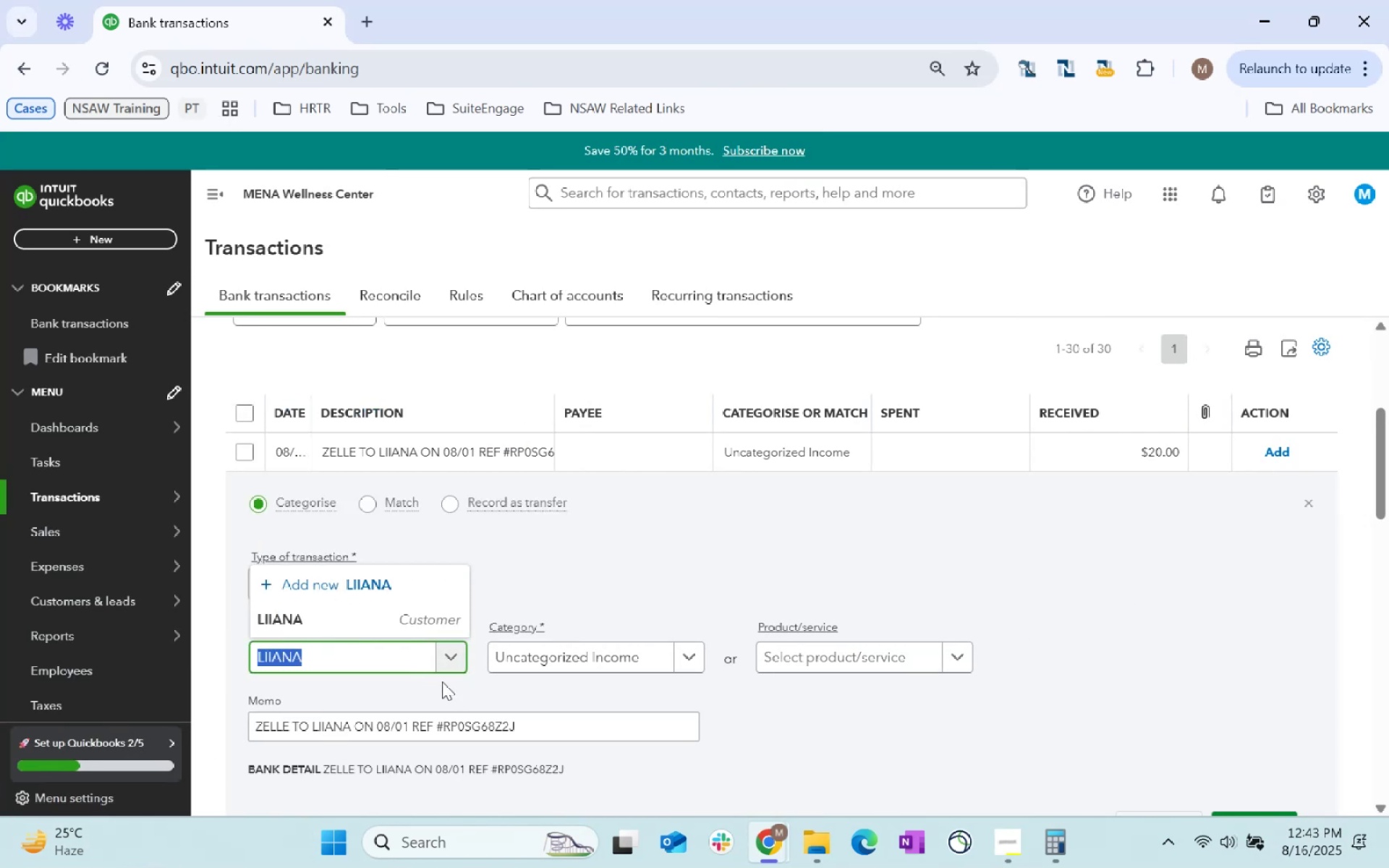 
key(Tab)
type(serv)
key(Tab)
 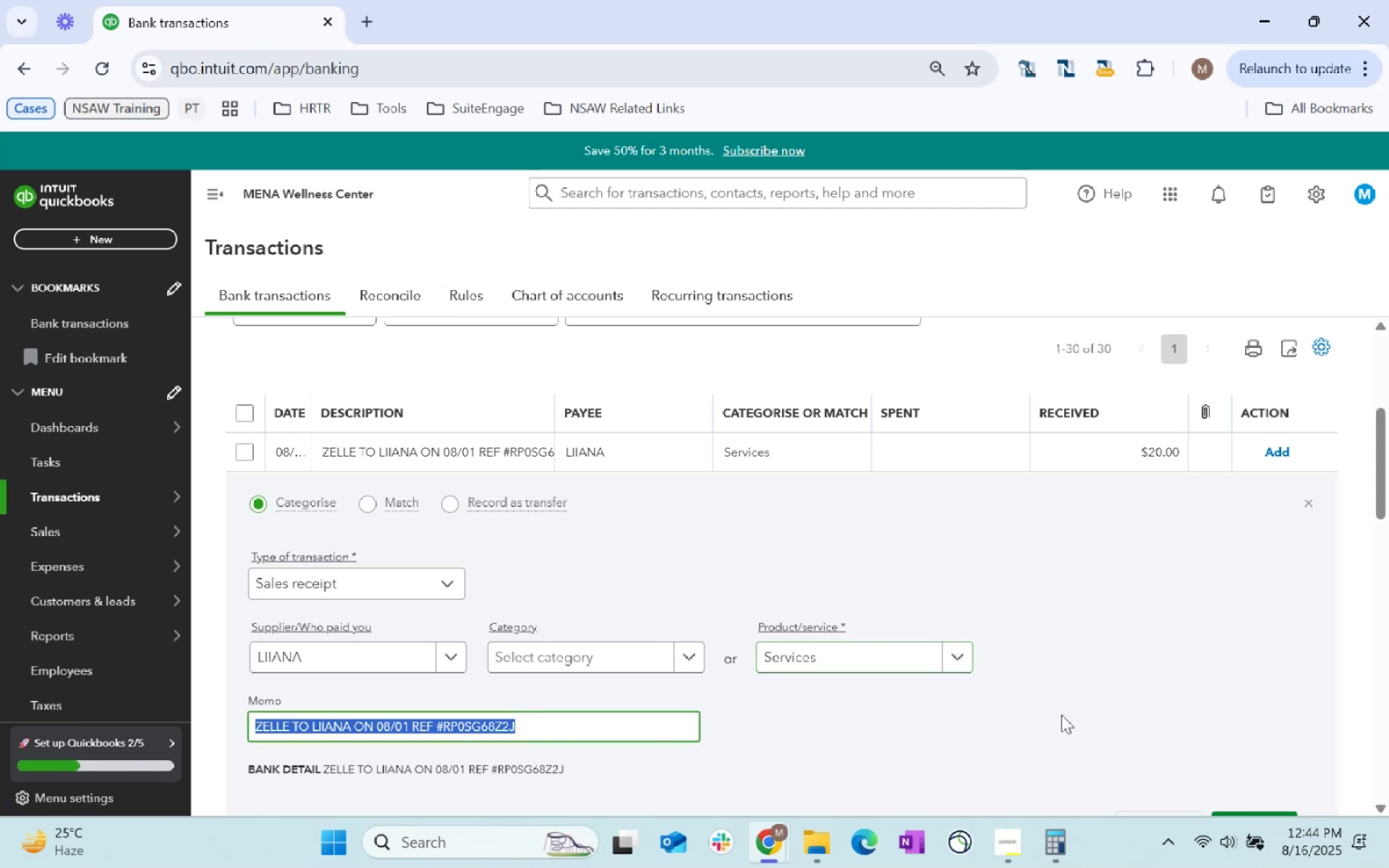 
scroll: coordinate [1139, 688], scroll_direction: down, amount: 1.0
 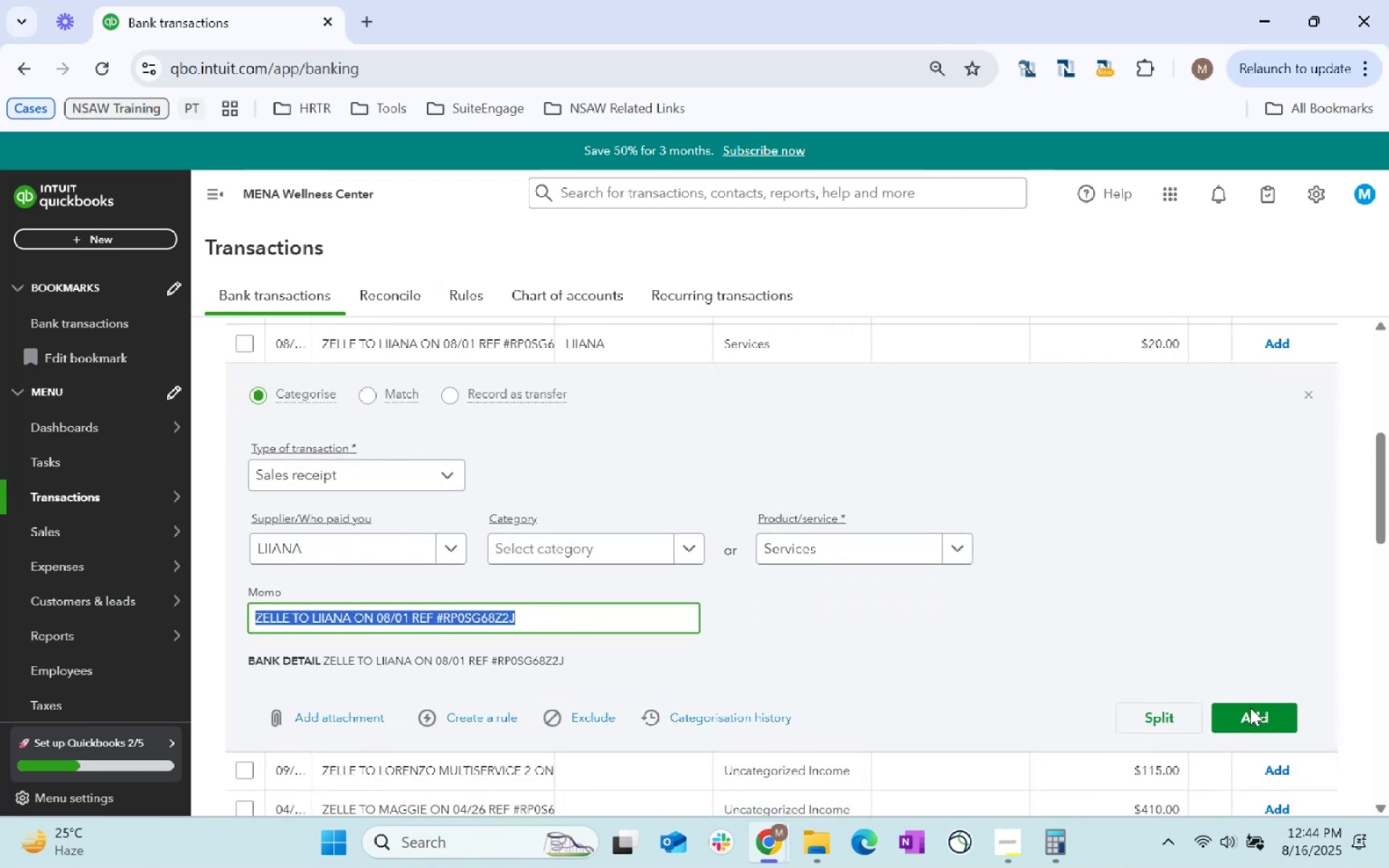 
left_click([1261, 720])
 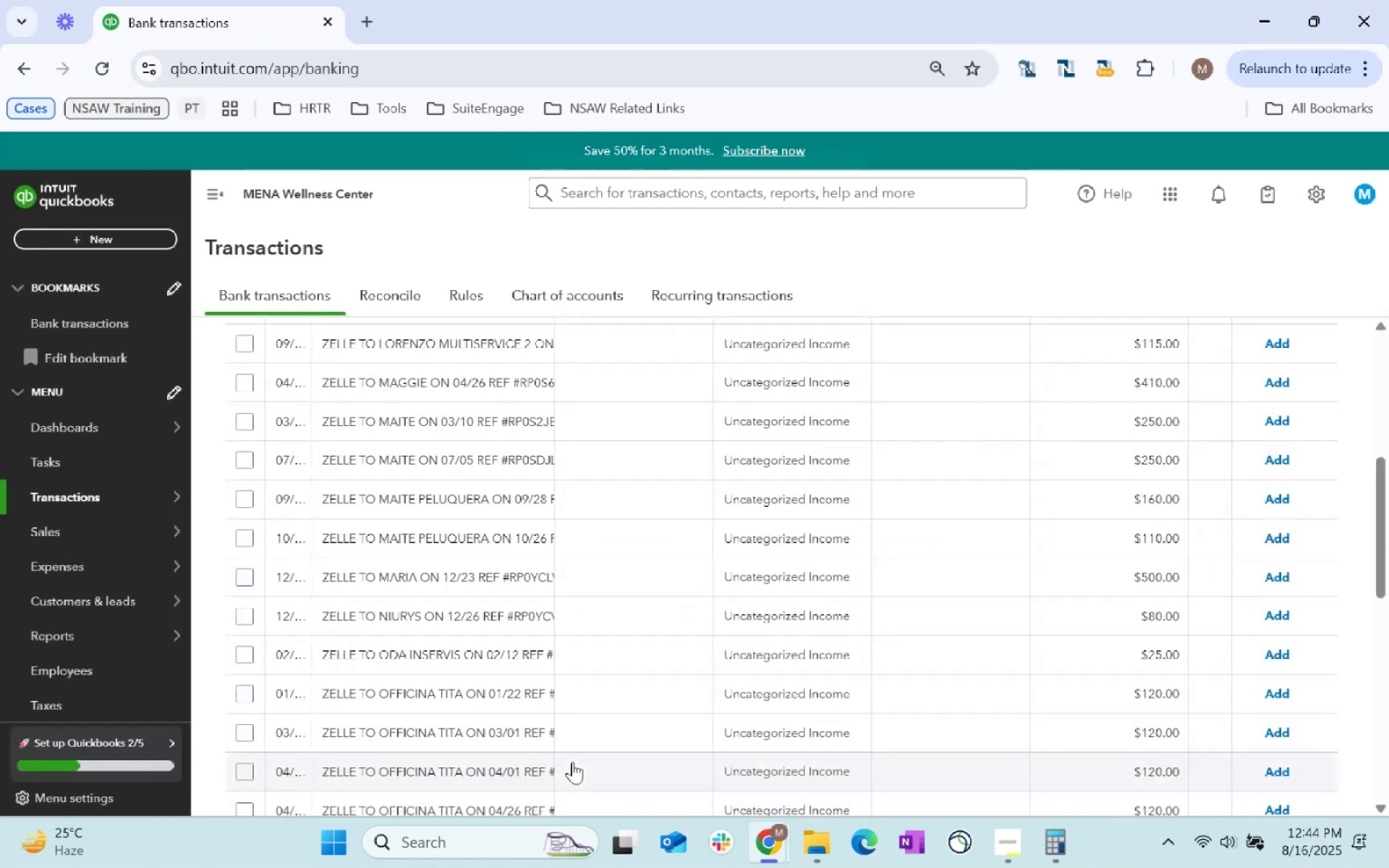 
left_click([475, 352])
 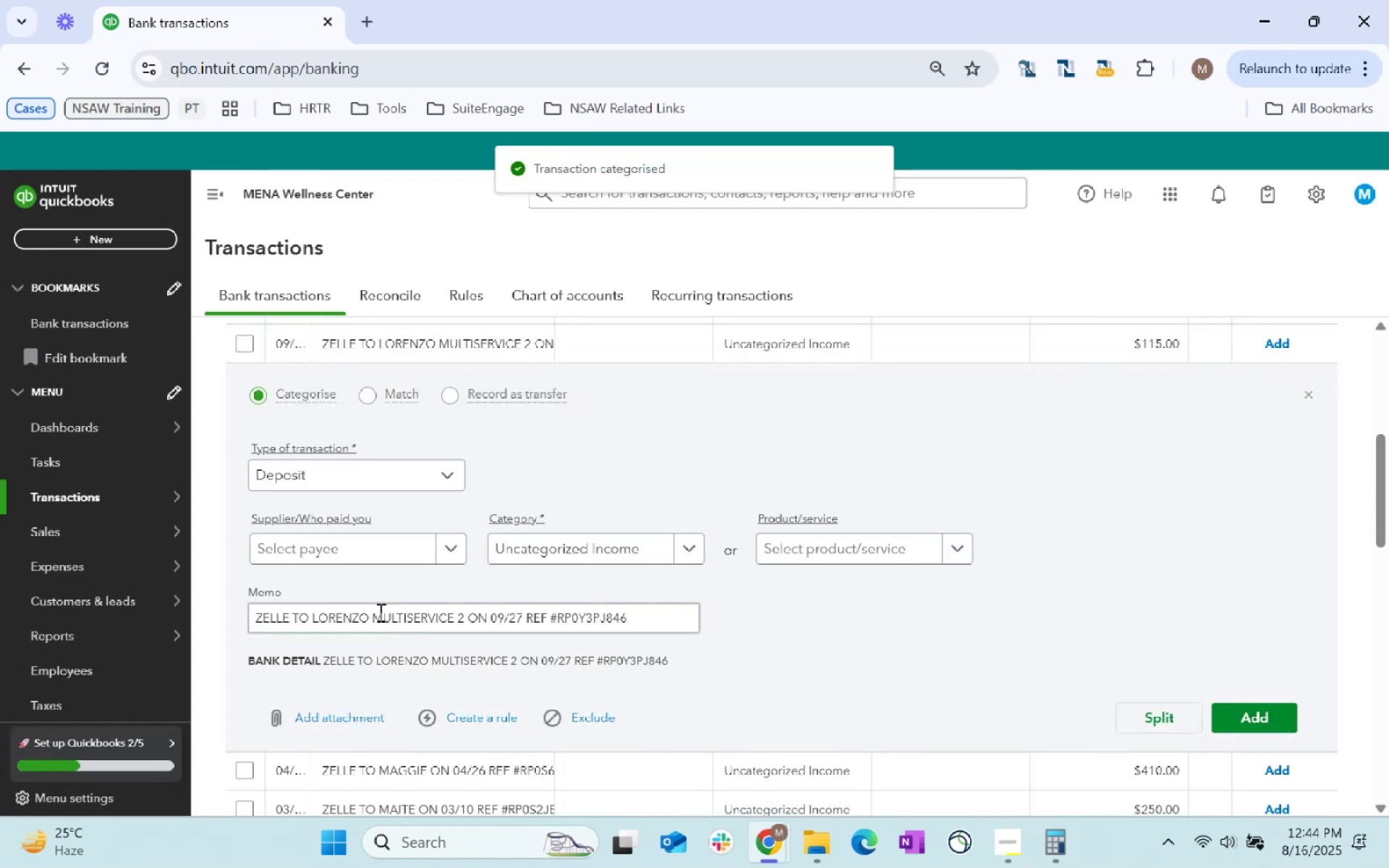 
double_click([342, 617])
 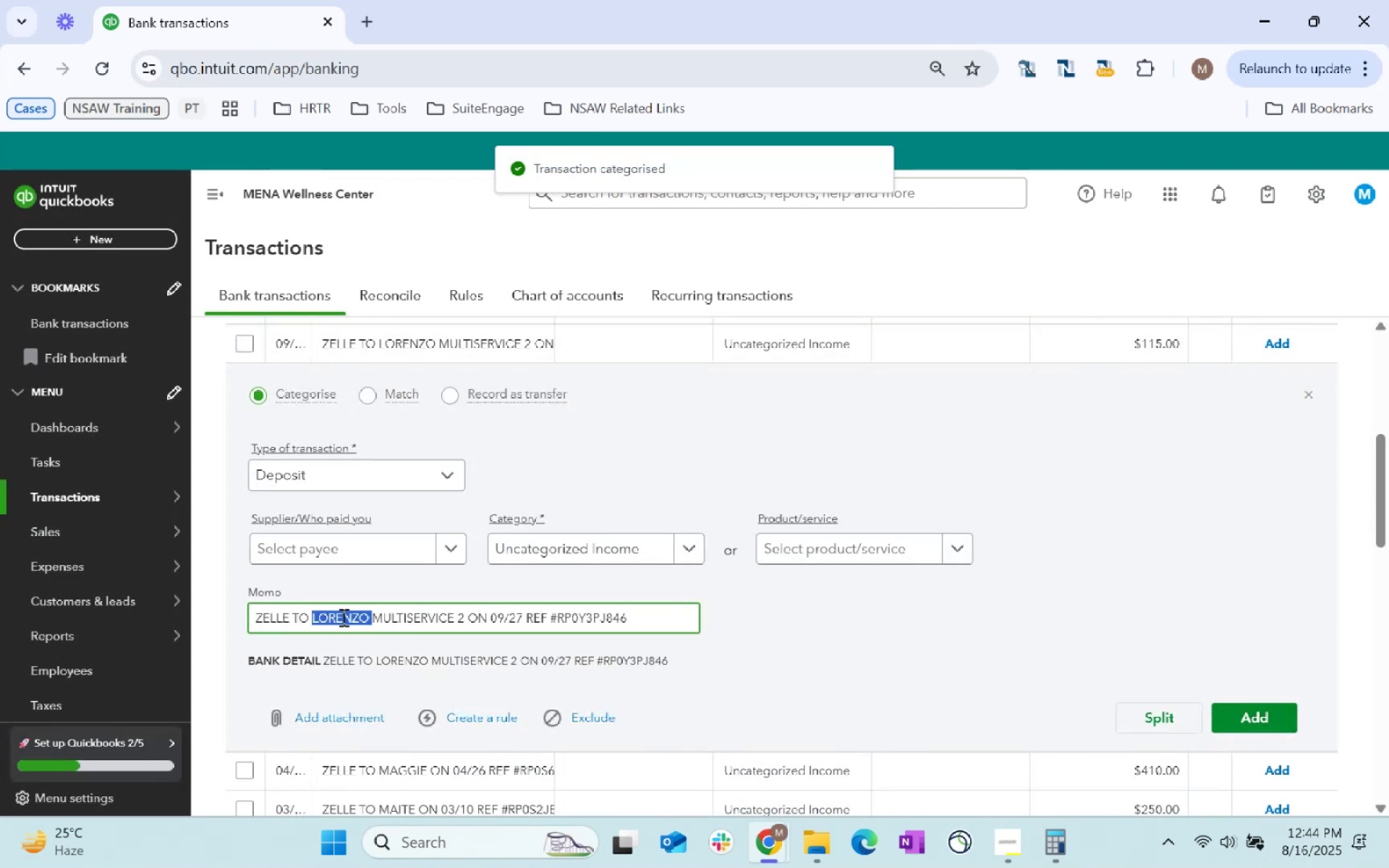 
hold_key(key=ShiftLeft, duration=0.91)
left_click([344, 615])
 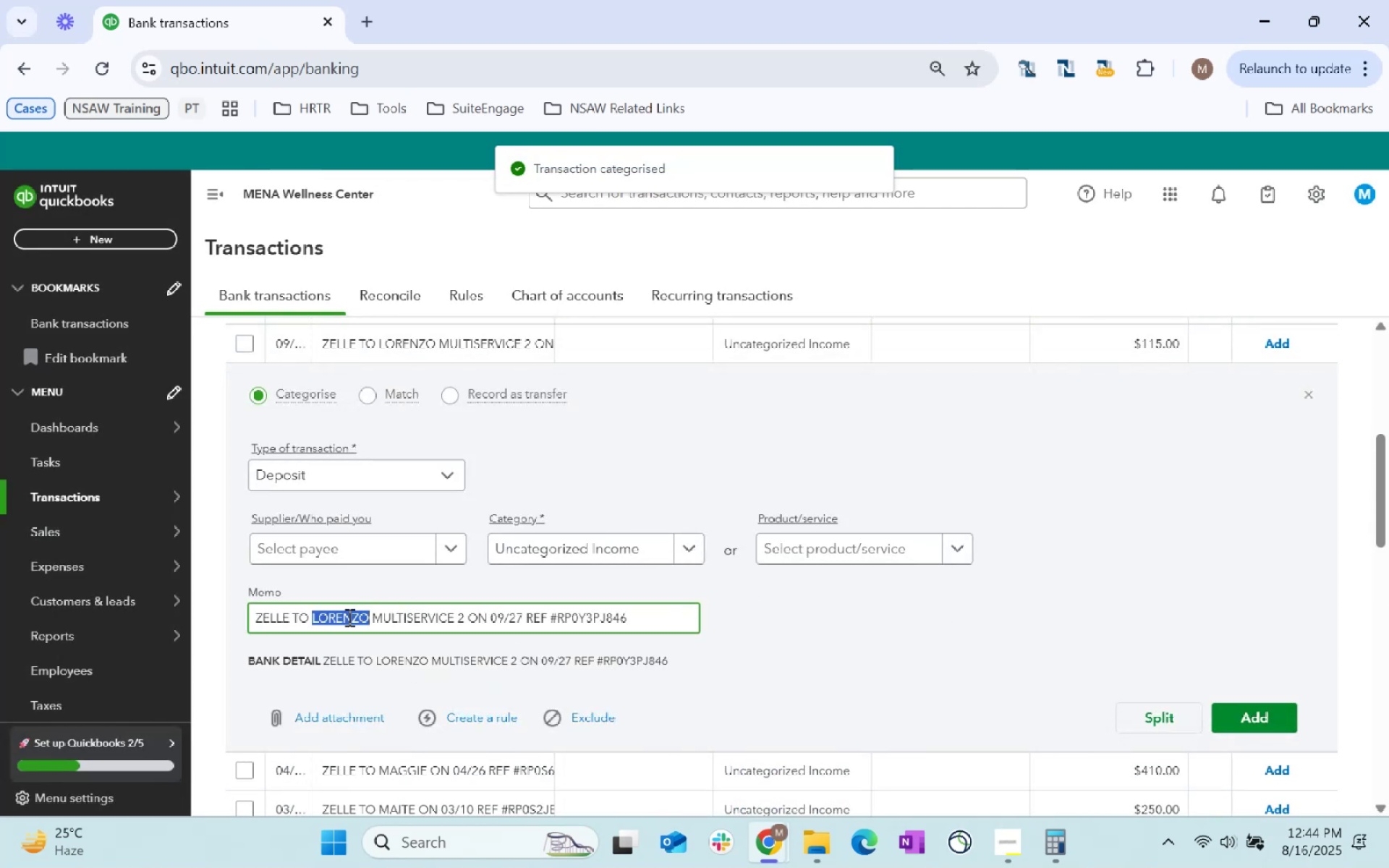 
key(Control+C)
 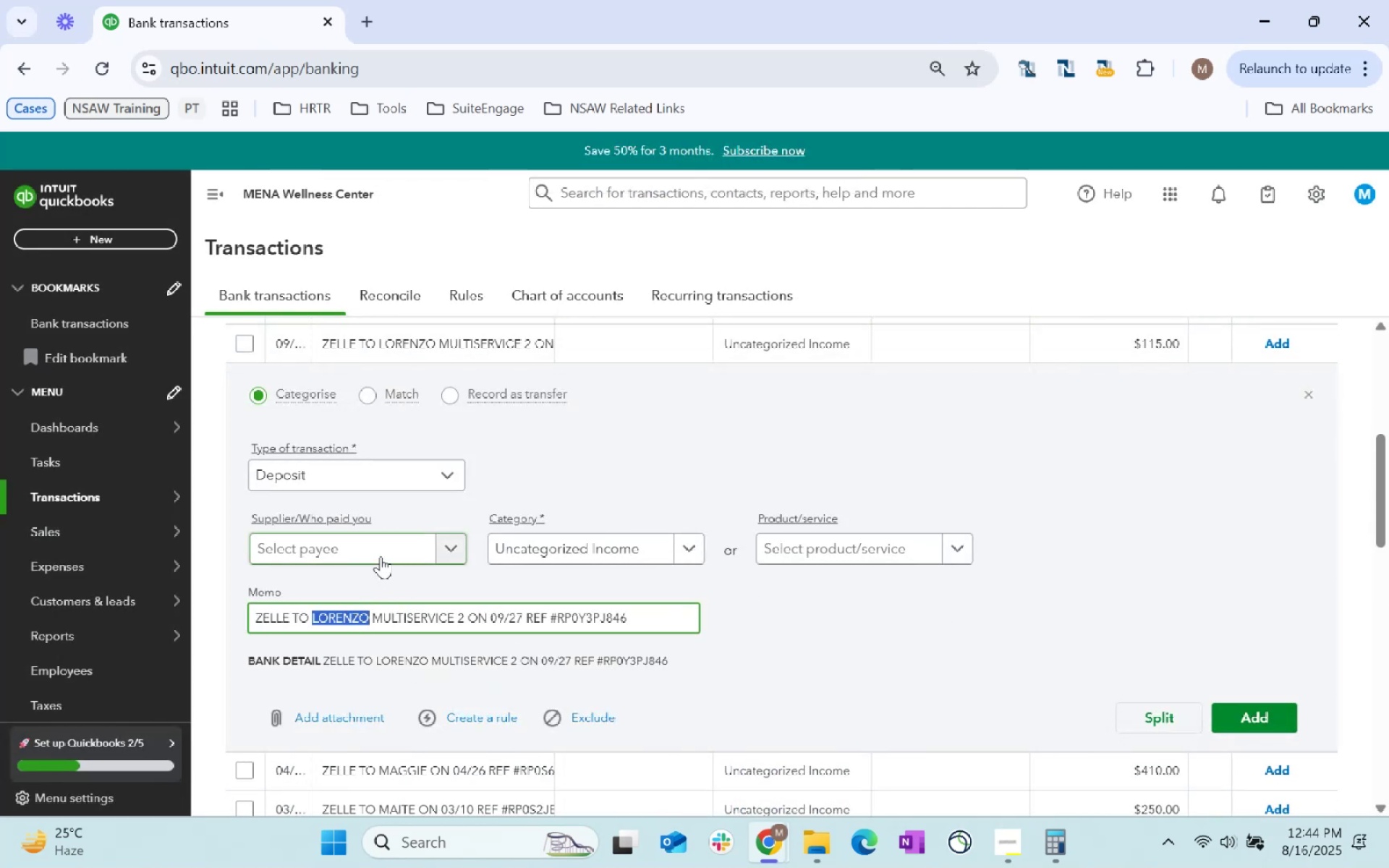 
left_click([381, 556])
 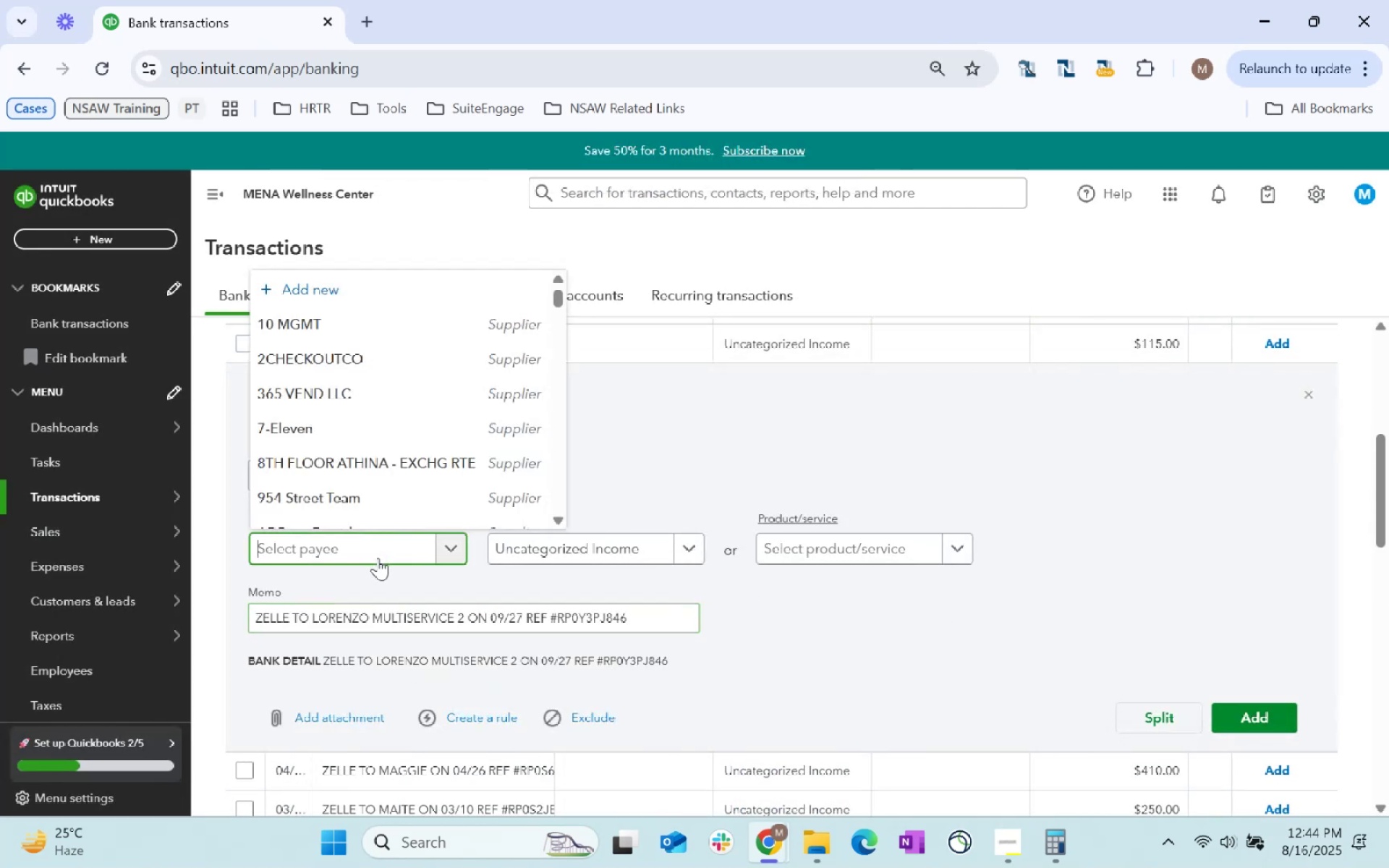 
key(Control+ControlLeft)
 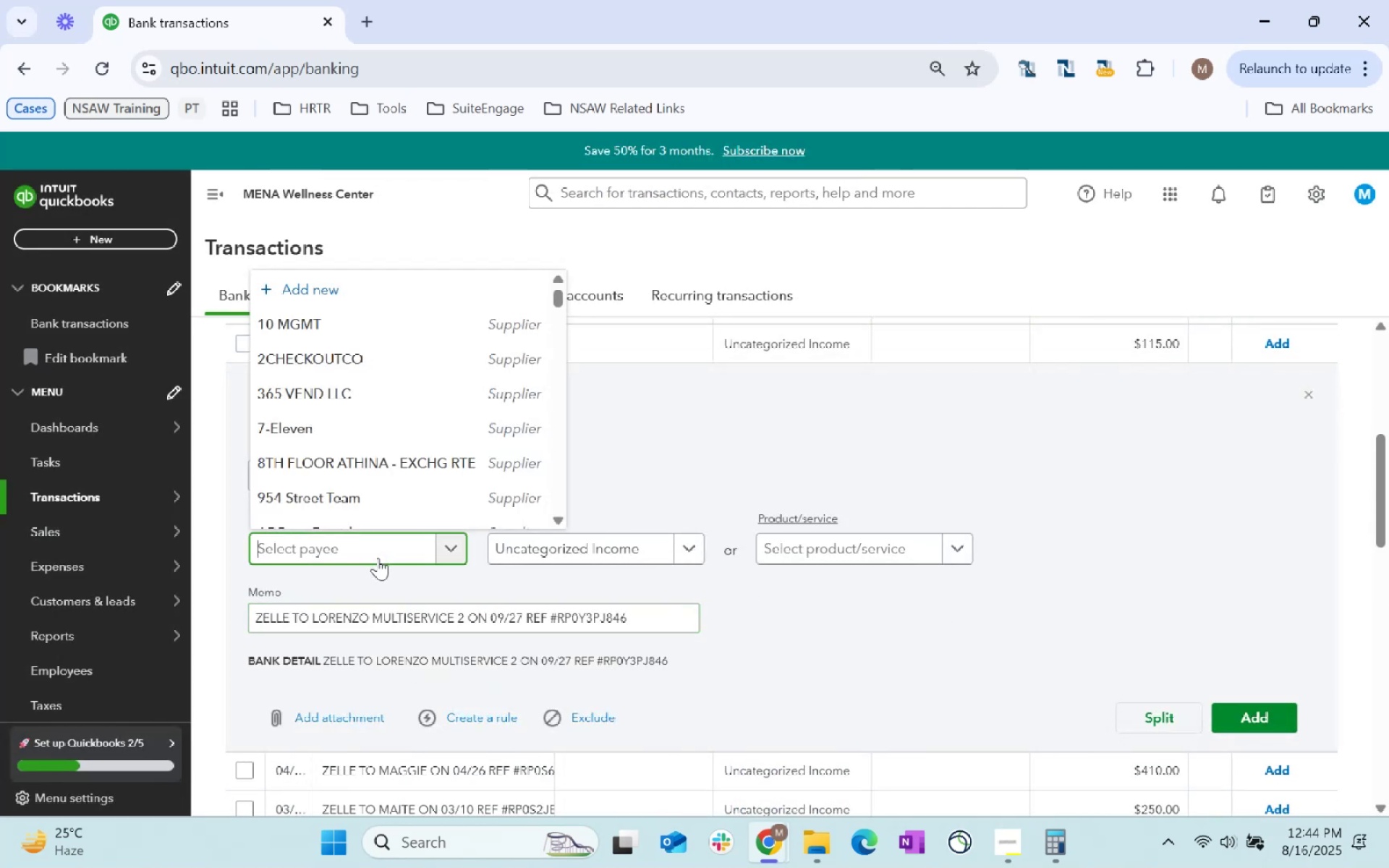 
key(Control+V)
 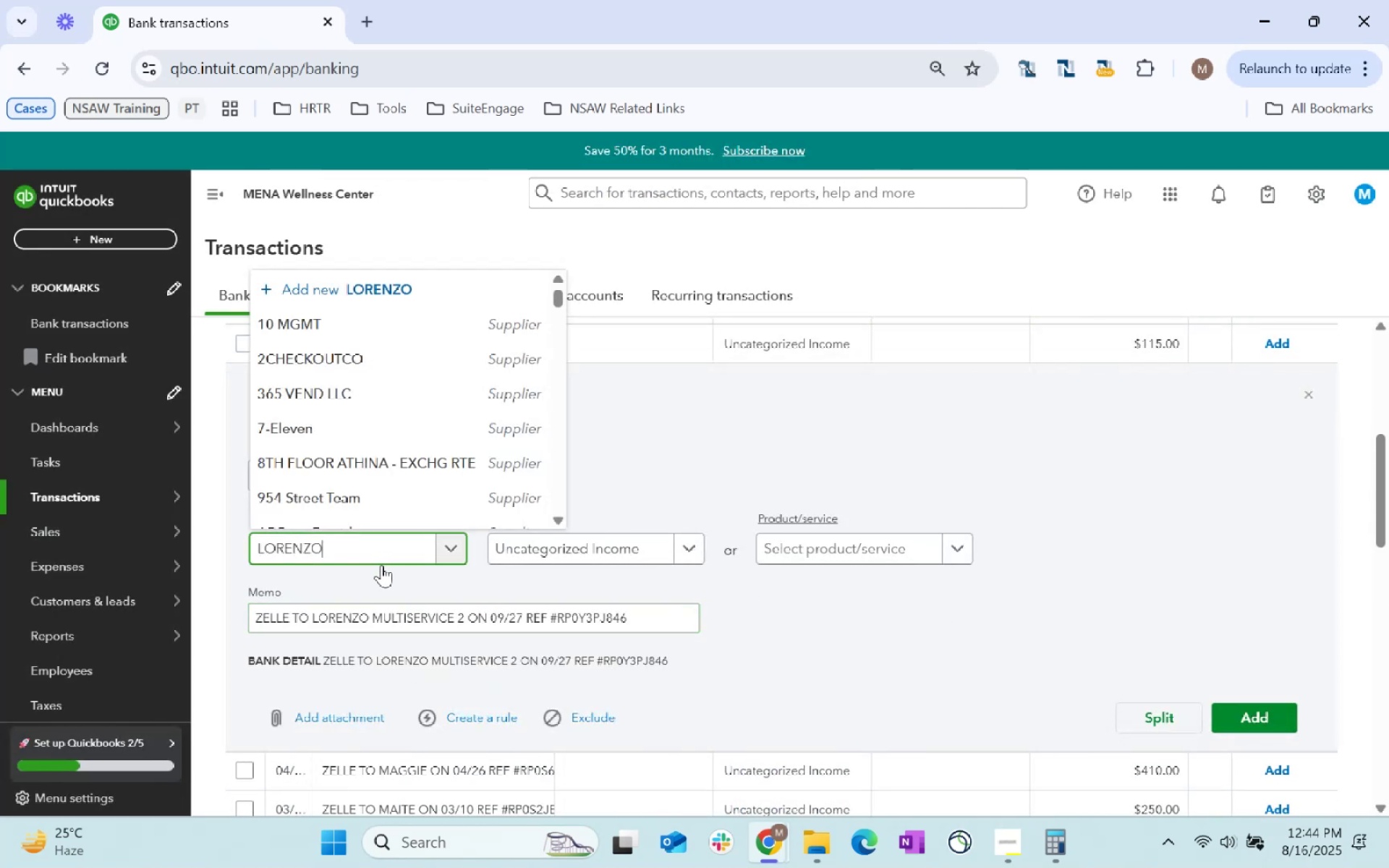 
key(Tab)
 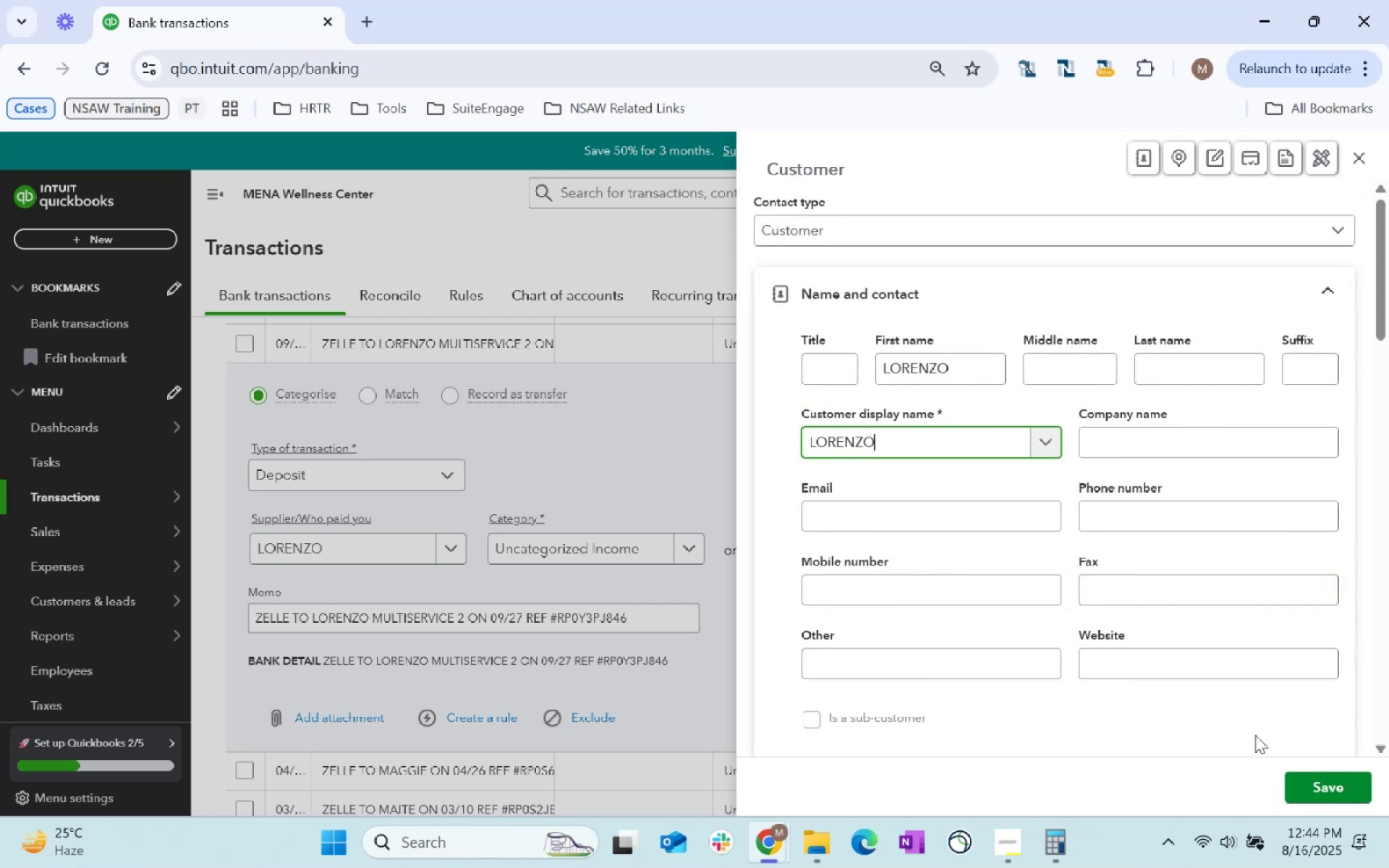 
left_click([1303, 780])
 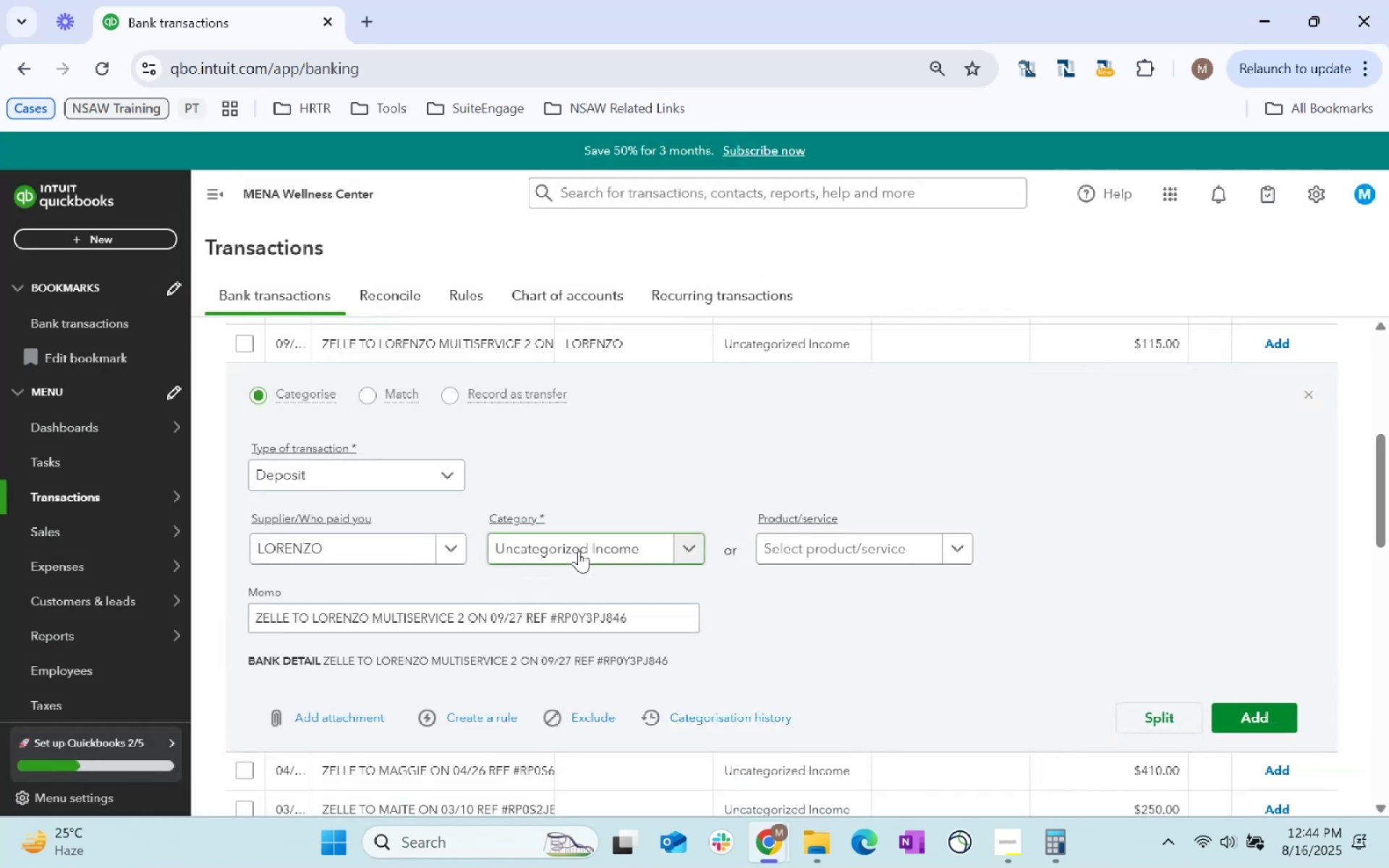 
key(Tab)
key(Tab)
type(serv)
 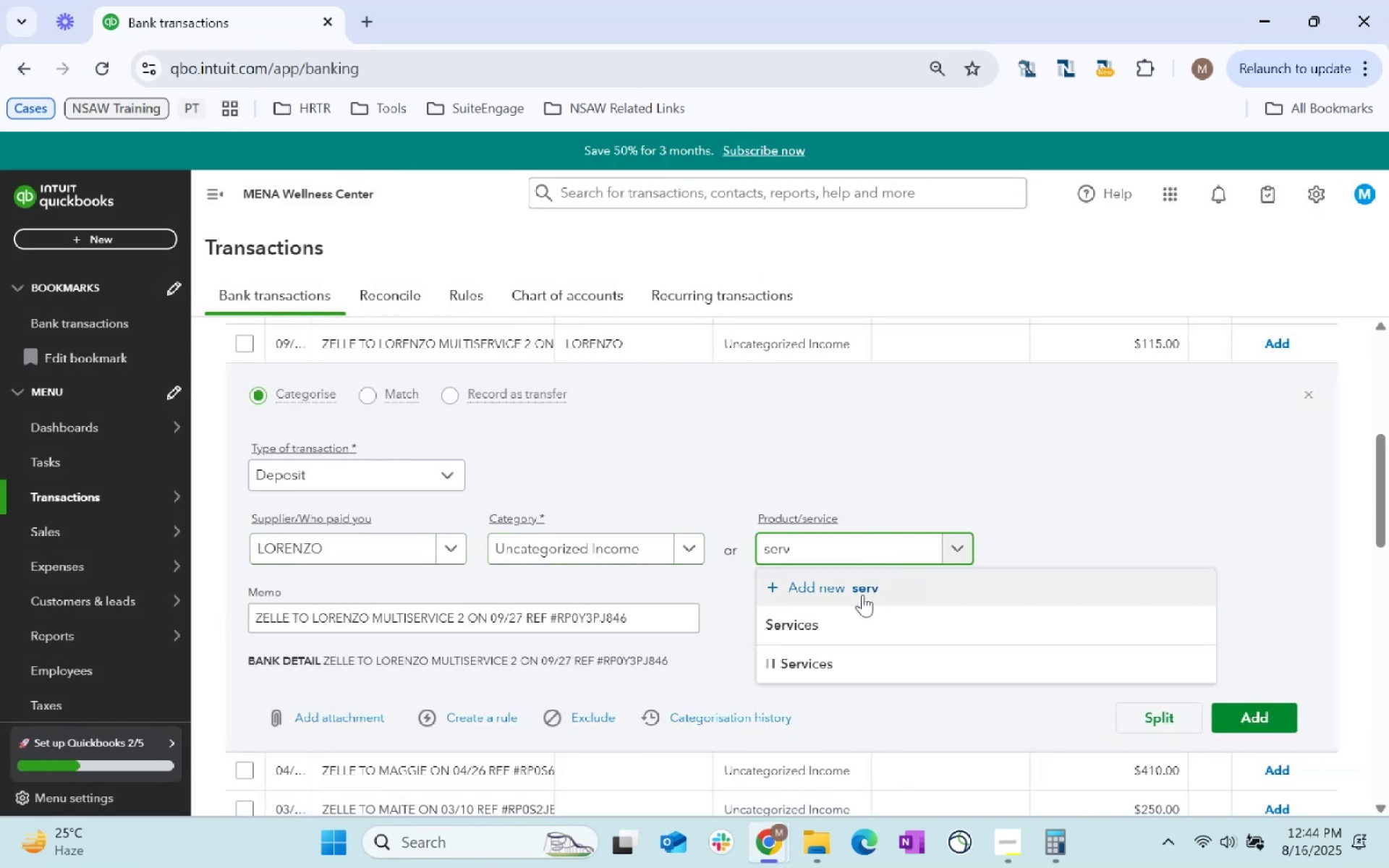 
left_click([817, 613])
 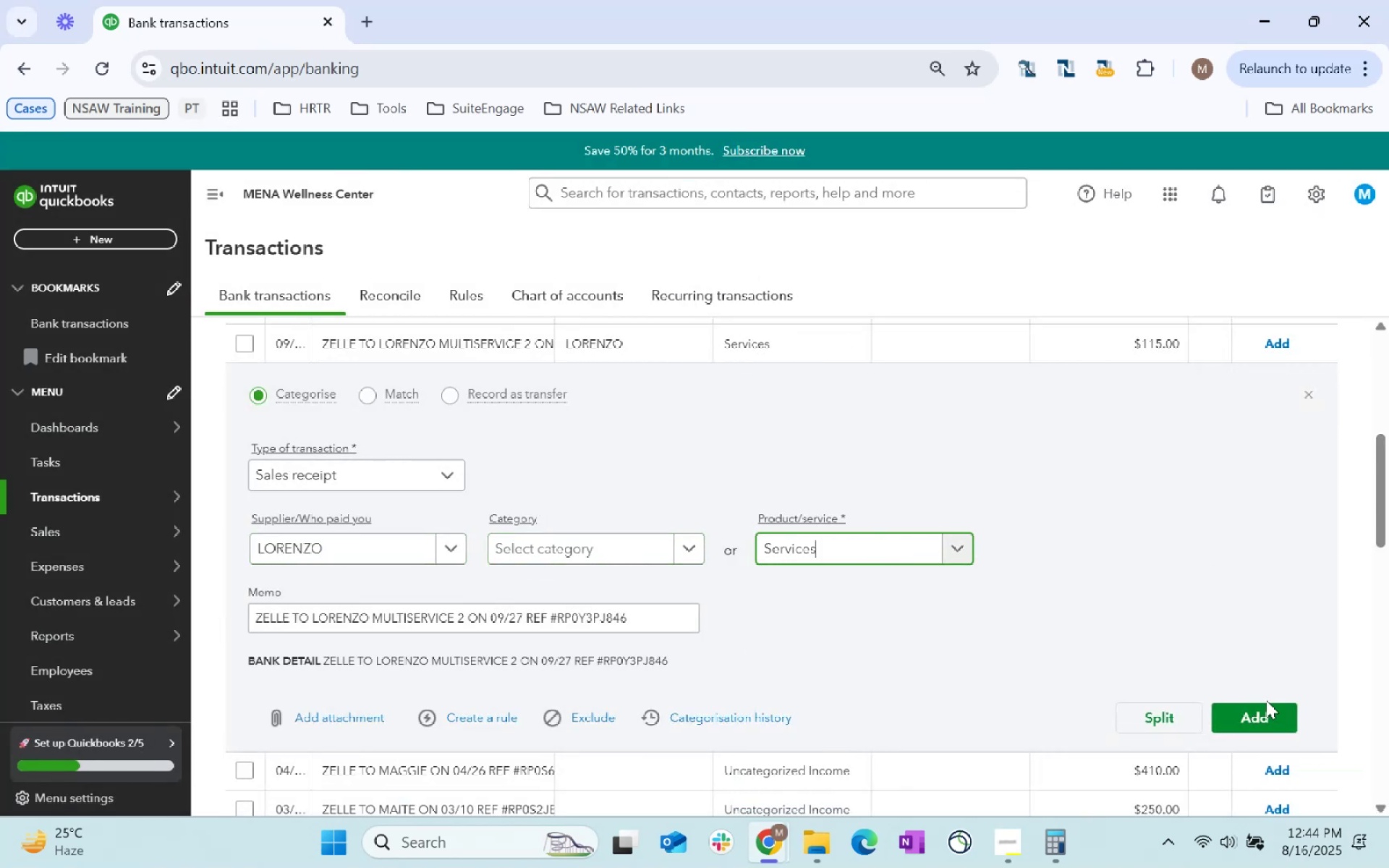 
left_click([1265, 711])
 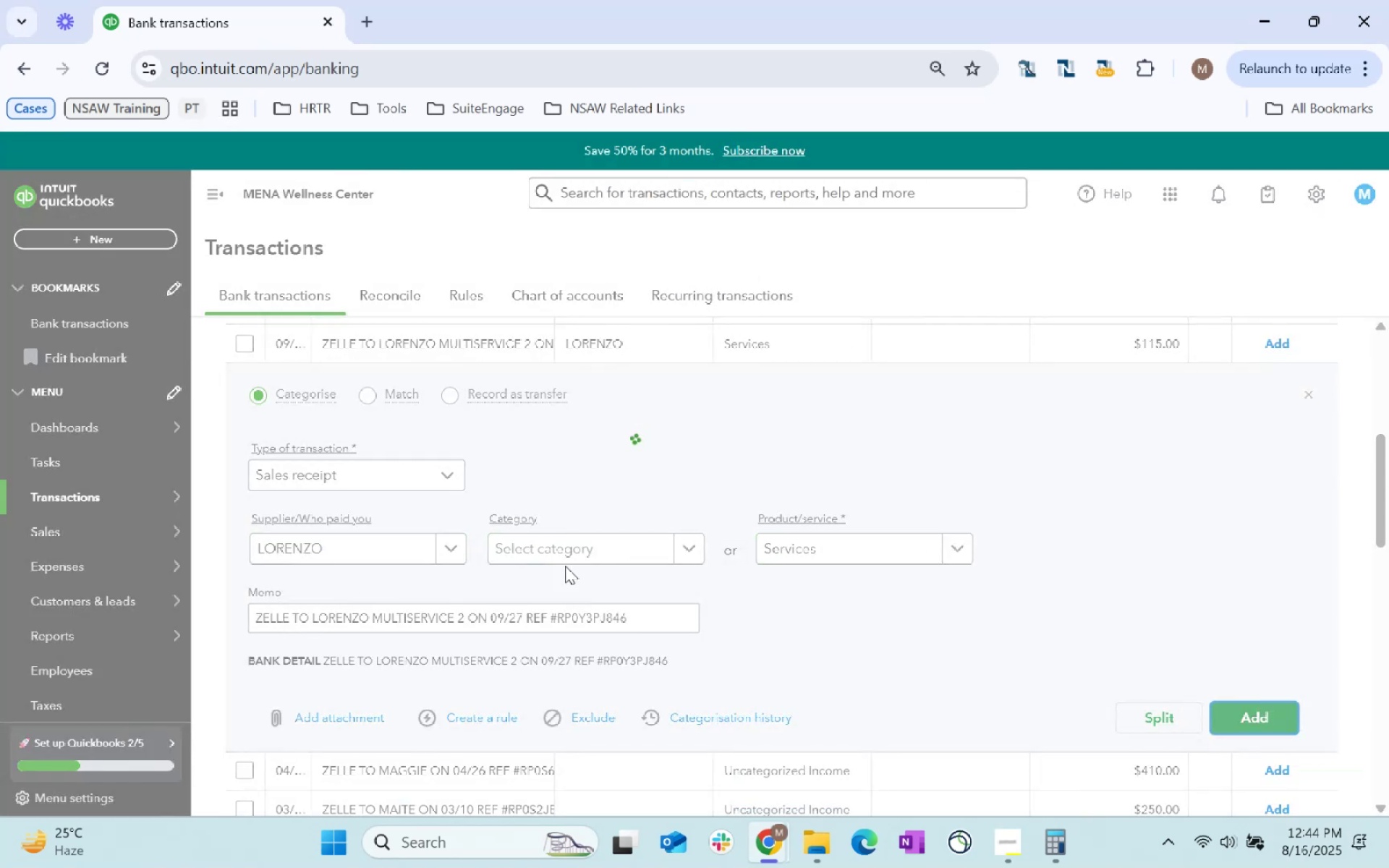 
key(Alt+AltLeft)
 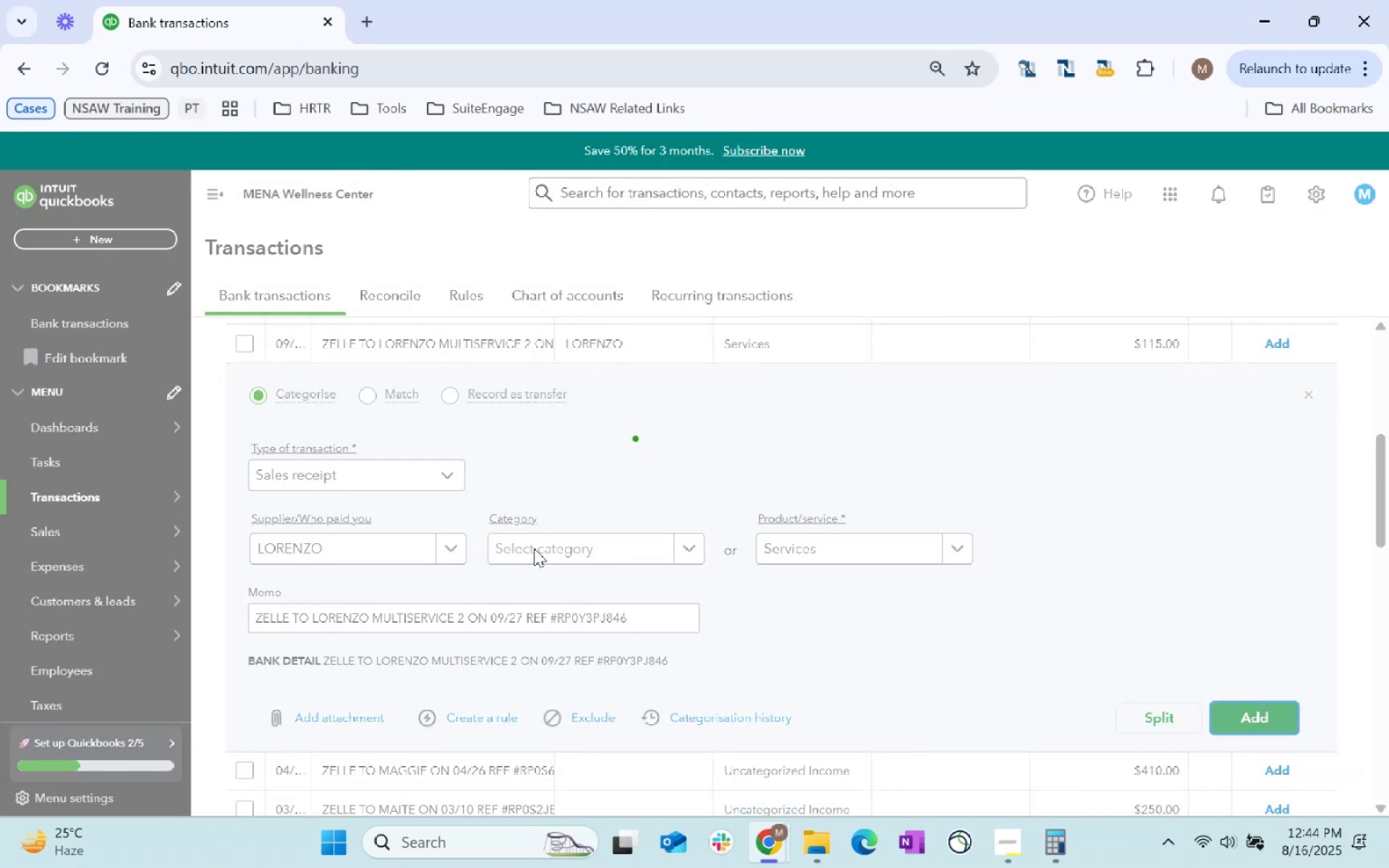 
key(Alt+Tab)
 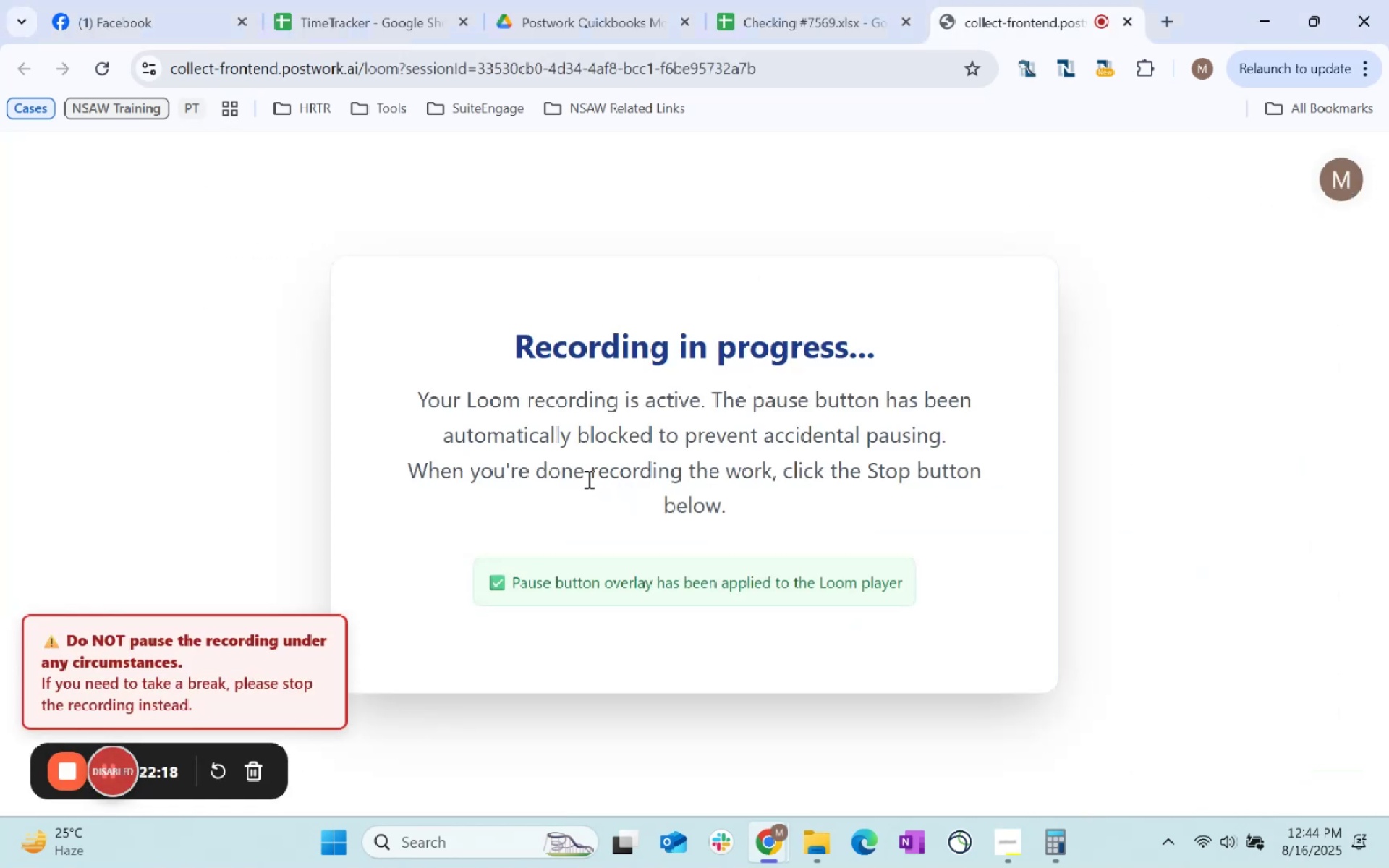 
key(Alt+AltLeft)
 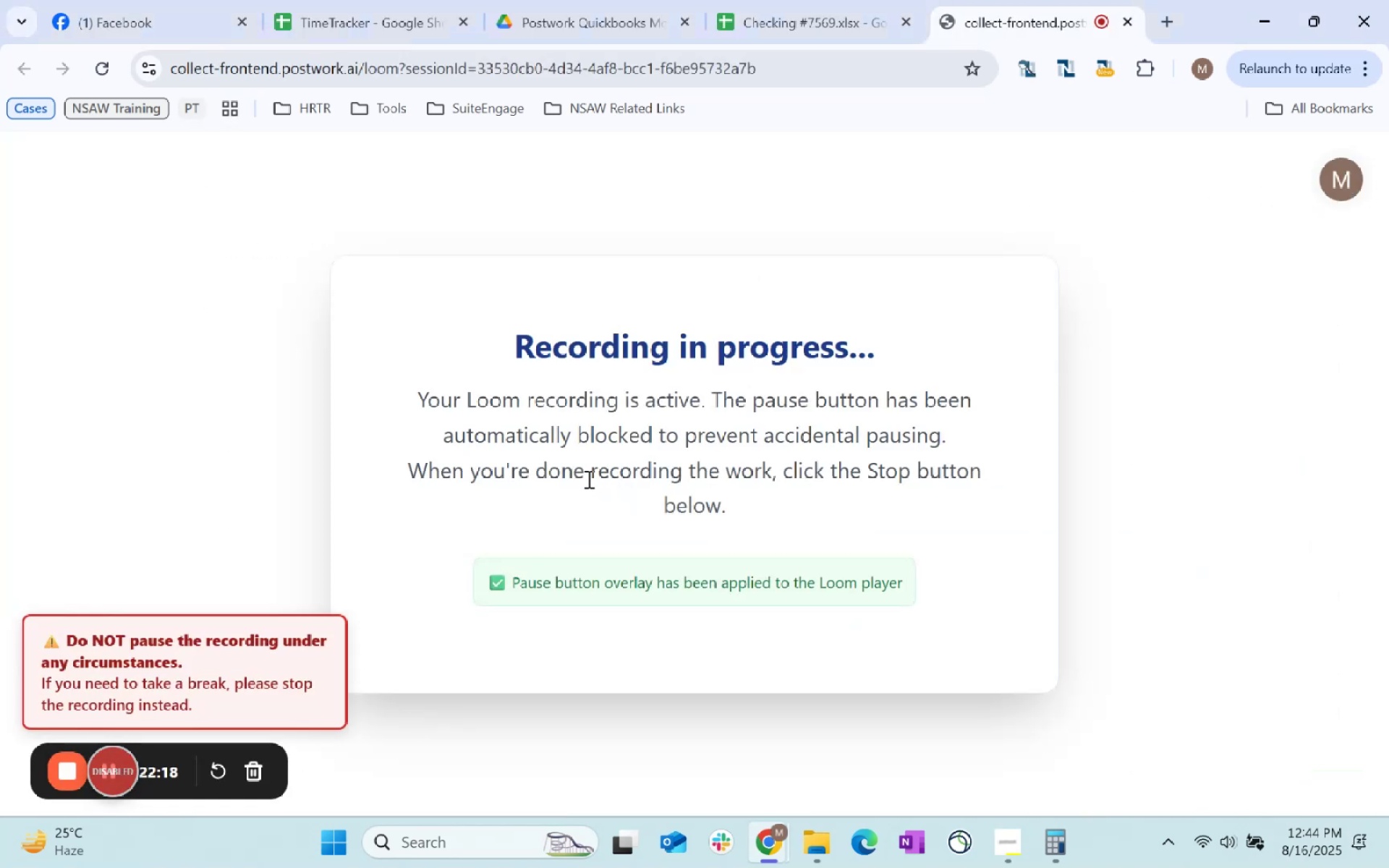 
key(Alt+Tab)
 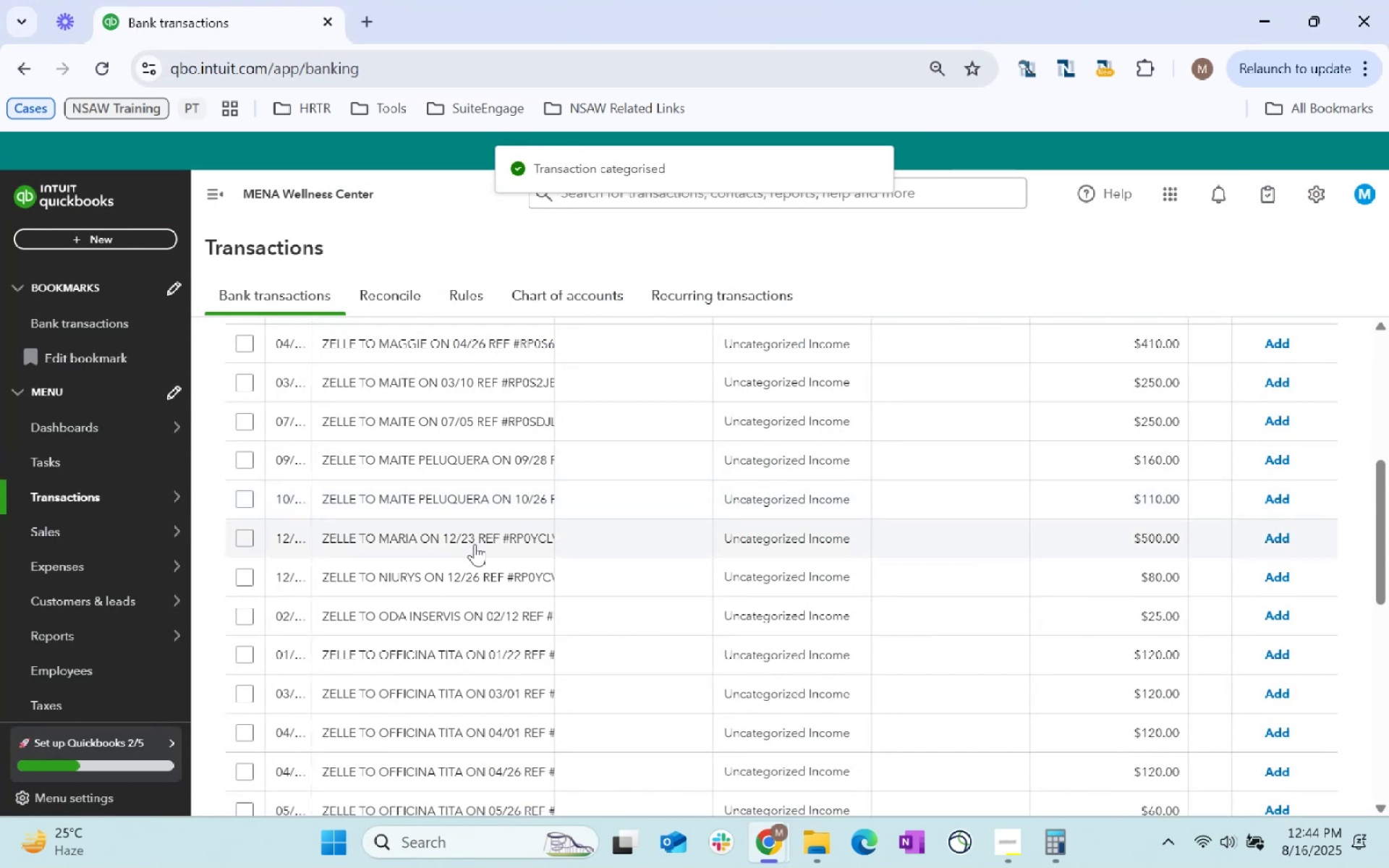 
scroll: coordinate [532, 551], scroll_direction: up, amount: 3.0
 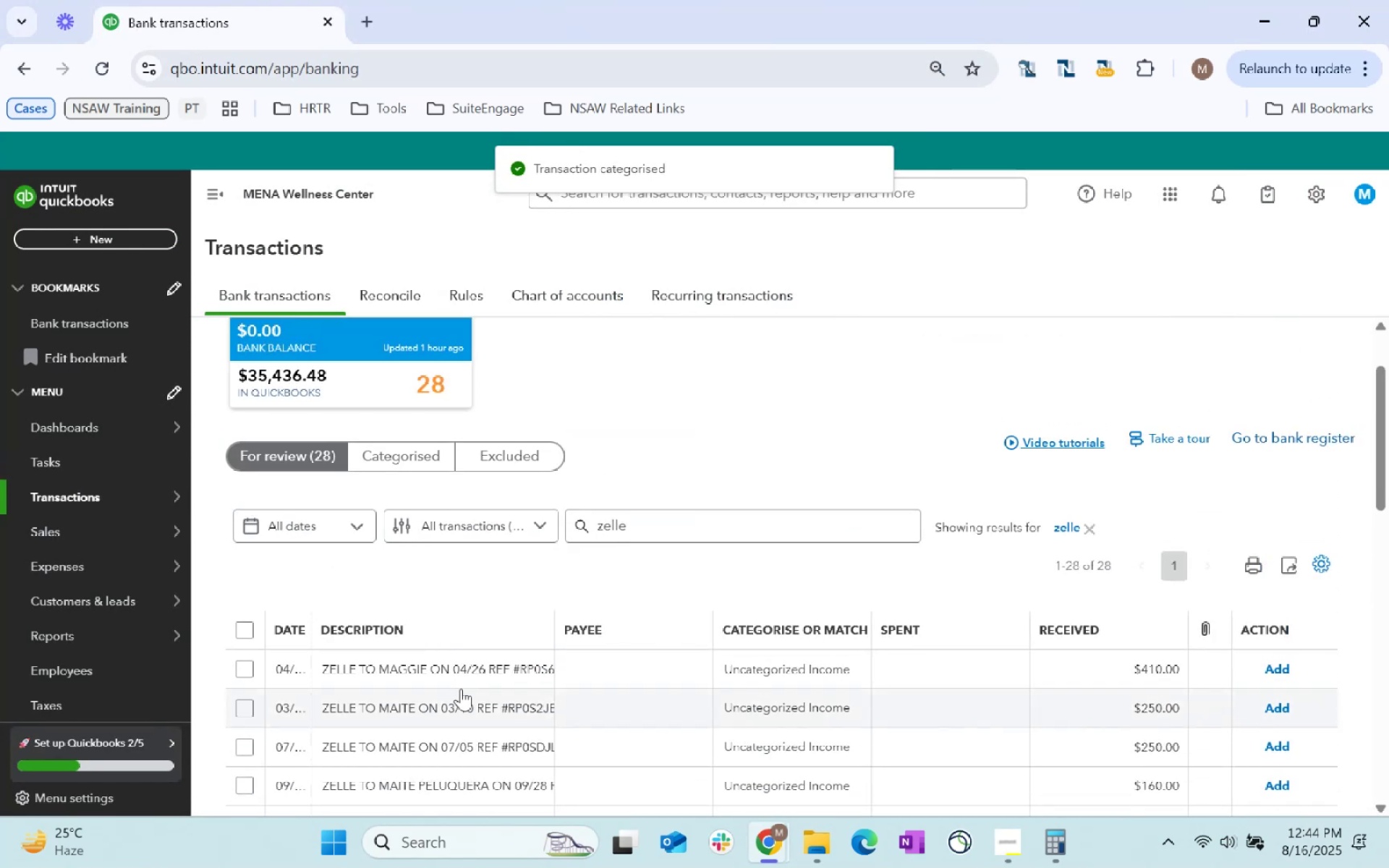 
left_click([471, 673])
 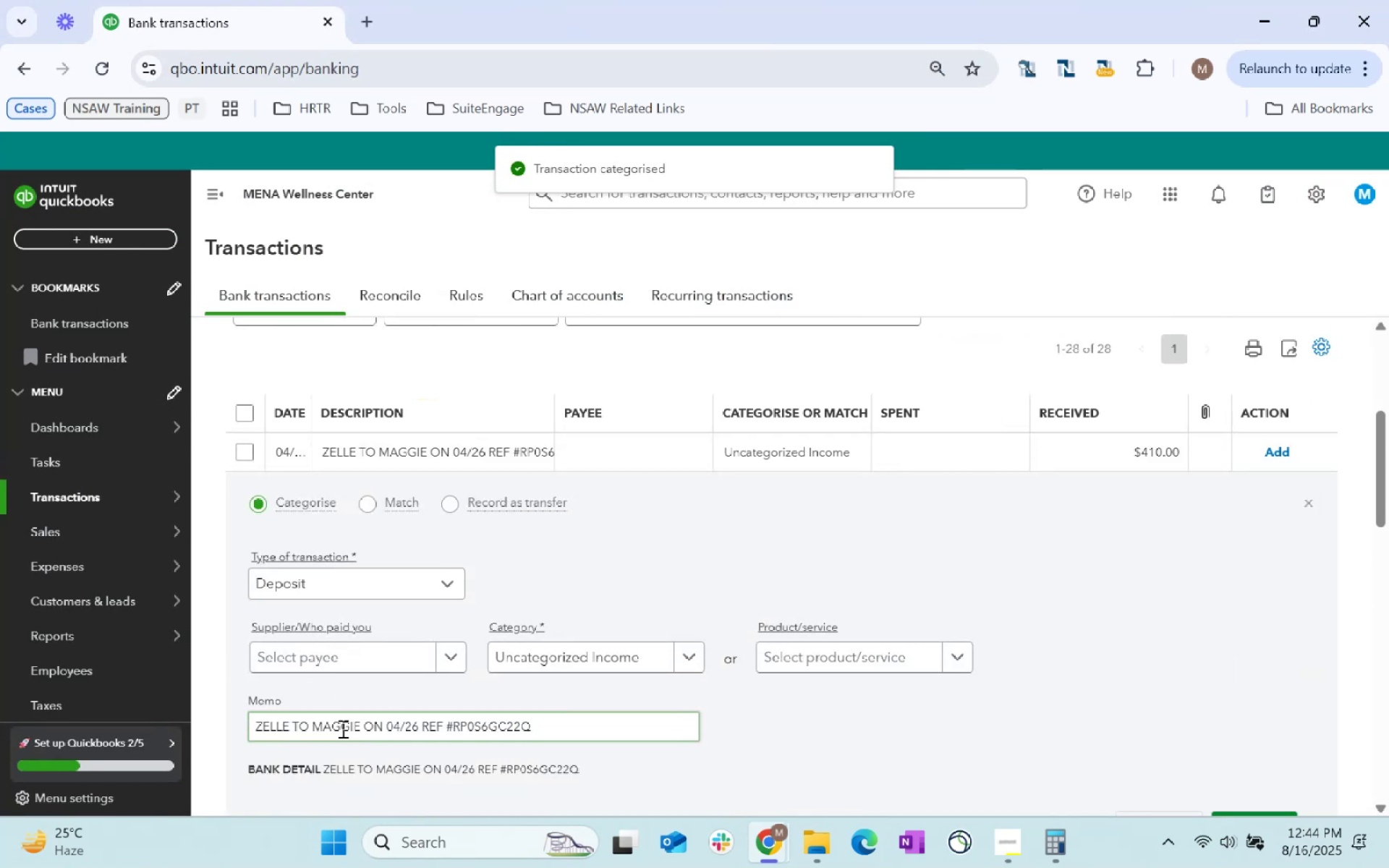 
double_click([336, 728])
 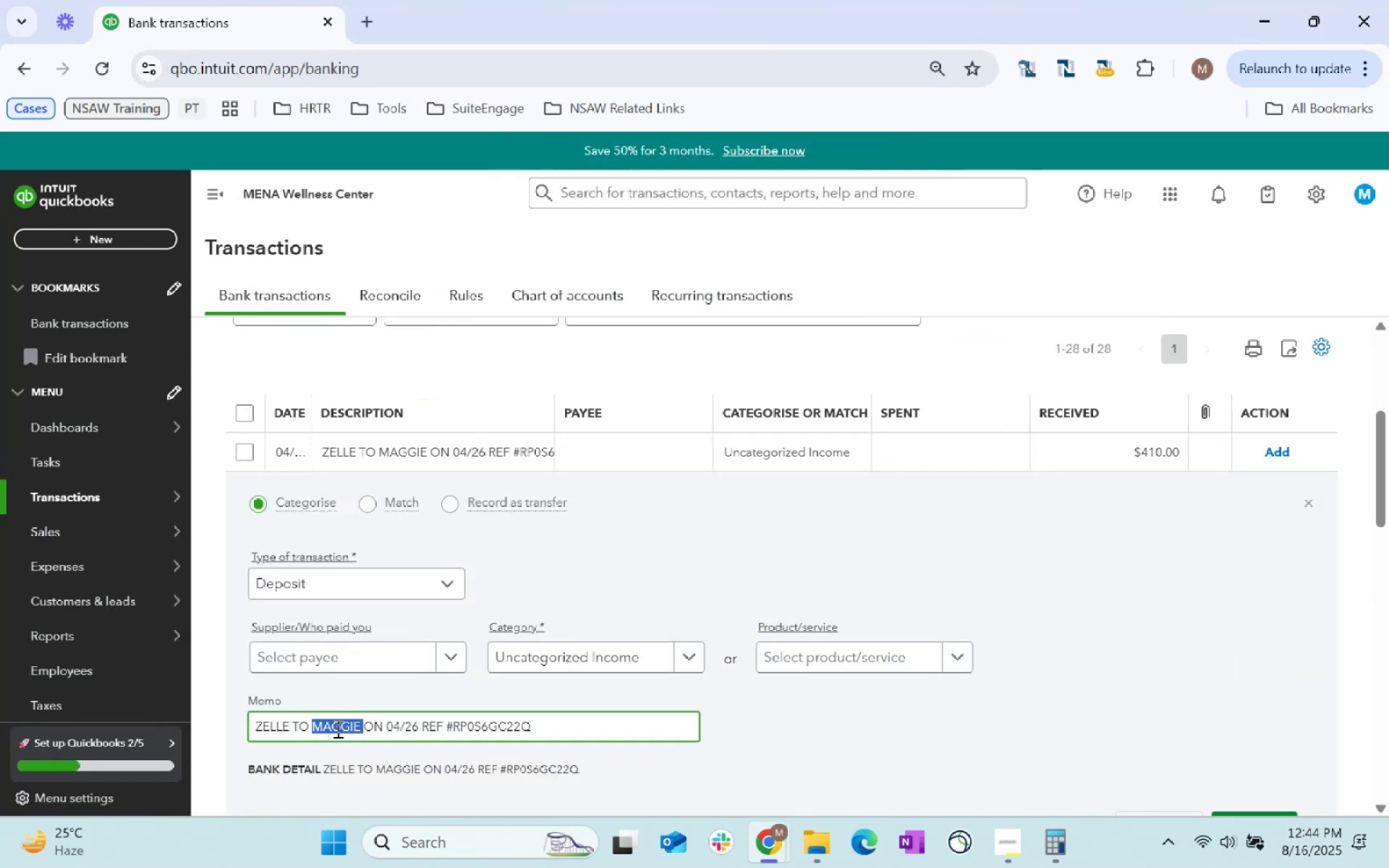 
hold_key(key=ShiftLeft, duration=0.49)
triple_click([328, 722])
 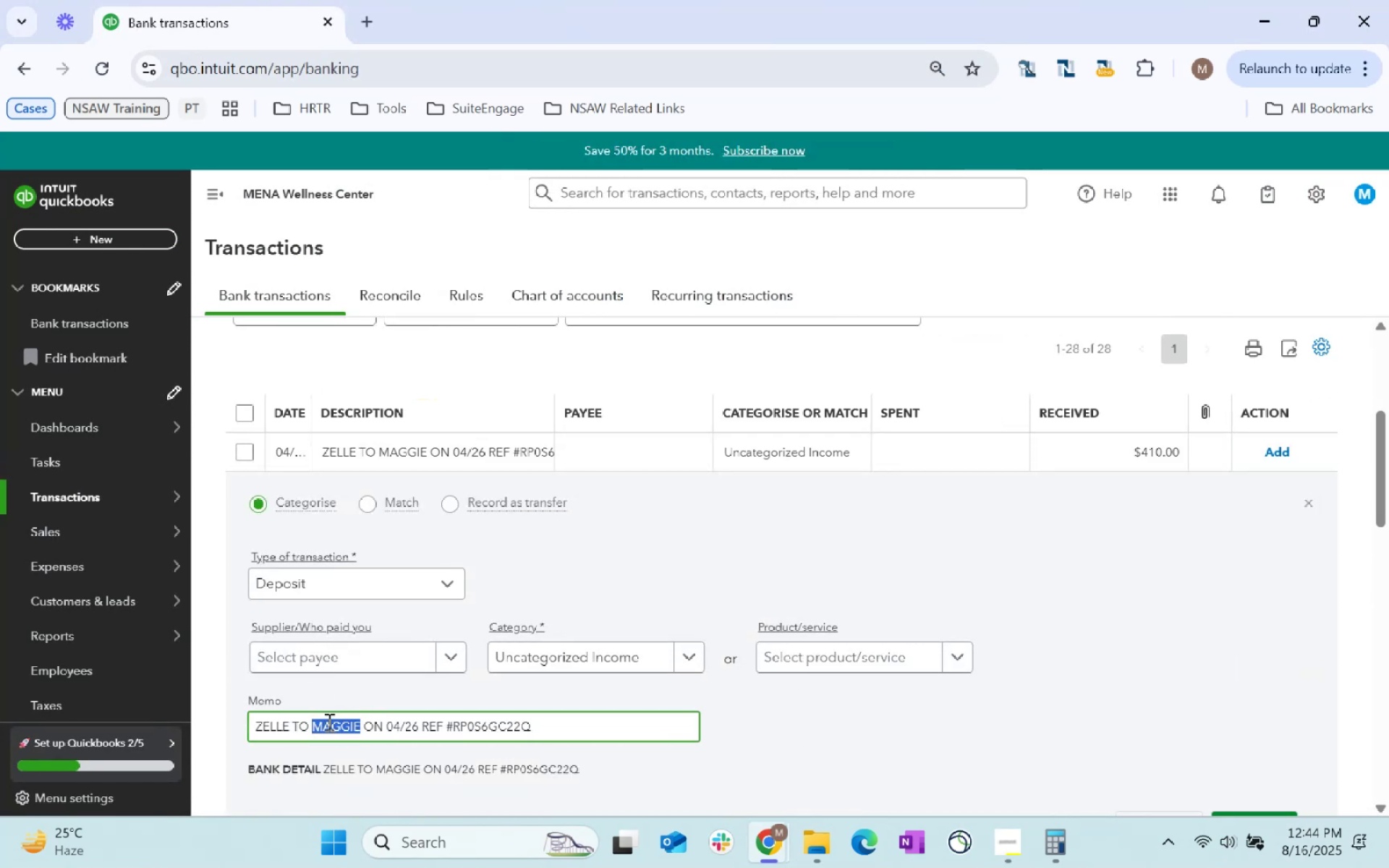 
key(Control+C)
 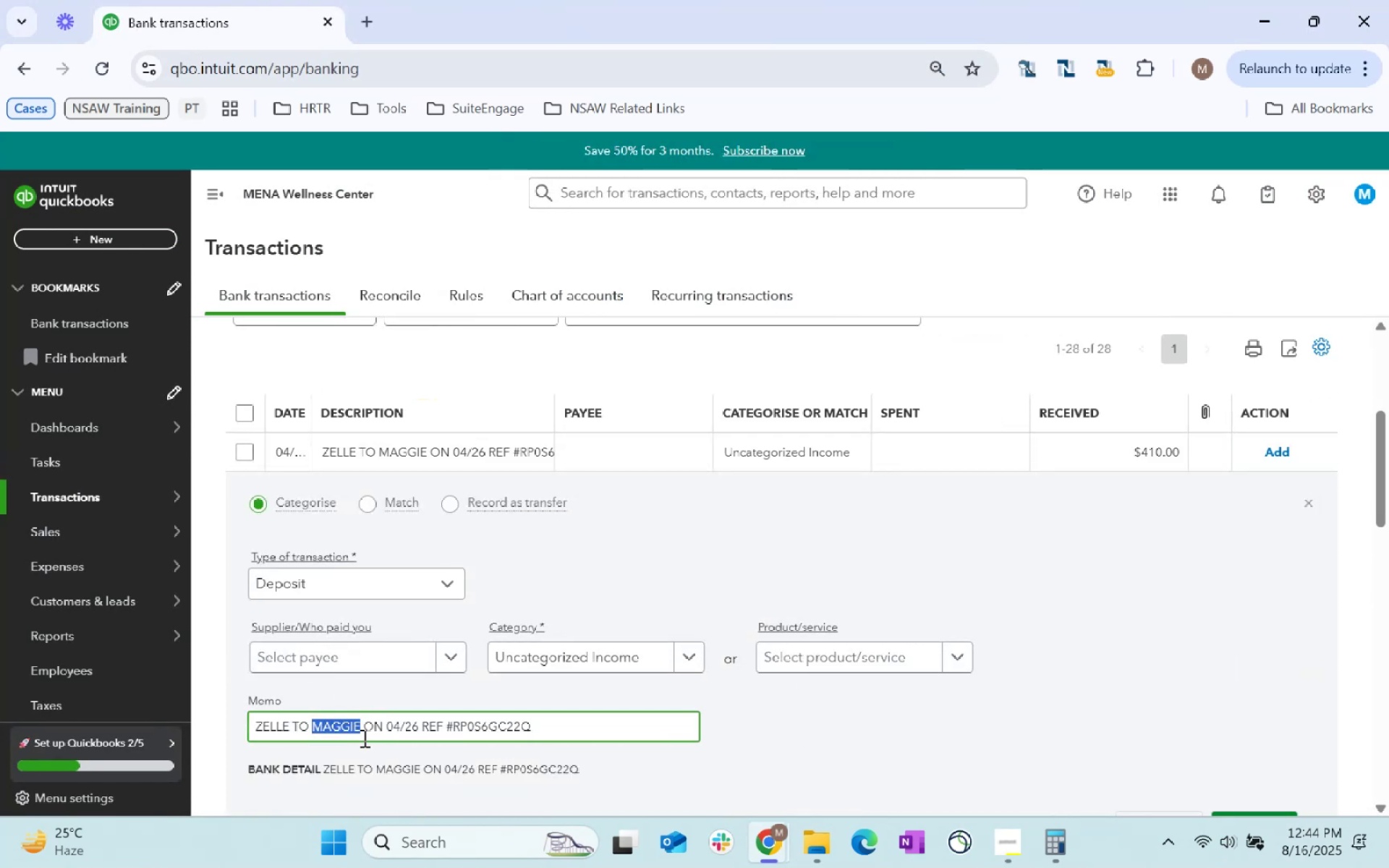 
key(Control+C)
 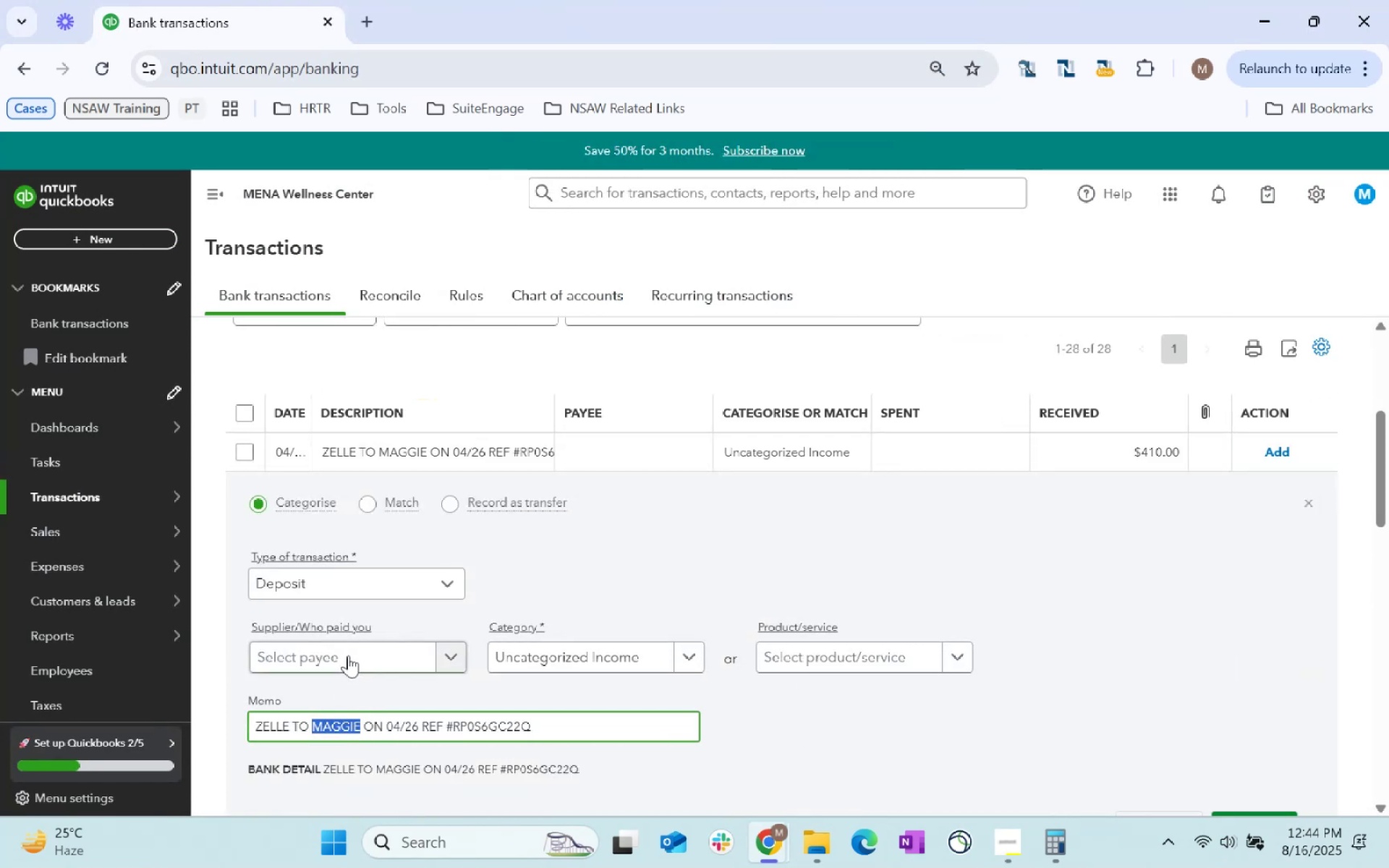 
key(Control+ControlLeft)
 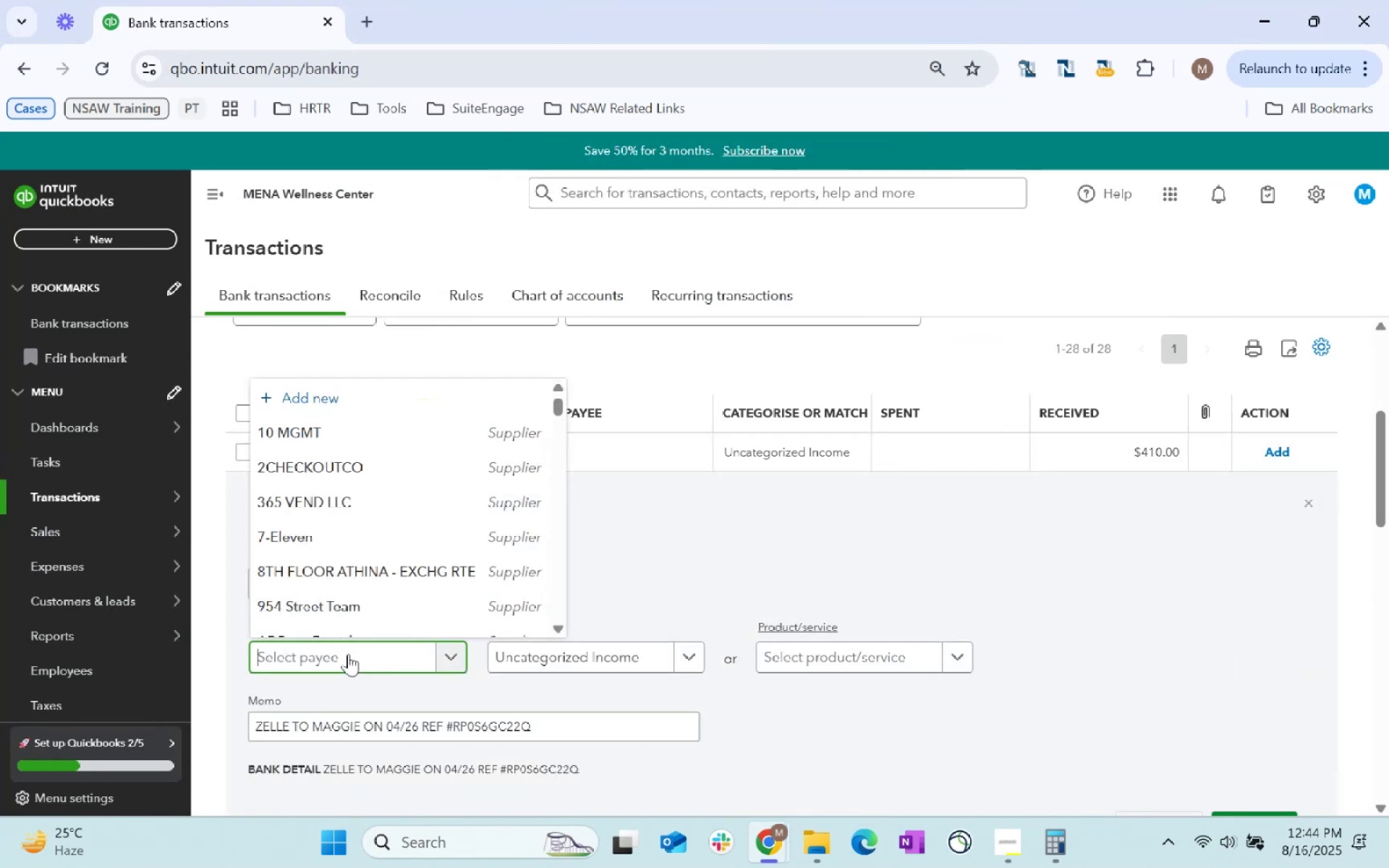 
key(Control+V)
 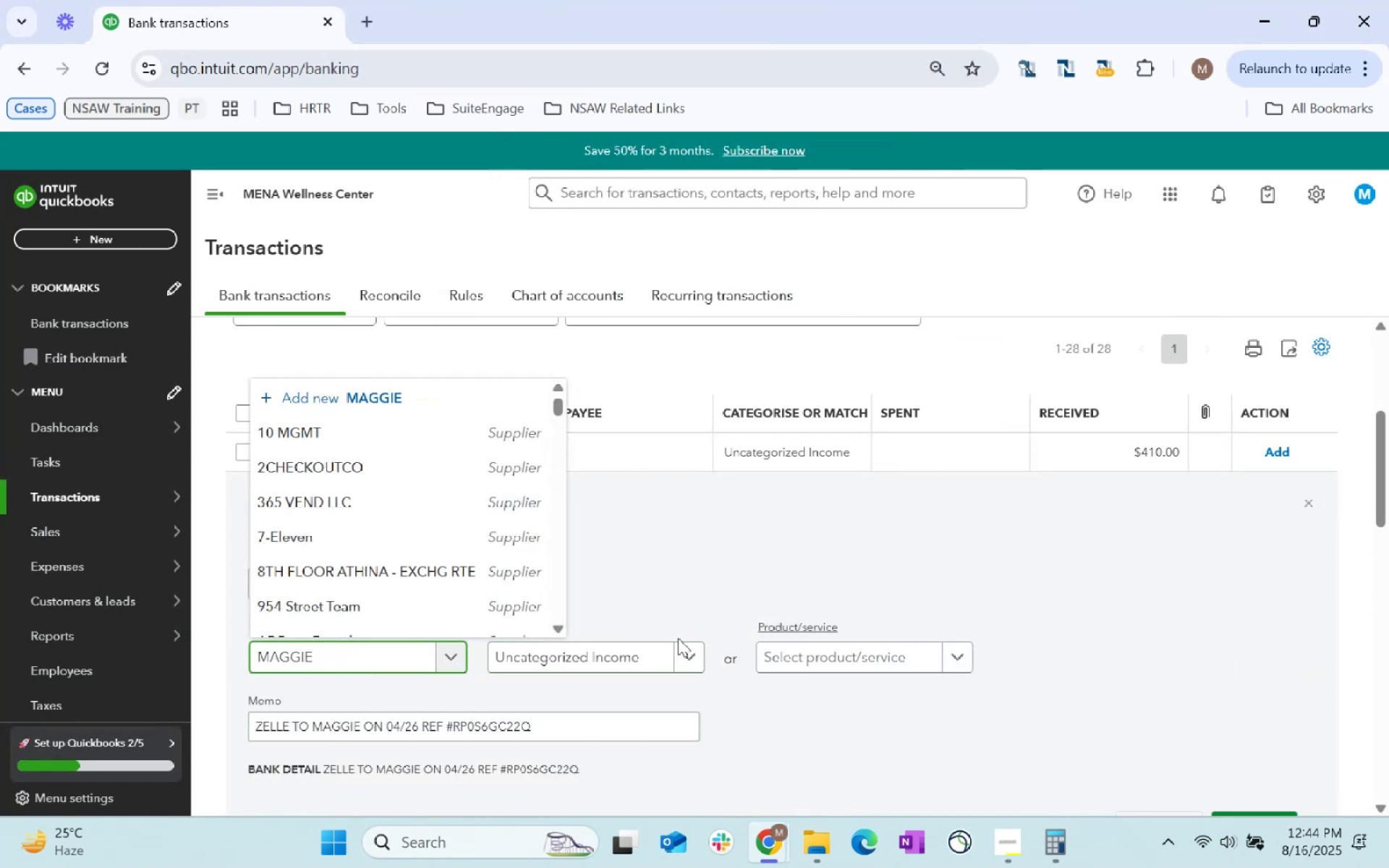 
key(Tab)
 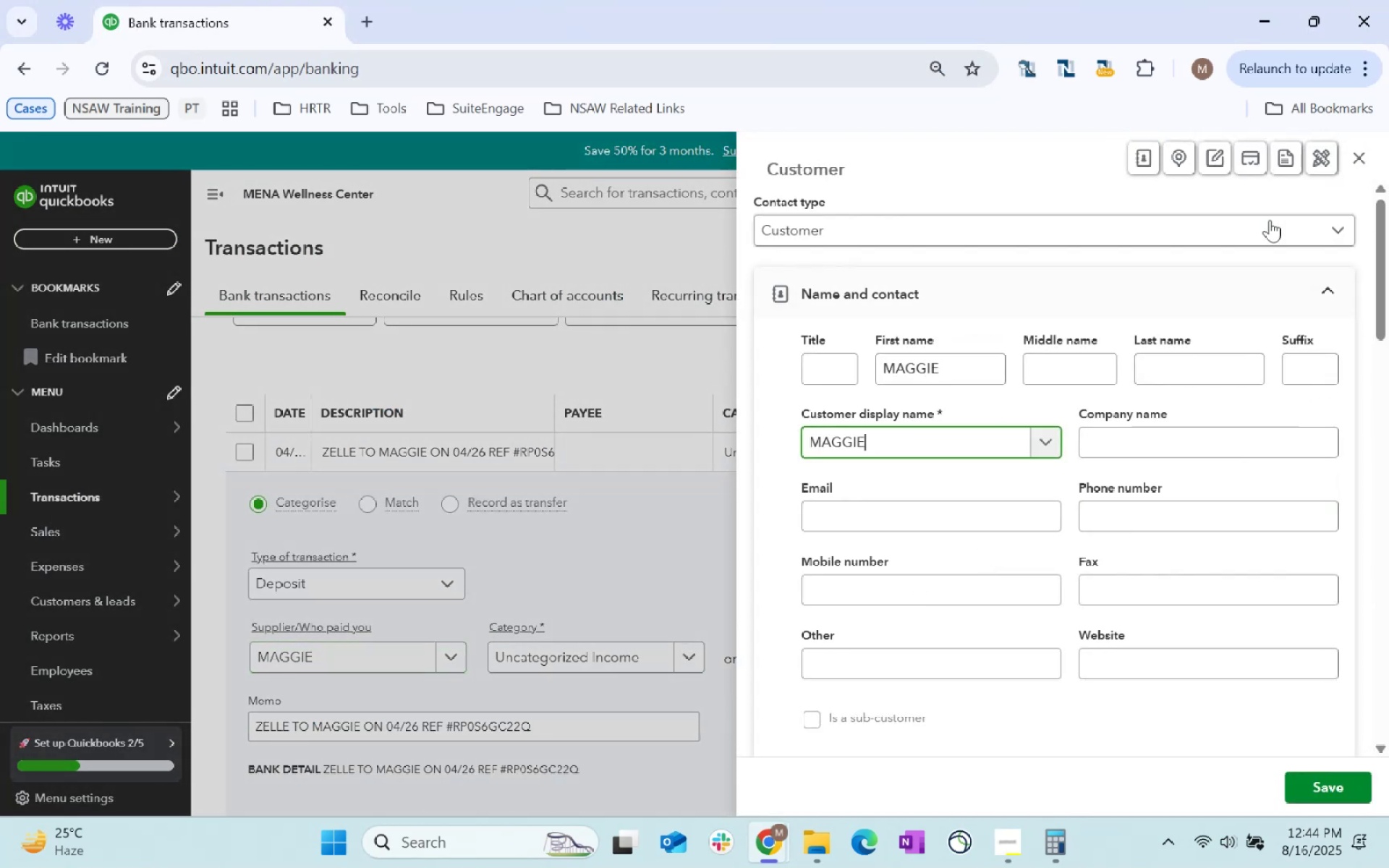 
left_click([1360, 155])
 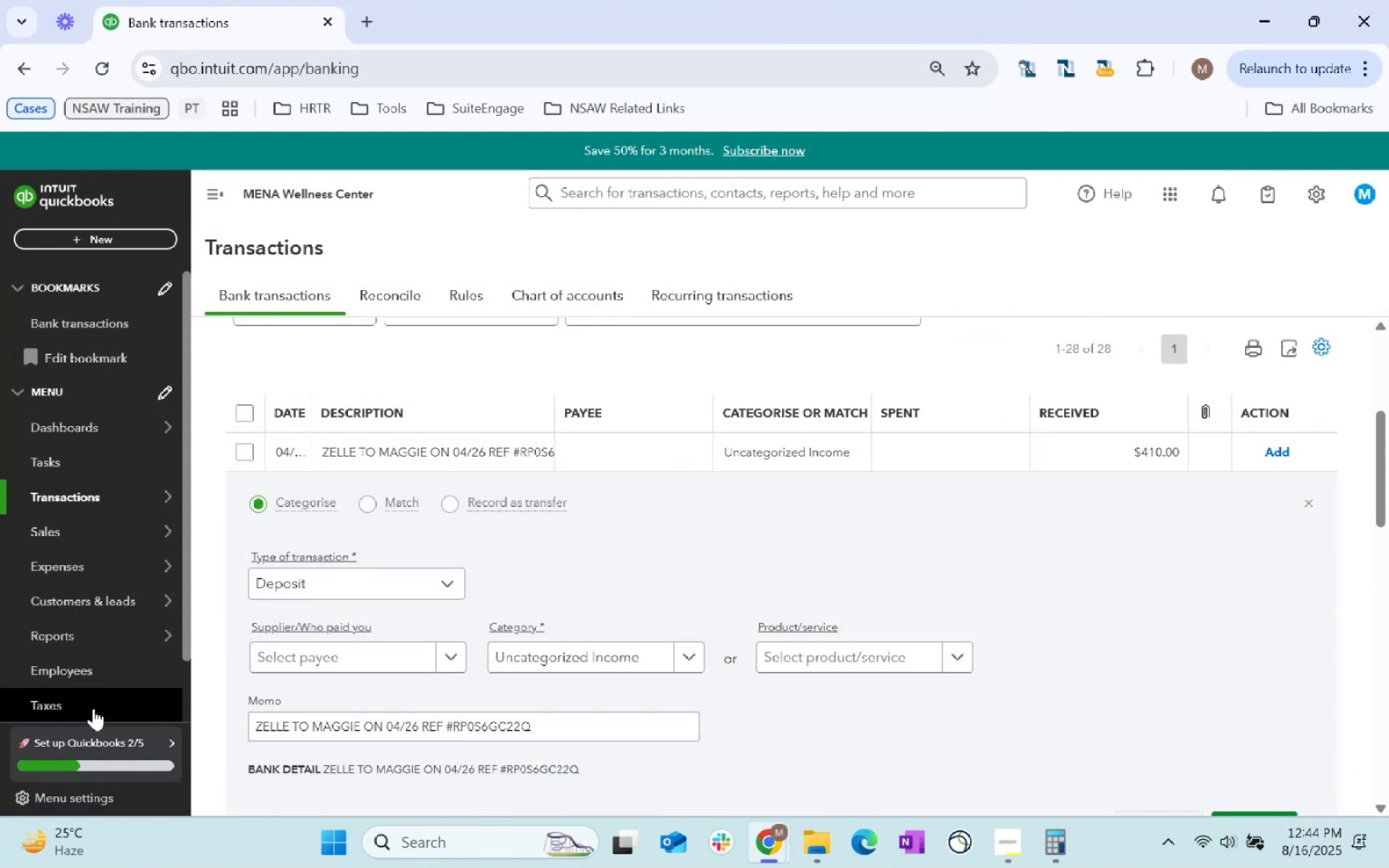 
left_click([336, 664])
 